 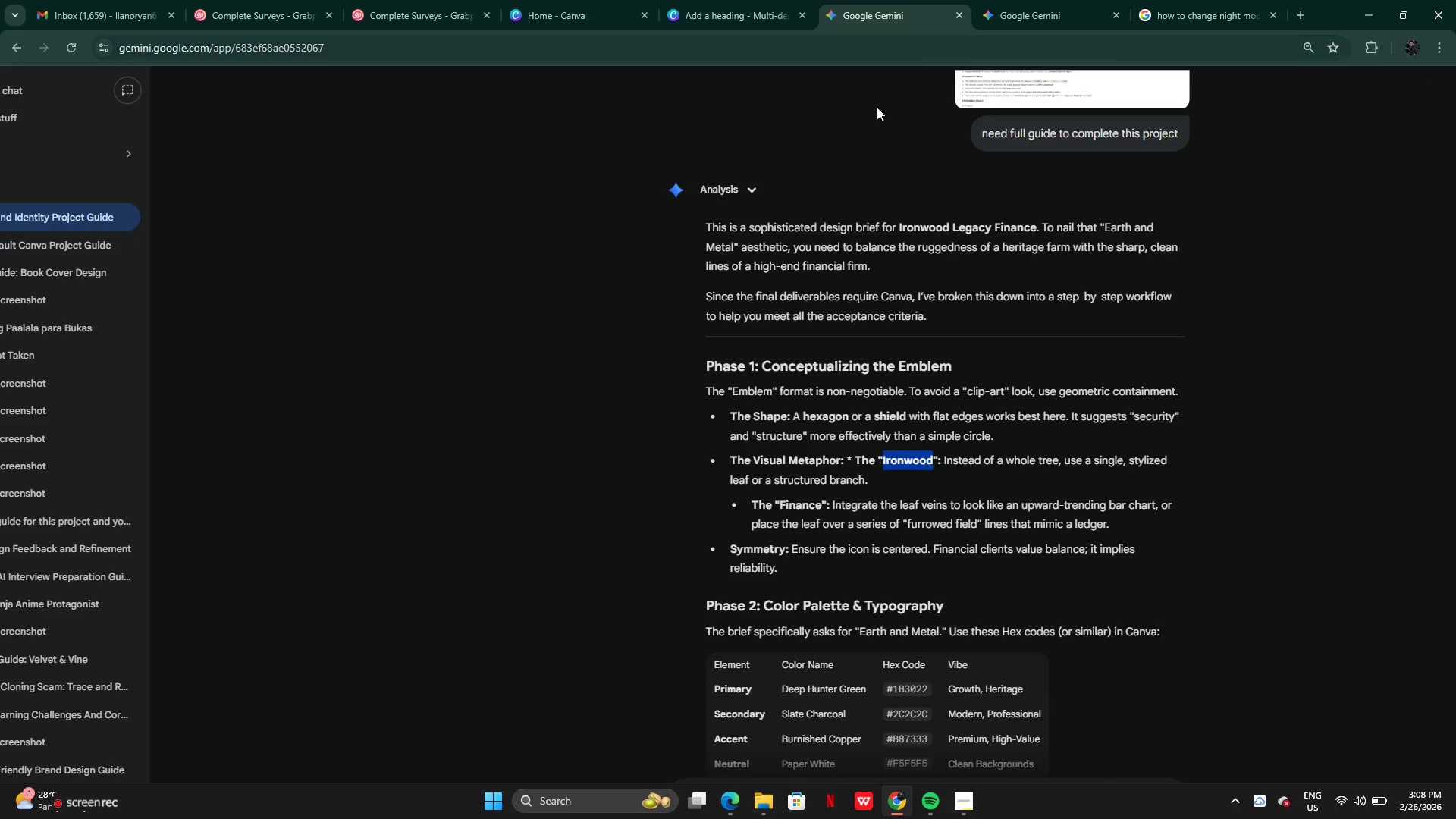 
double_click([954, 290])
 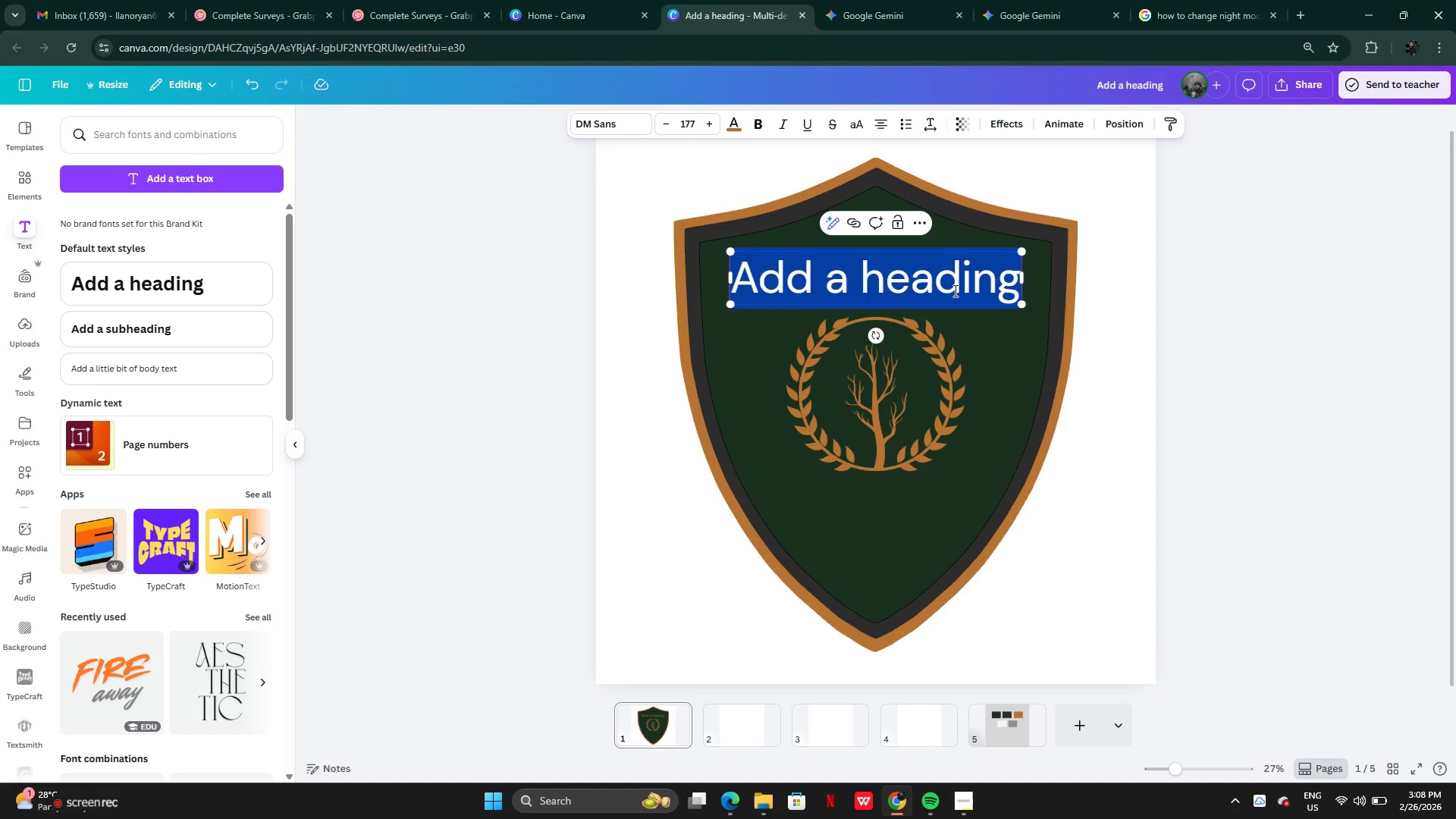 
key(Control+V)
 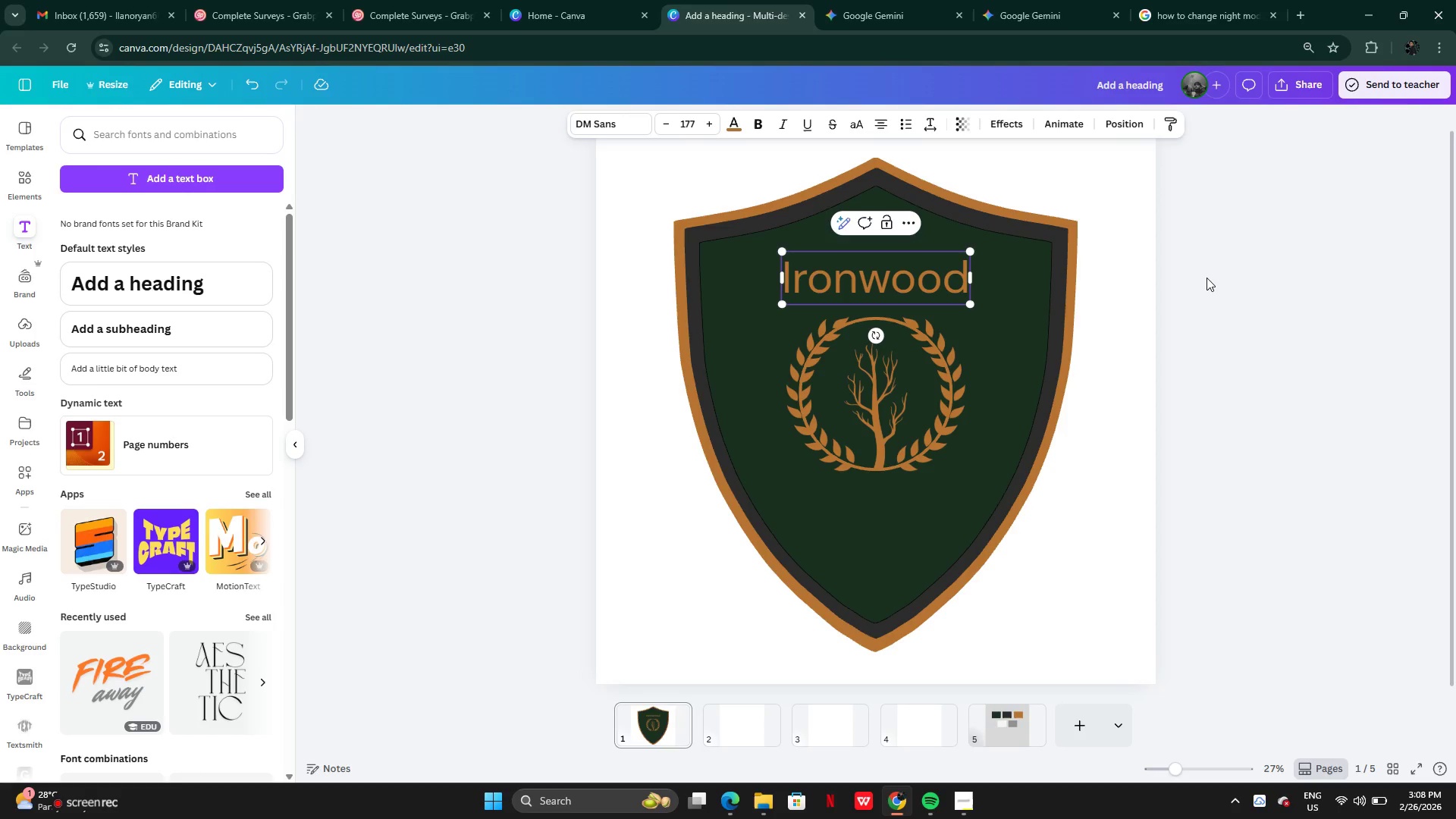 
left_click([1207, 278])
 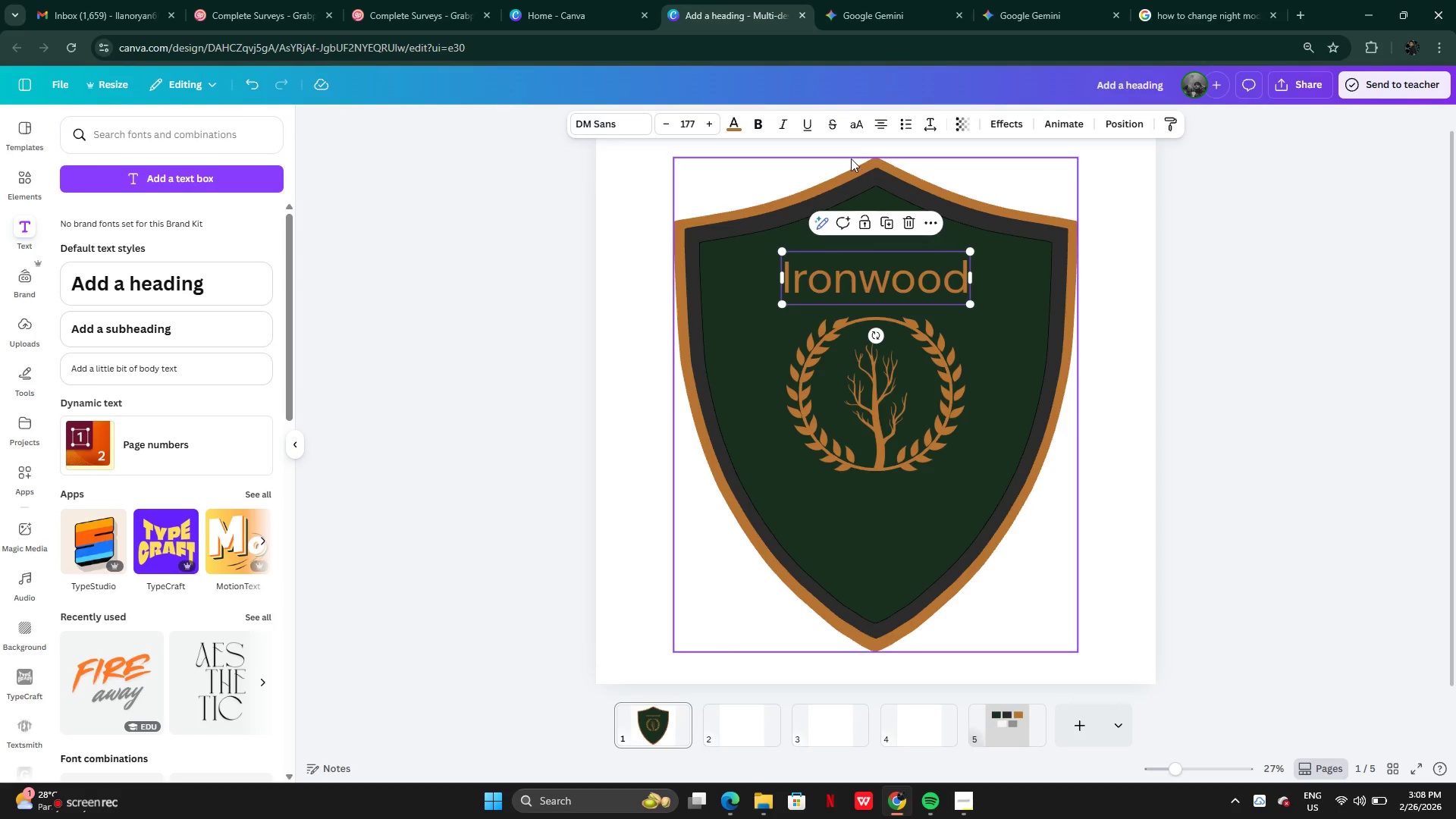 
left_click([859, 122])
 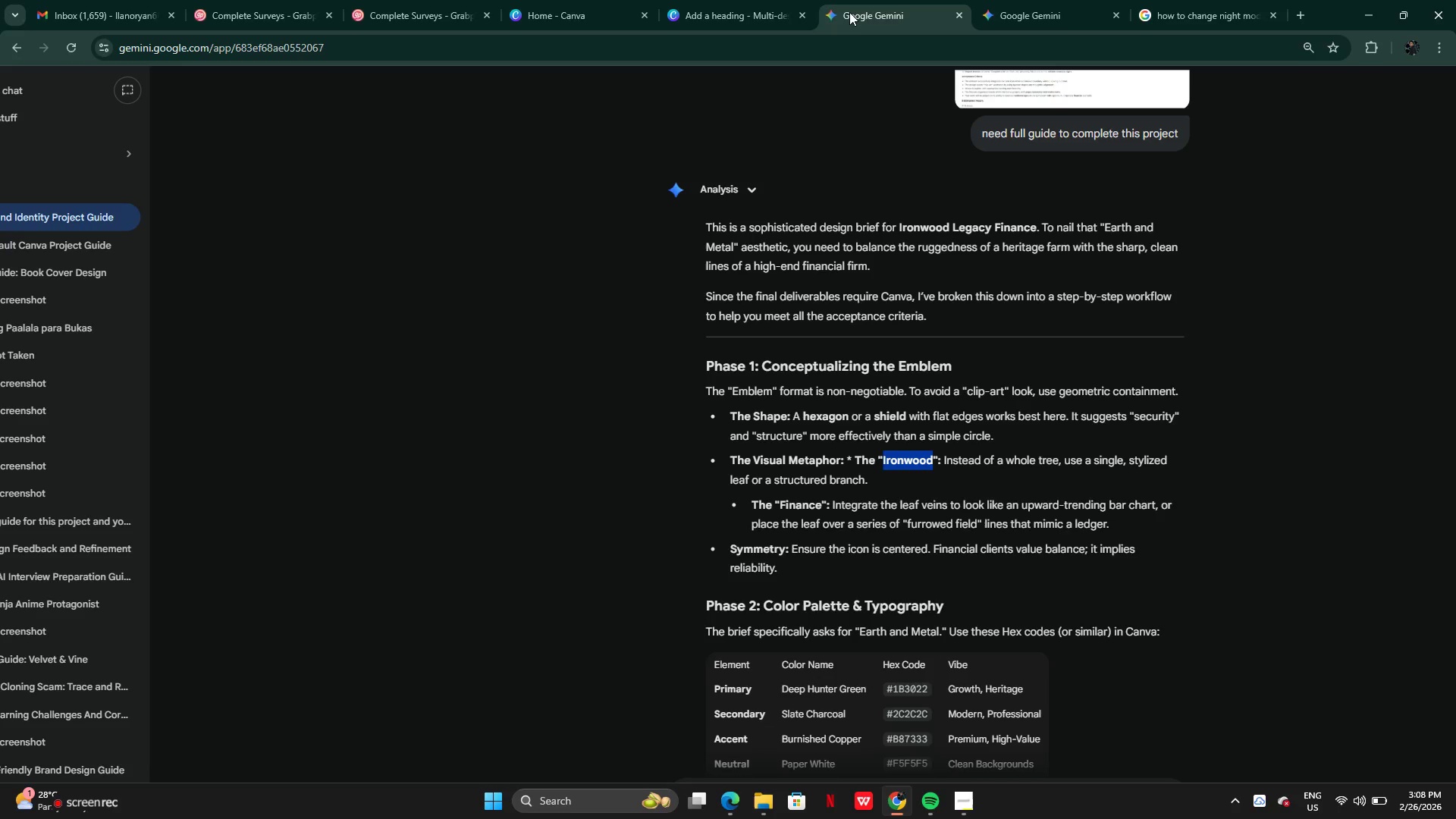 
left_click([823, 463])
 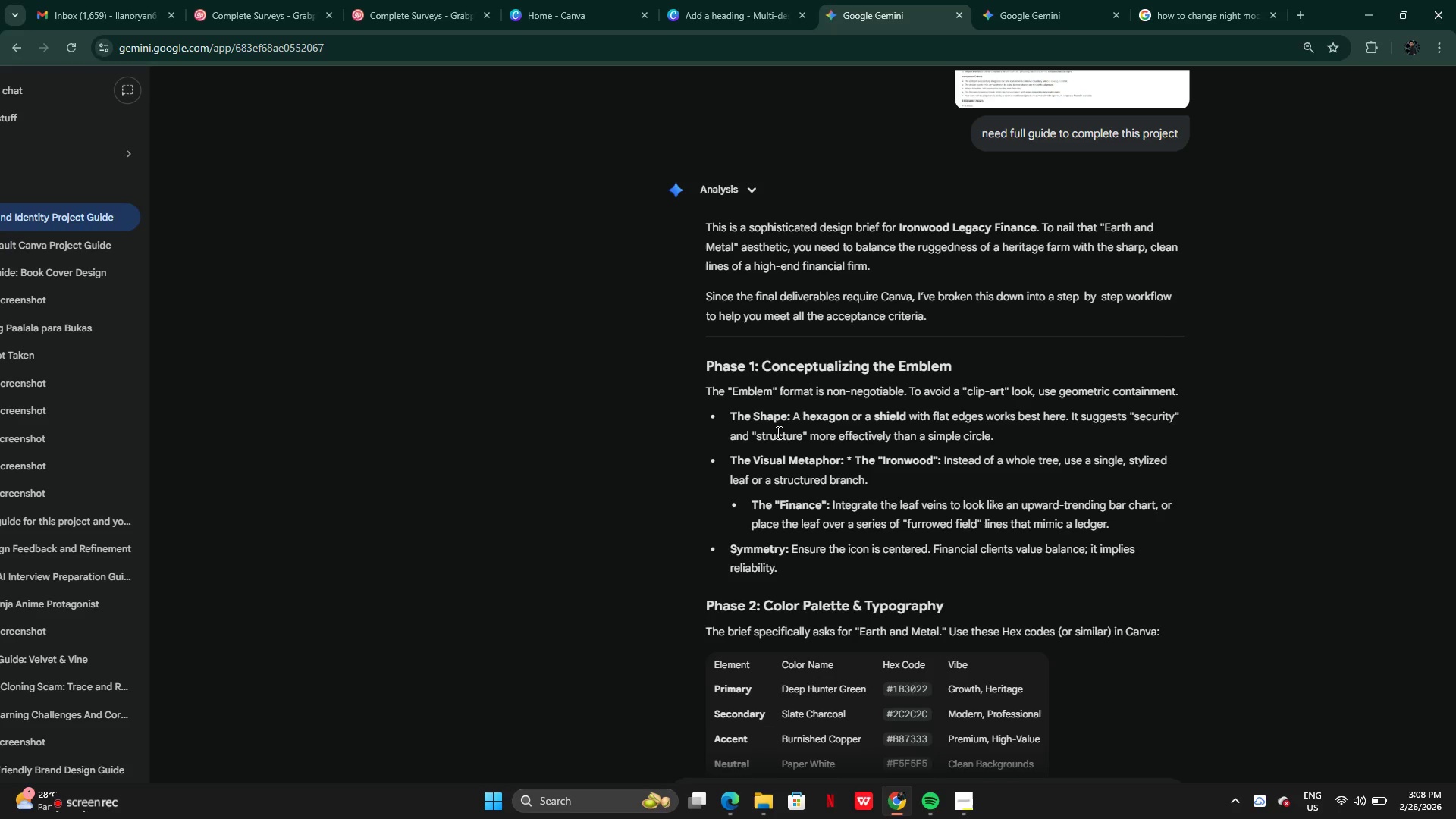 
left_click_drag(start_coordinate=[780, 427], to_coordinate=[884, 425])
 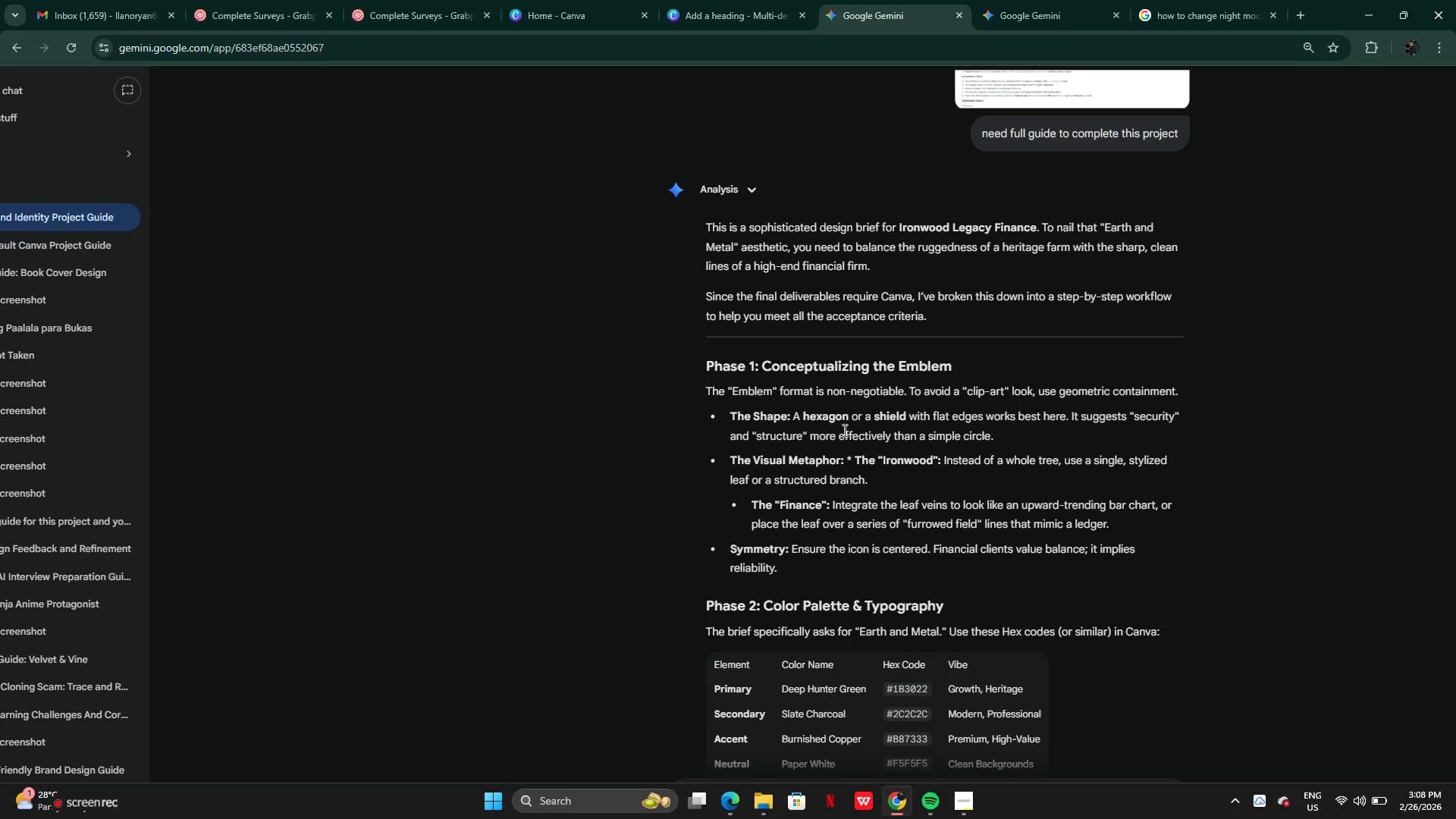 
left_click_drag(start_coordinate=[905, 469], to_coordinate=[993, 482])
 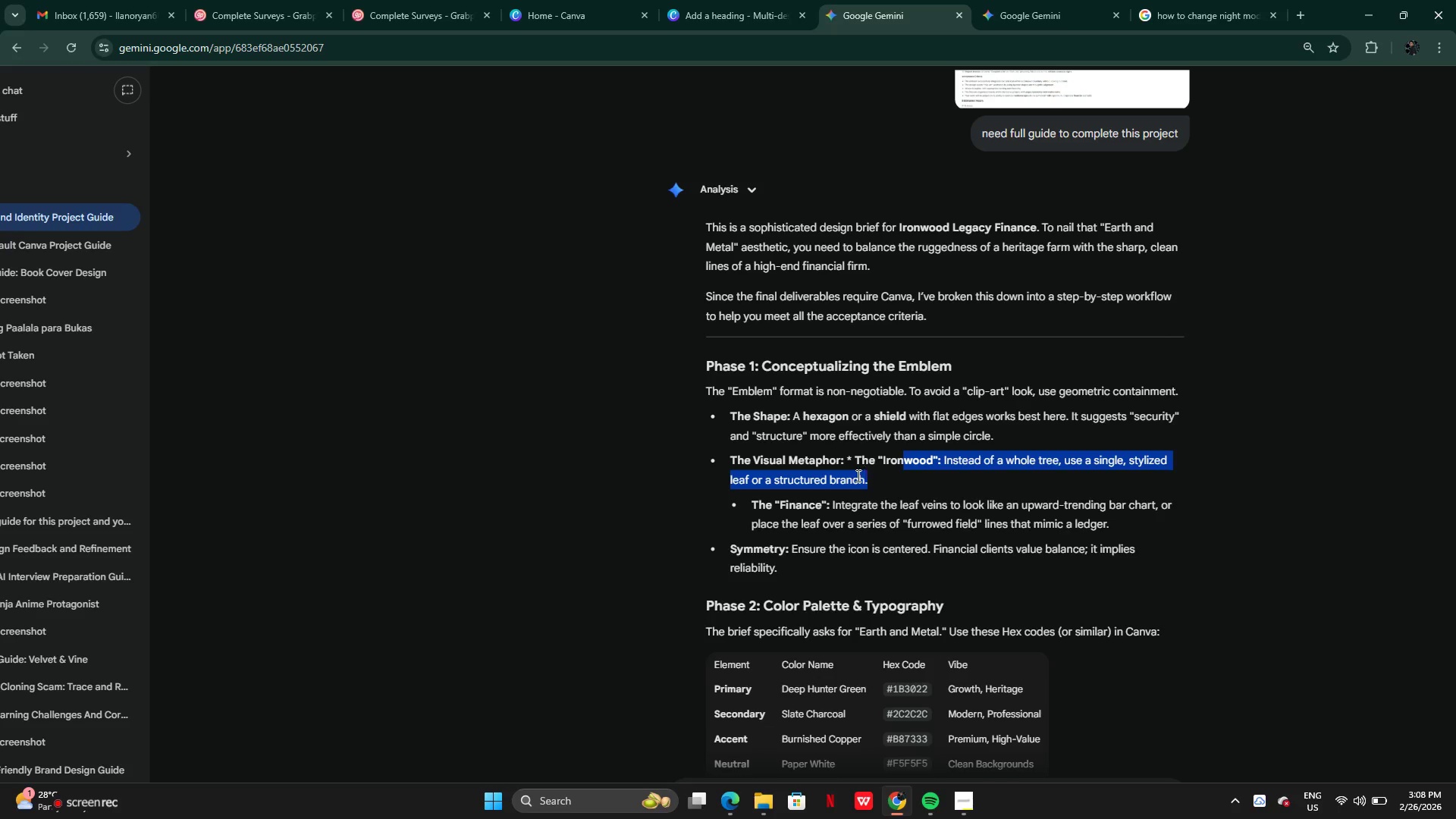 
left_click([857, 476])
 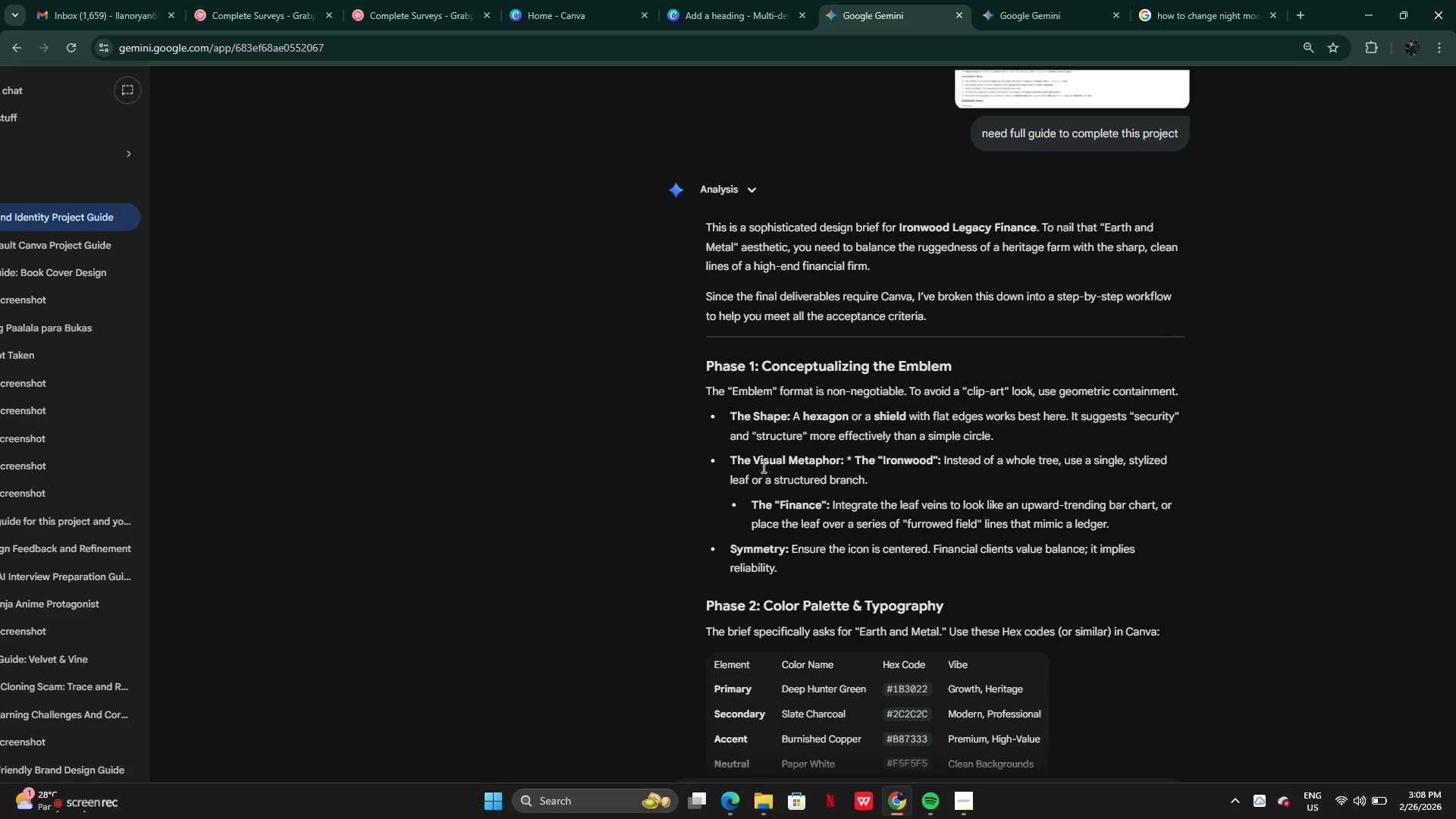 
left_click([761, 466])
 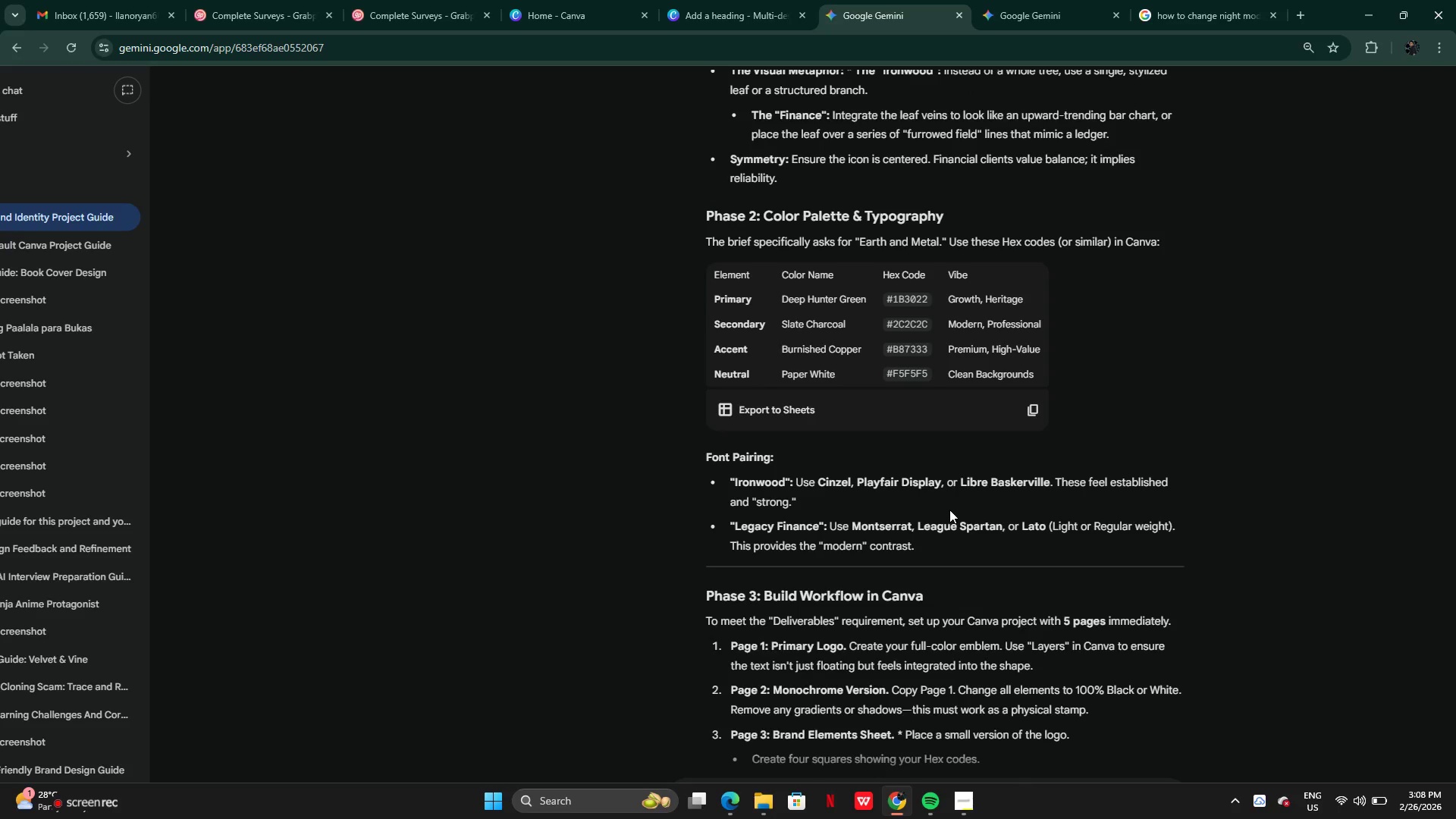 
wait(17.58)
 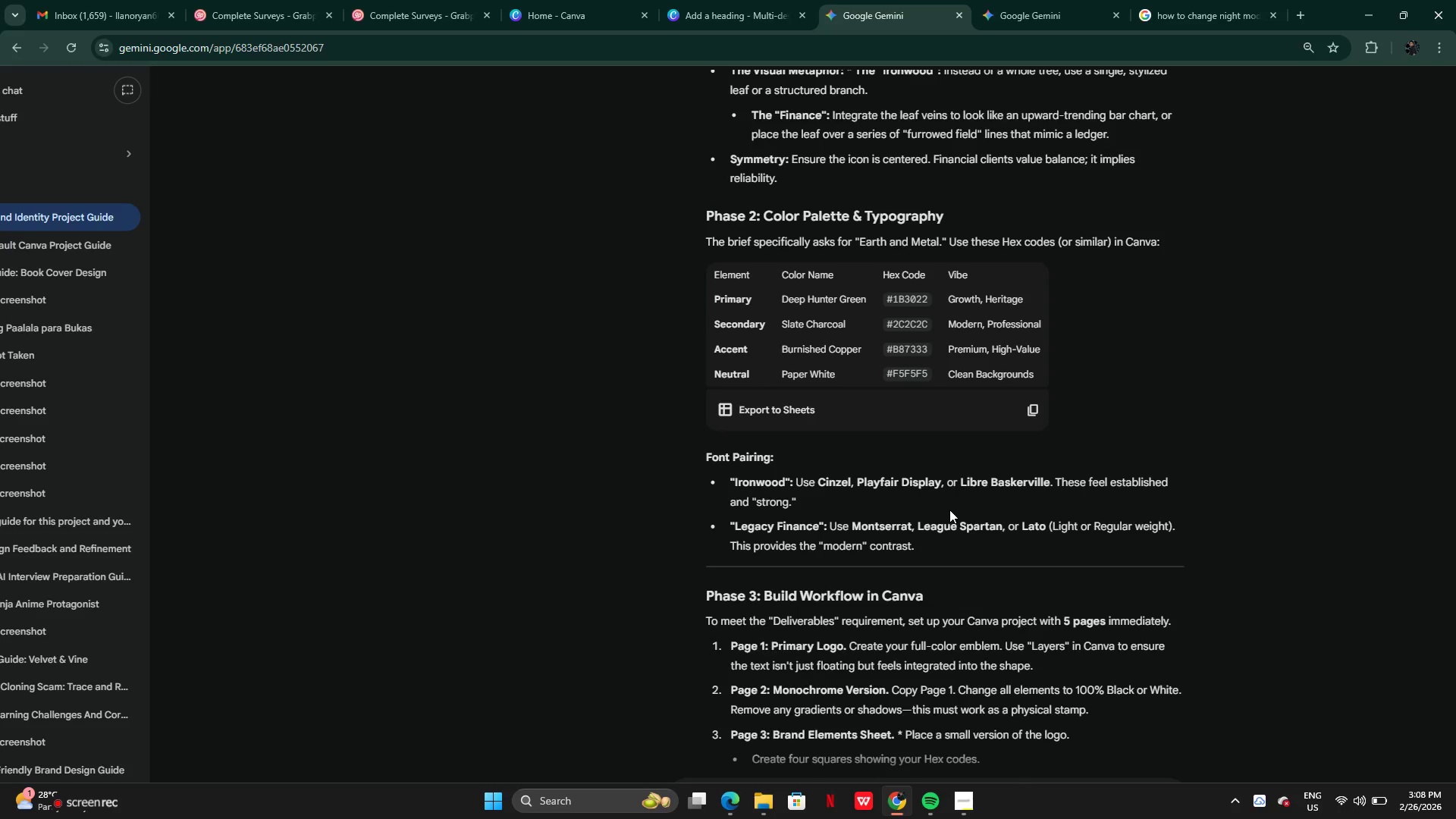 
left_click([736, 8])
 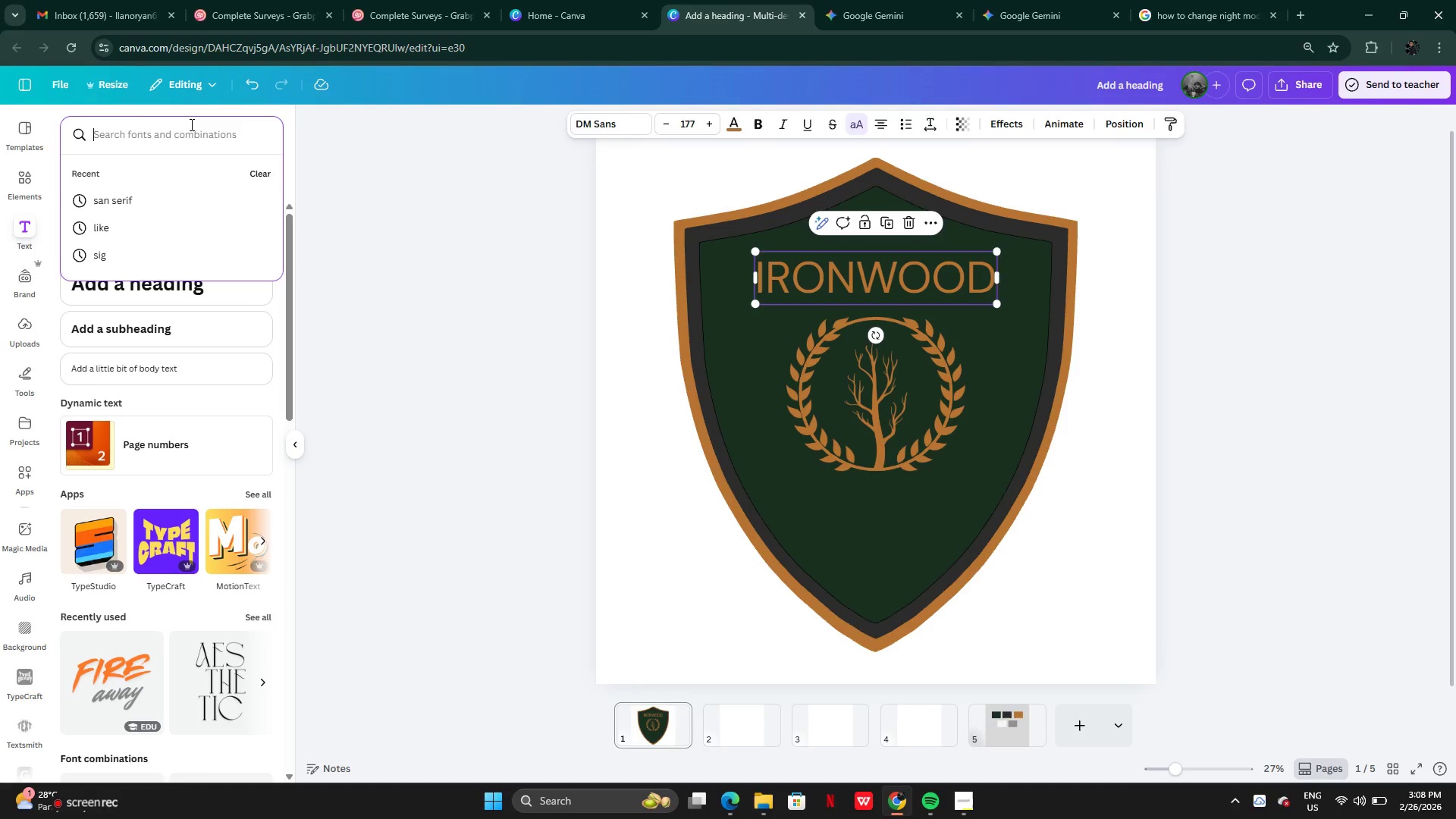 
type(playfair)
 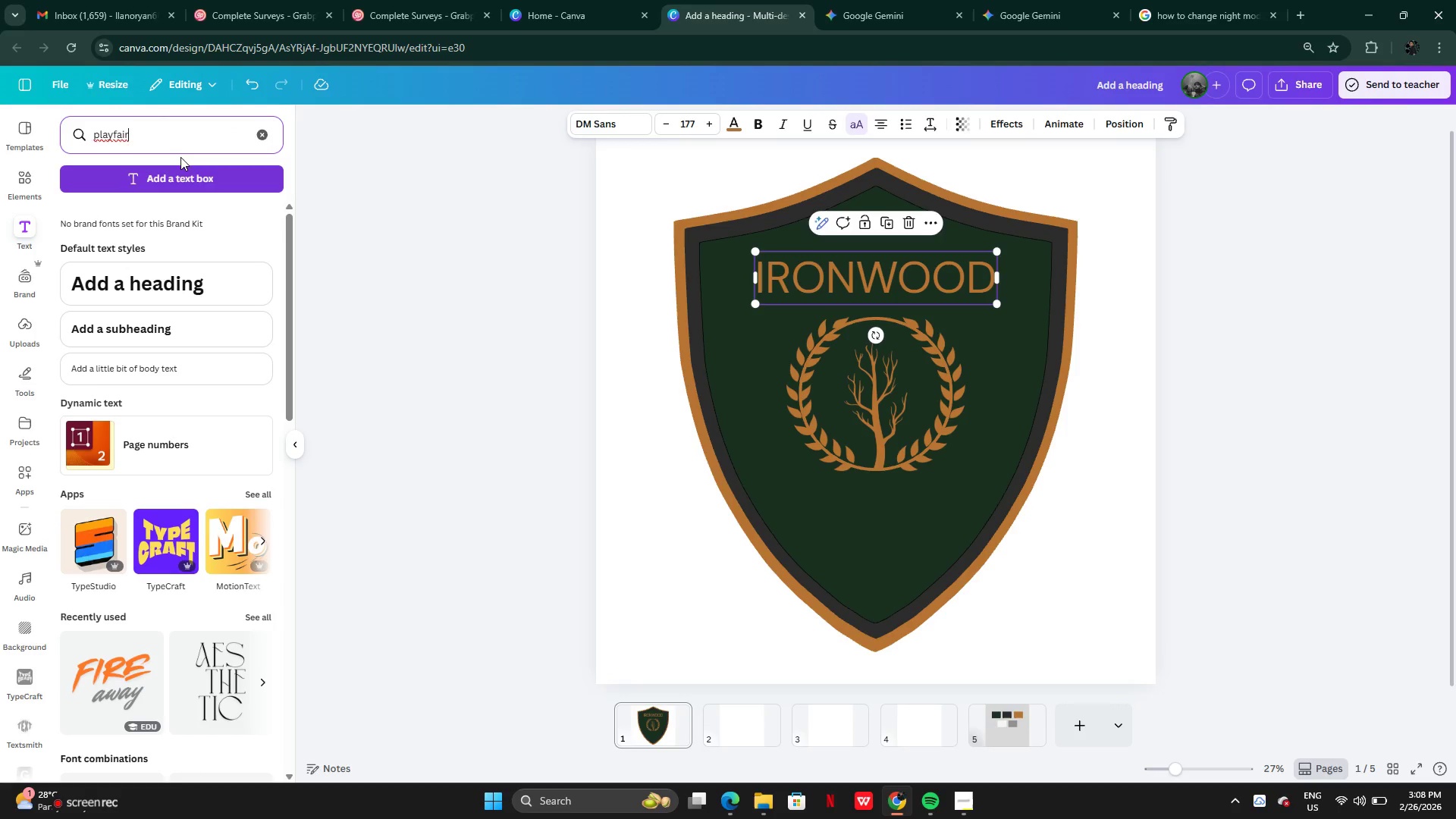 
key(Enter)
 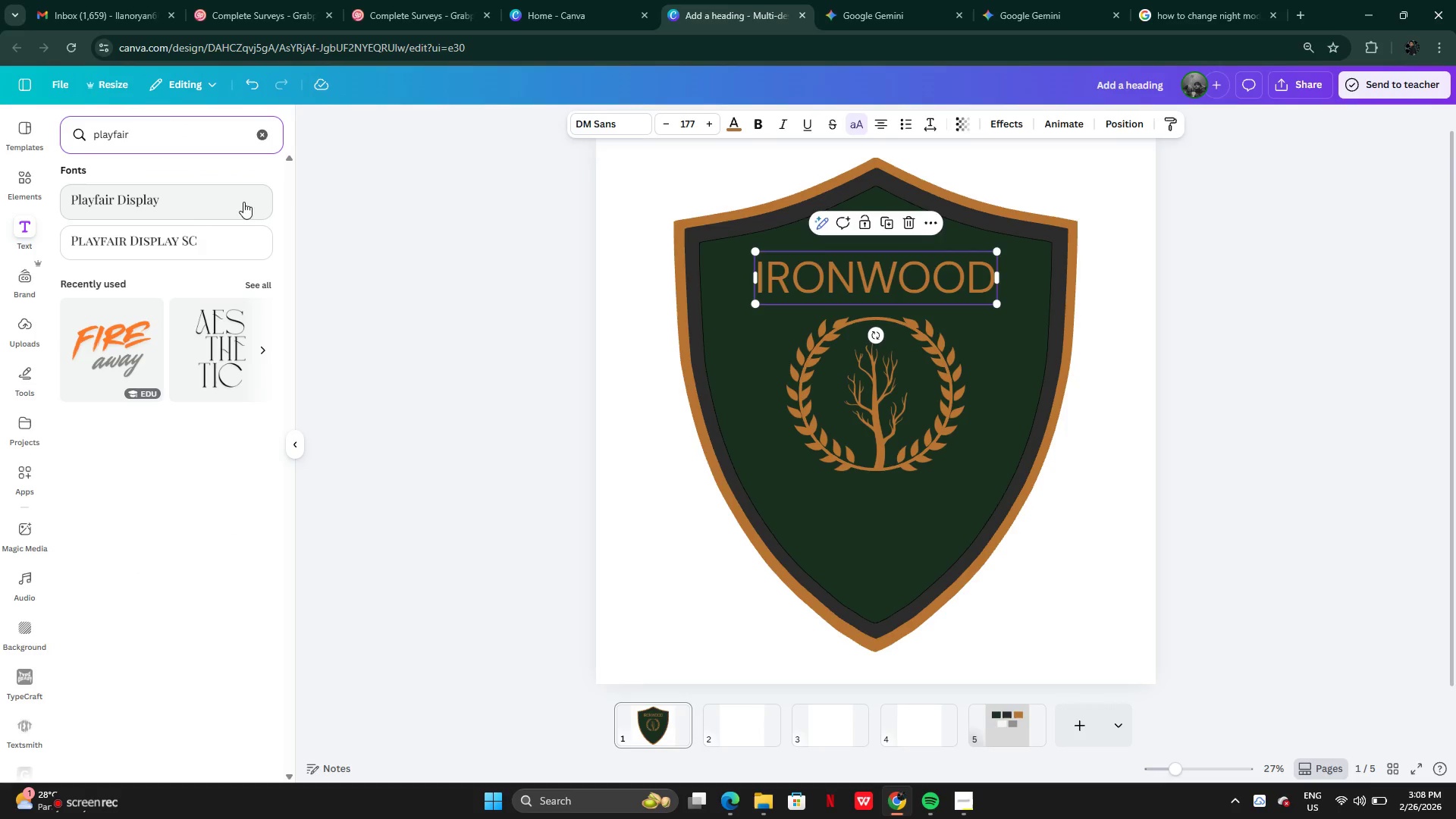 
left_click([190, 210])
 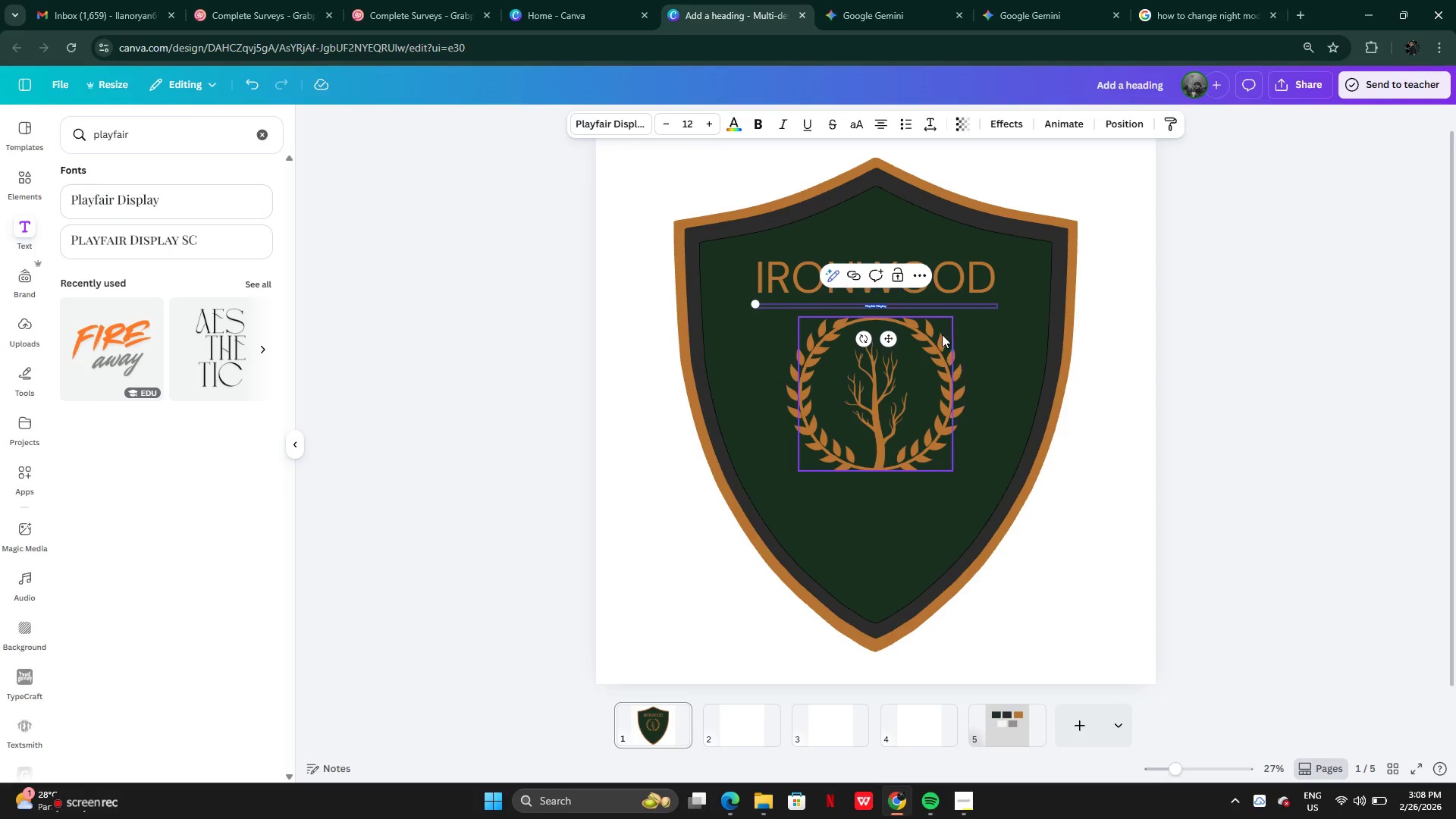 
left_click([1147, 356])
 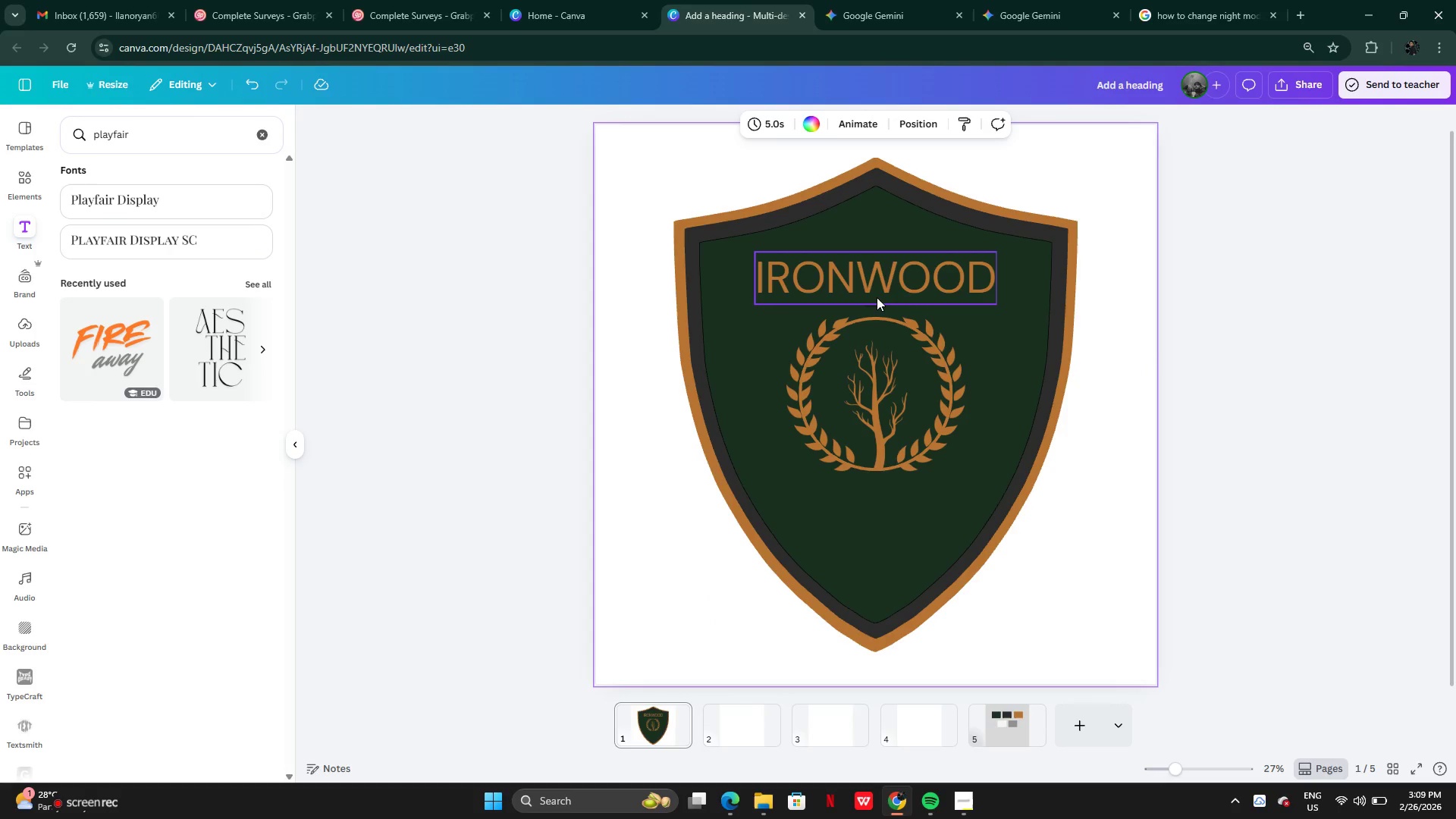 
left_click([877, 304])
 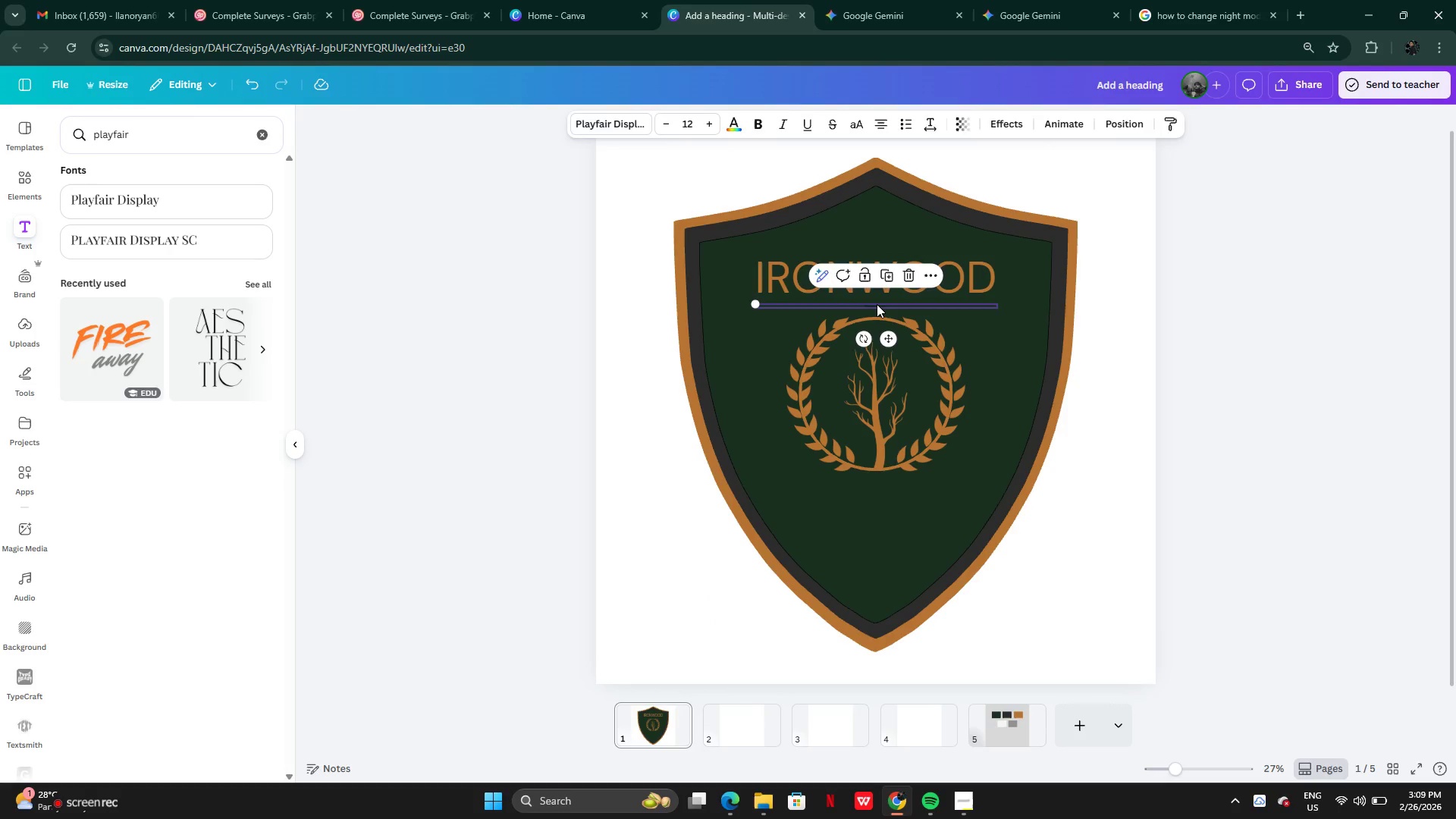 
key(Backspace)
 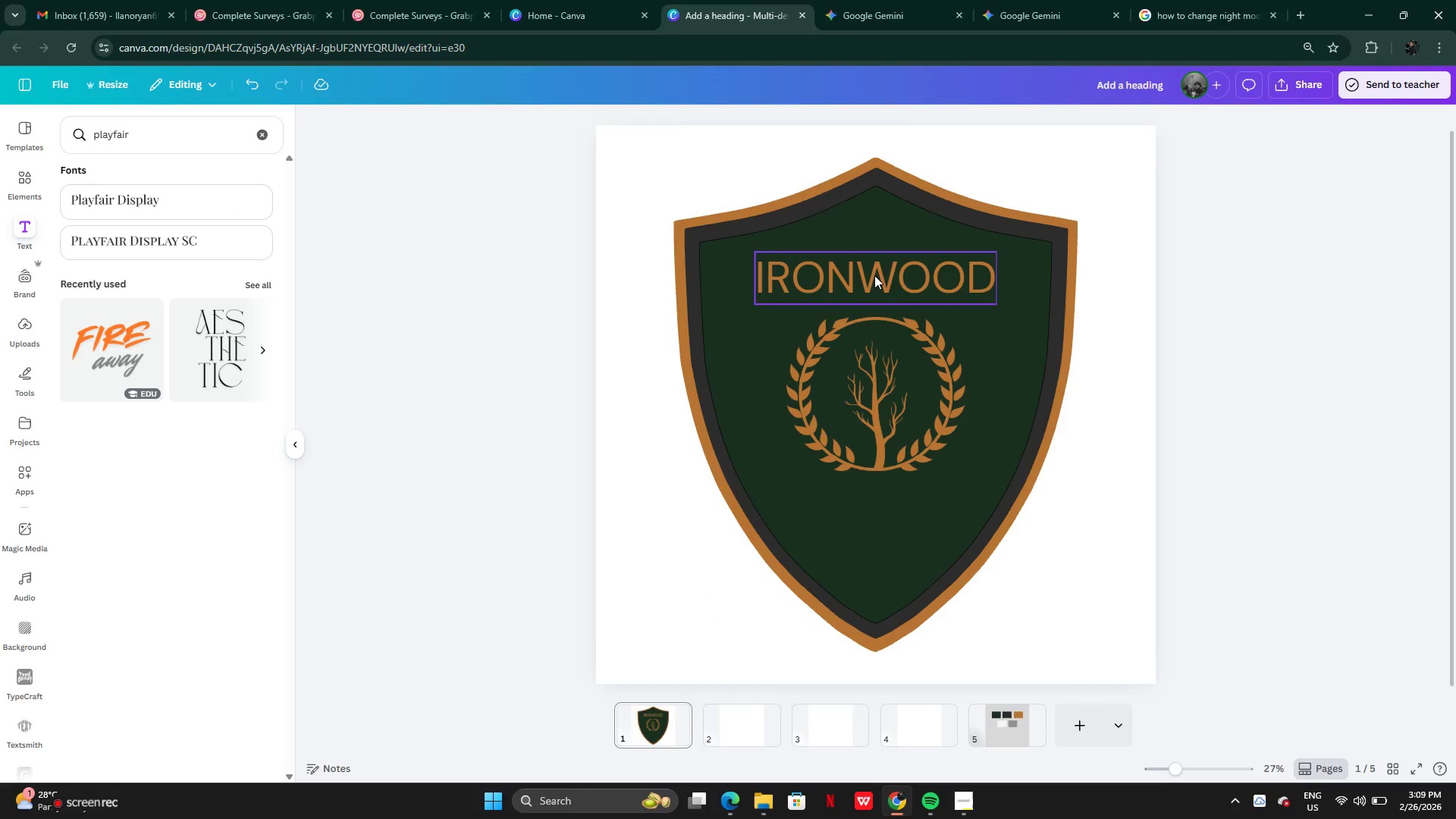 
left_click([874, 275])
 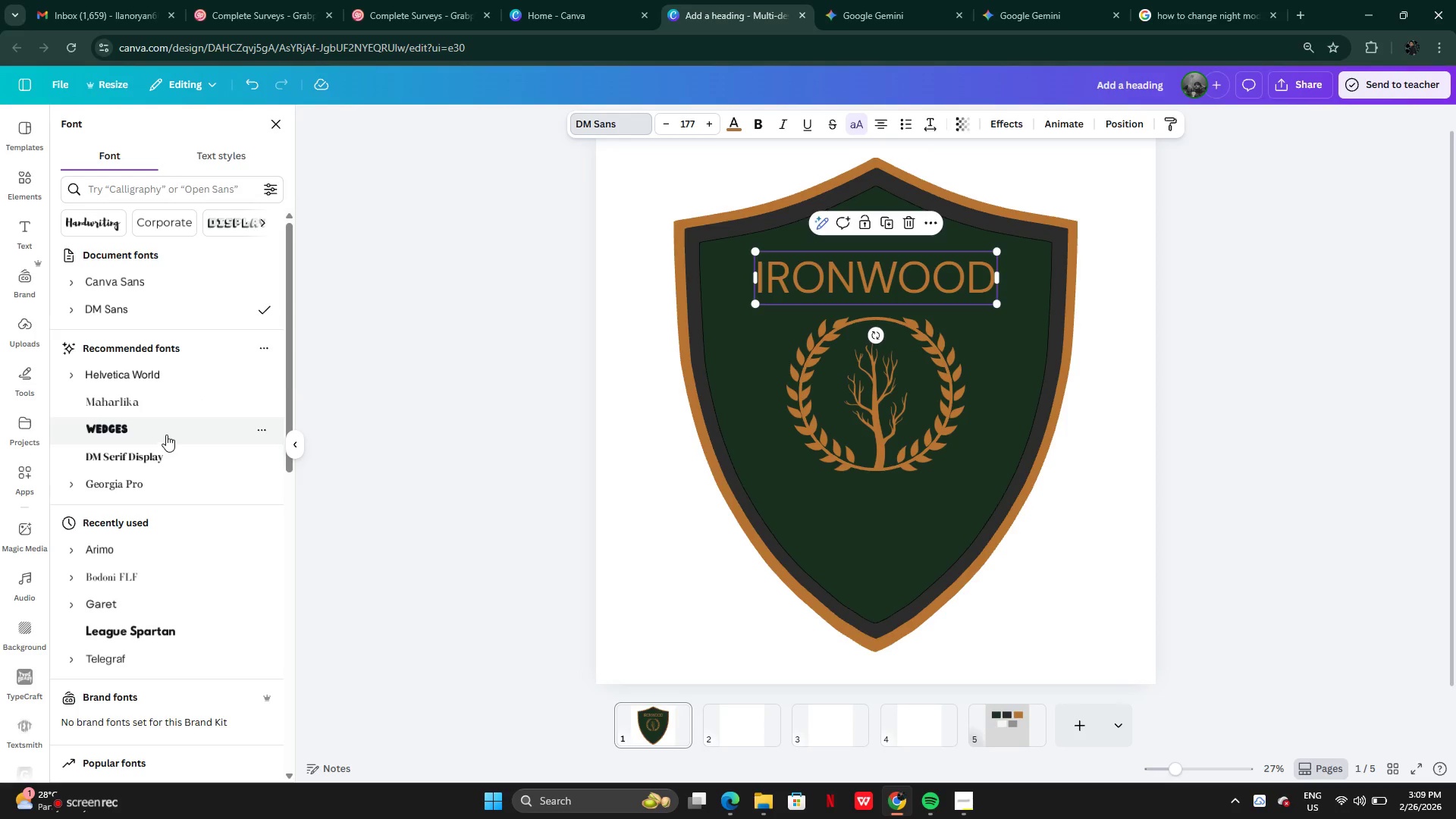 
wait(6.17)
 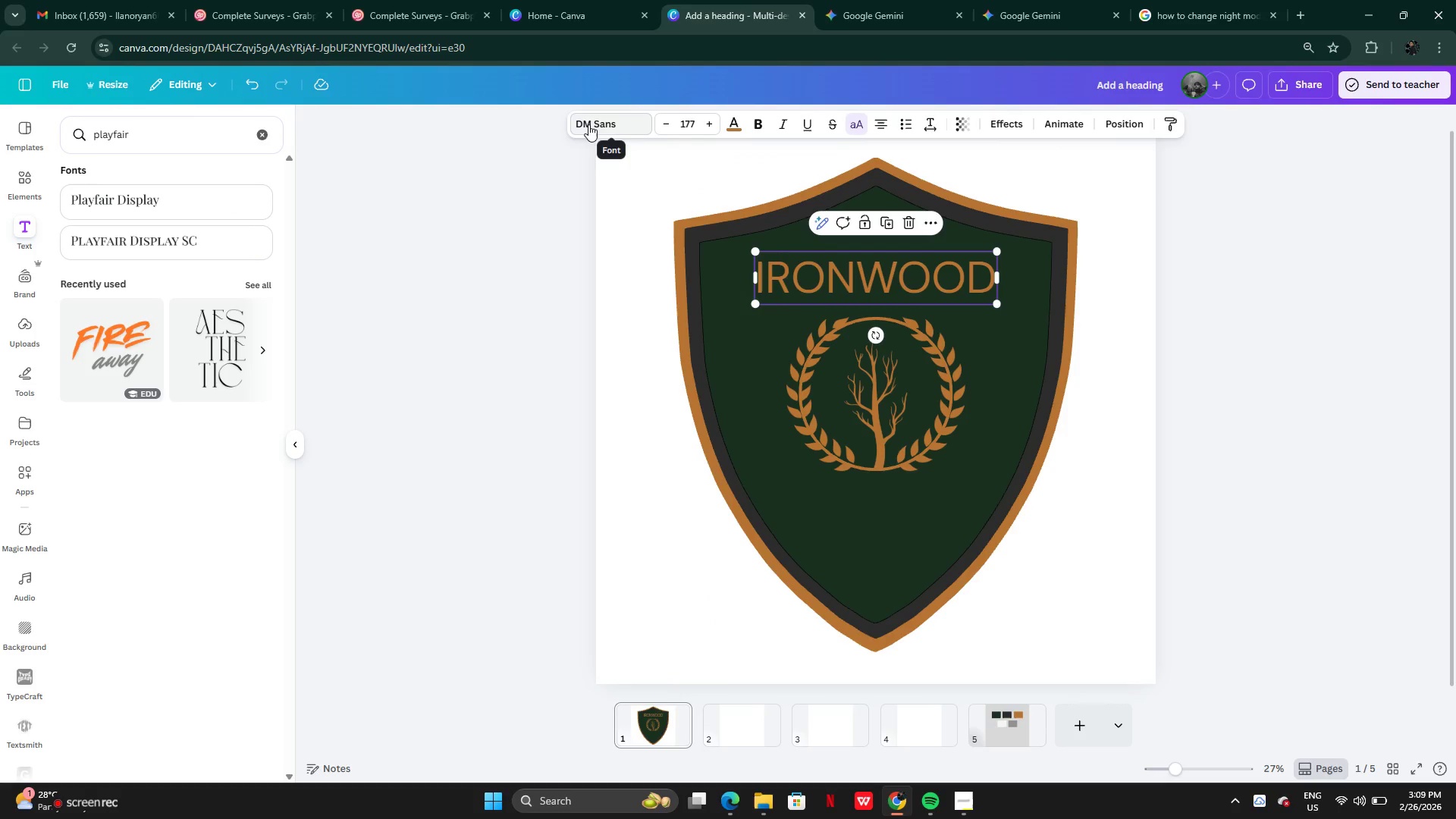 
left_click([139, 193])
 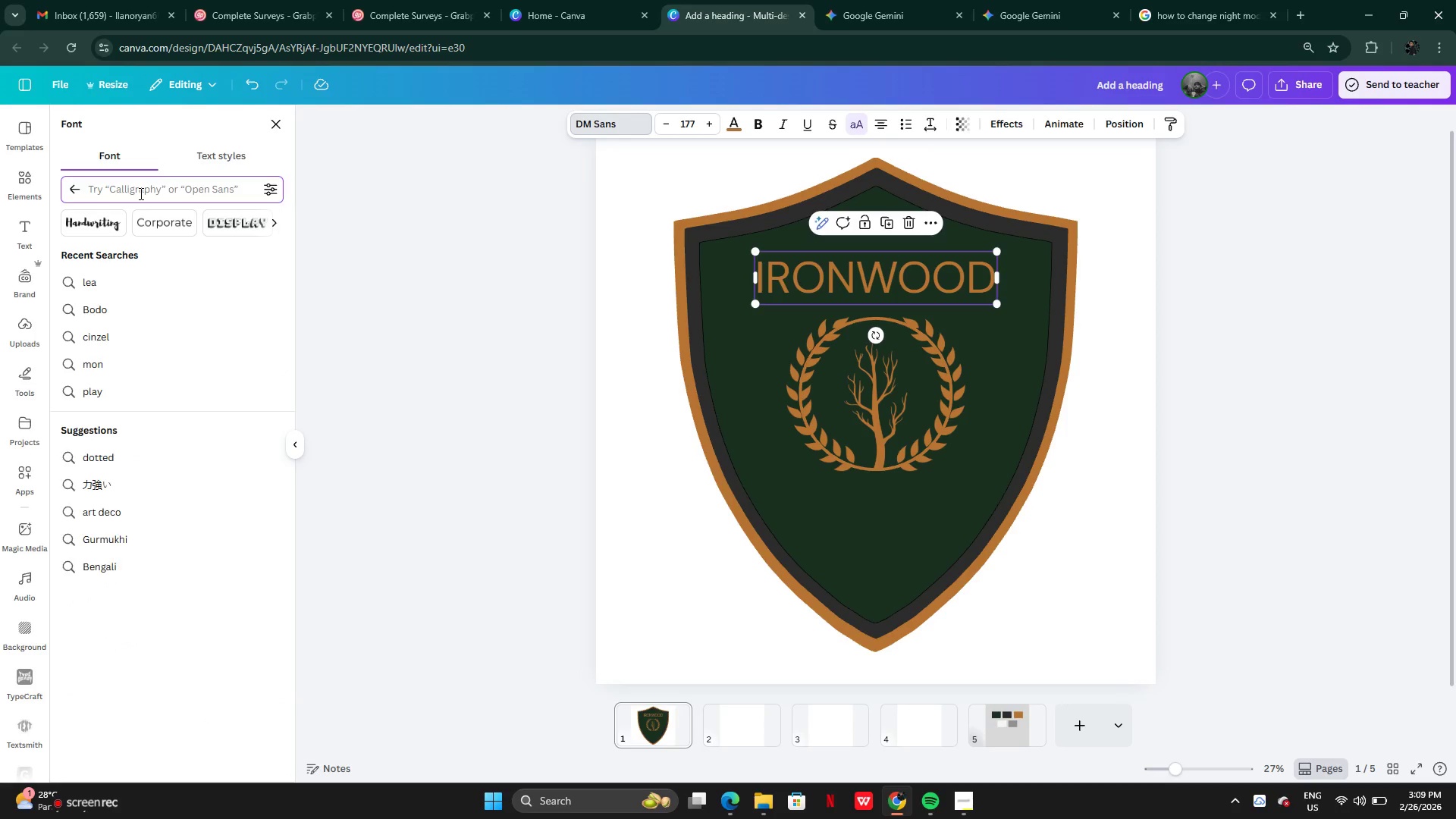 
type(play)
 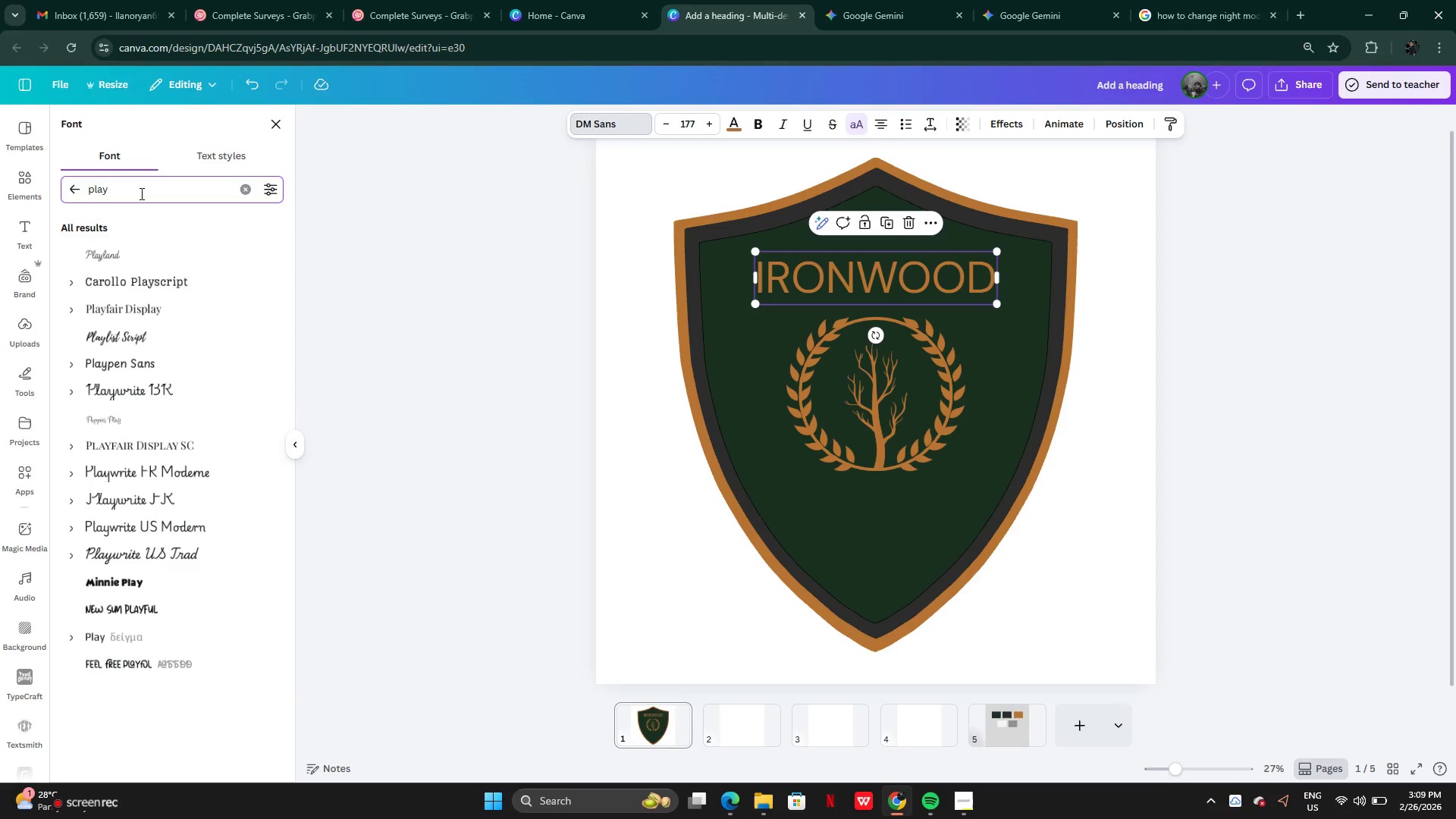 
wait(5.28)
 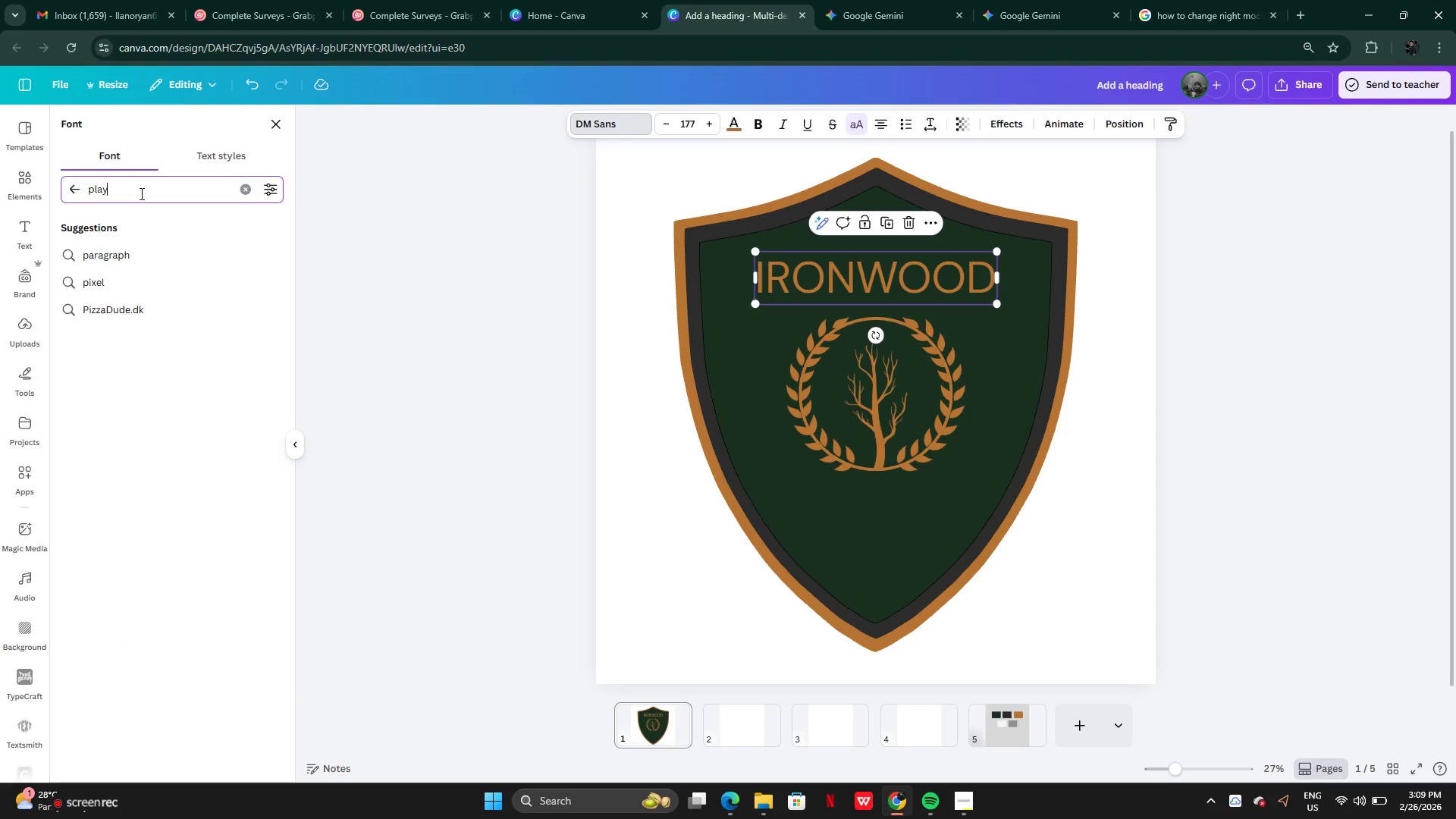 
type(fair)
 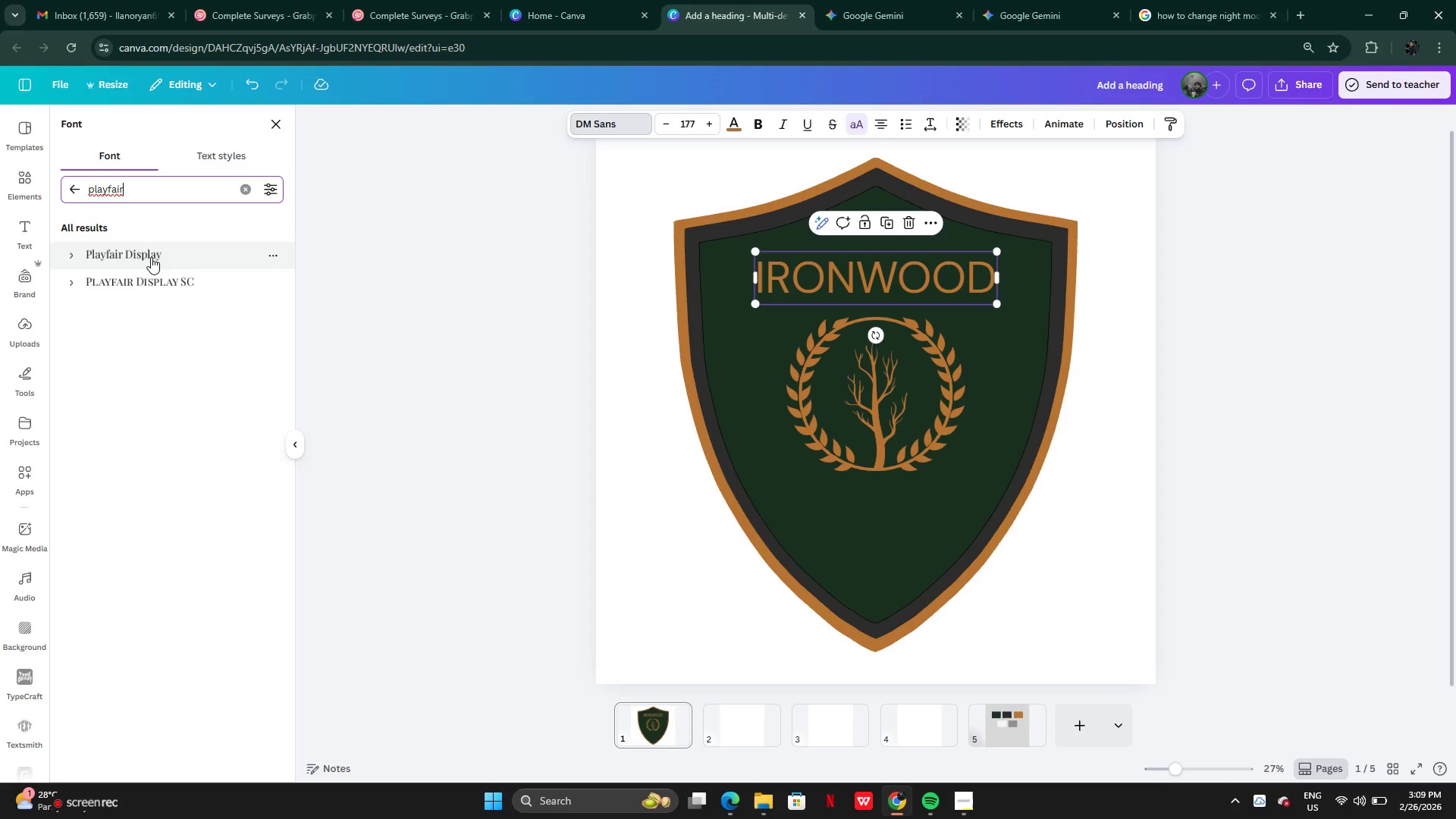 
left_click([154, 246])
 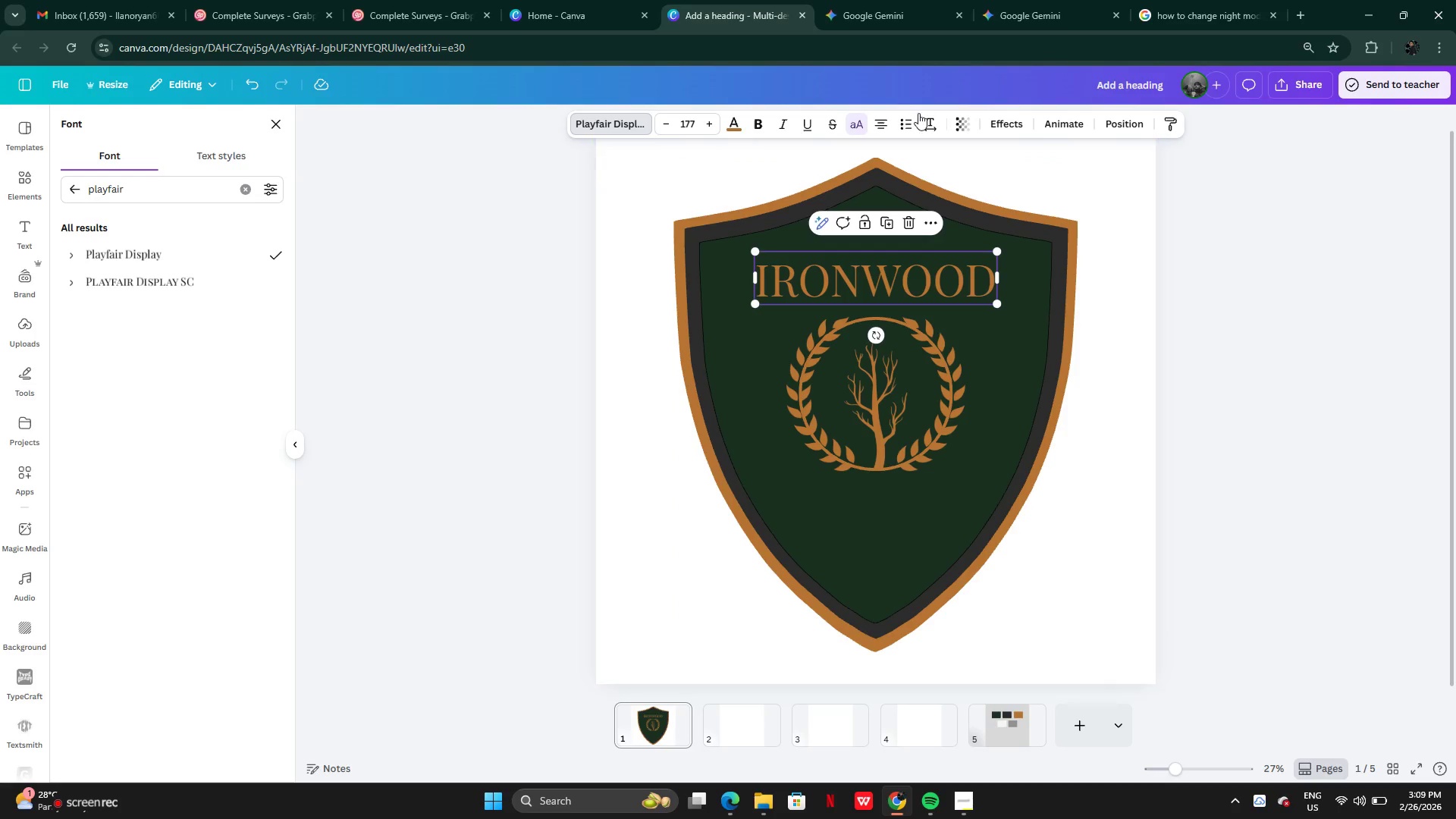 
left_click([1078, 127])
 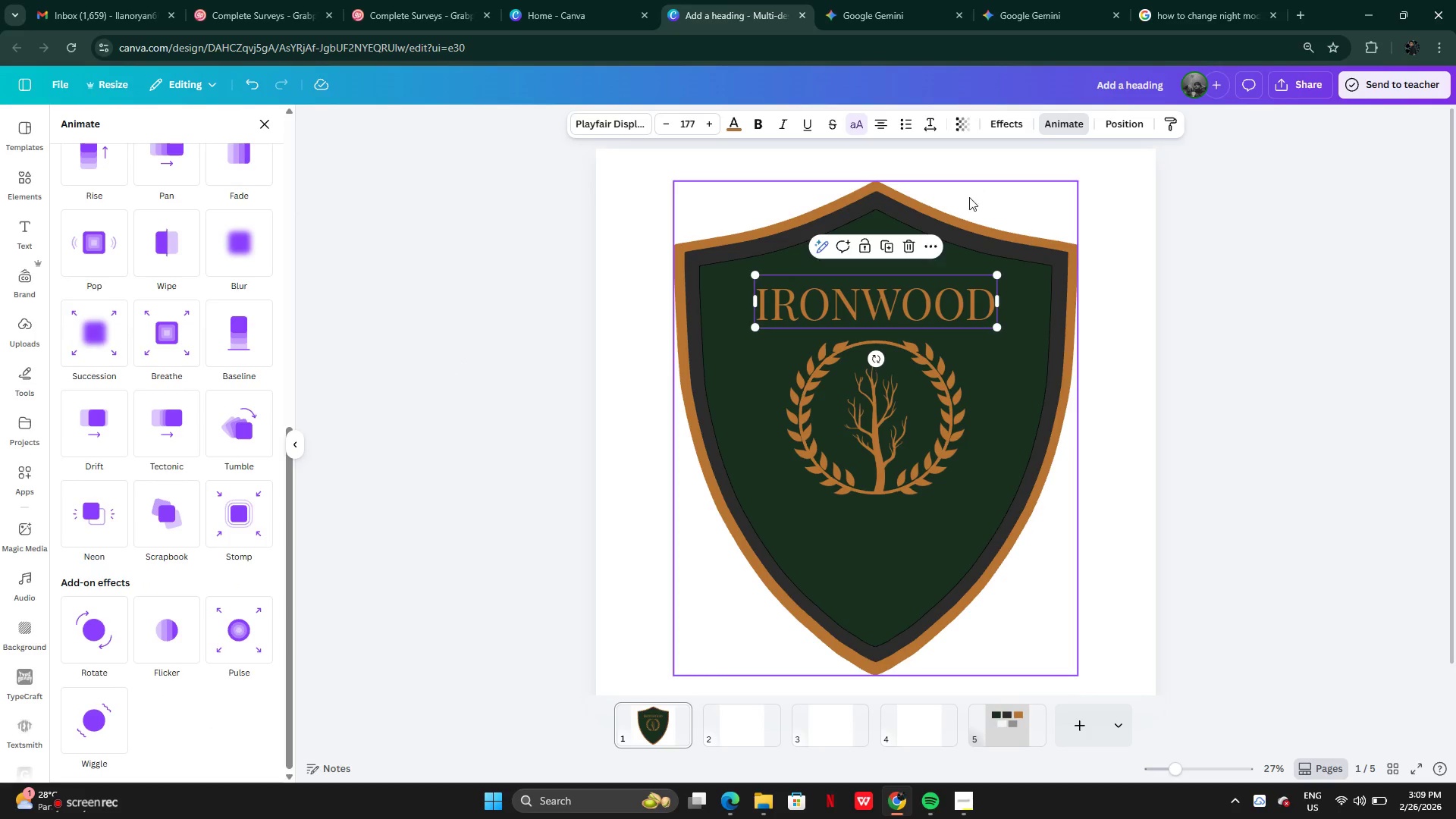 
wait(7.59)
 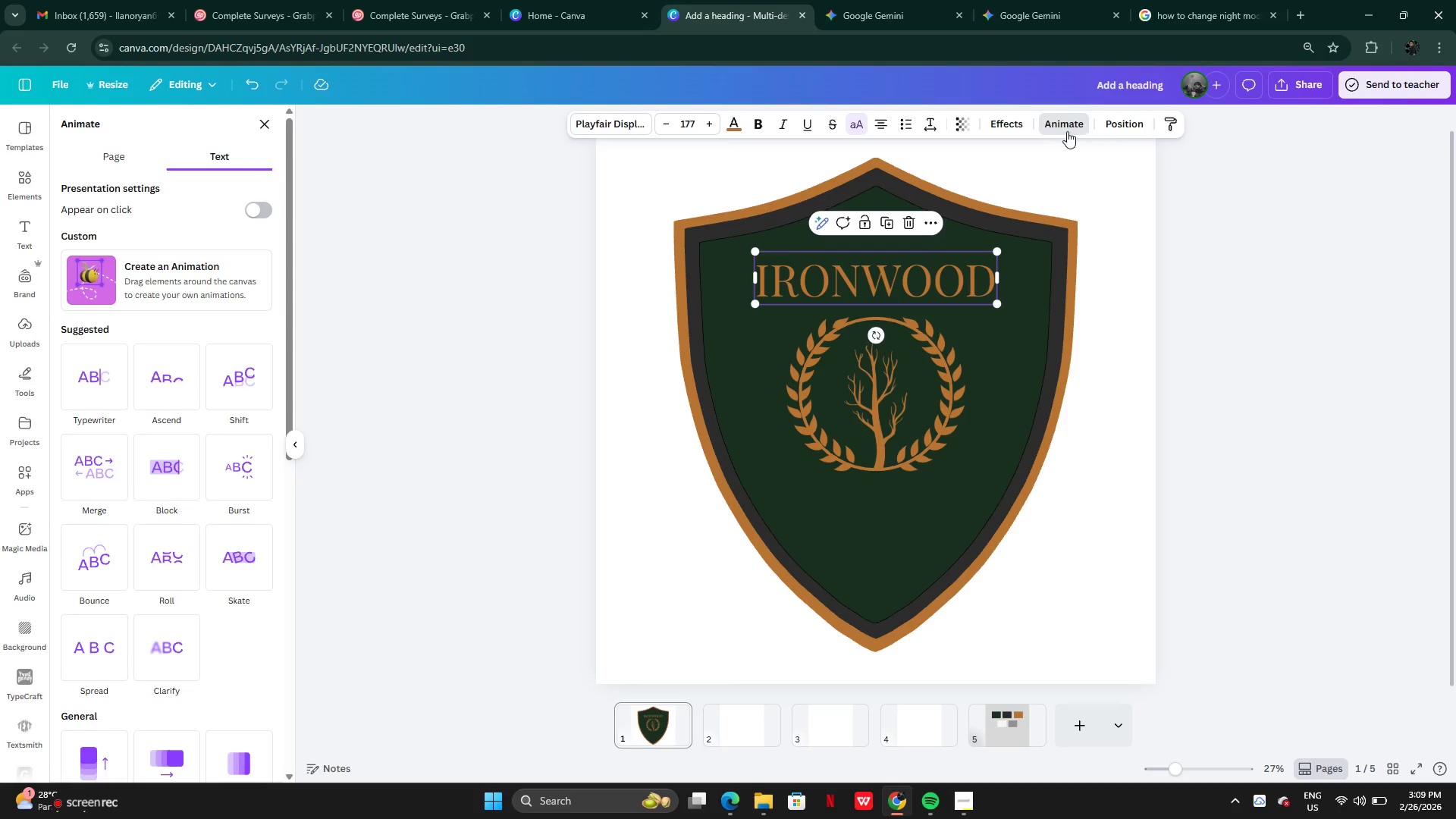 
left_click([1017, 127])
 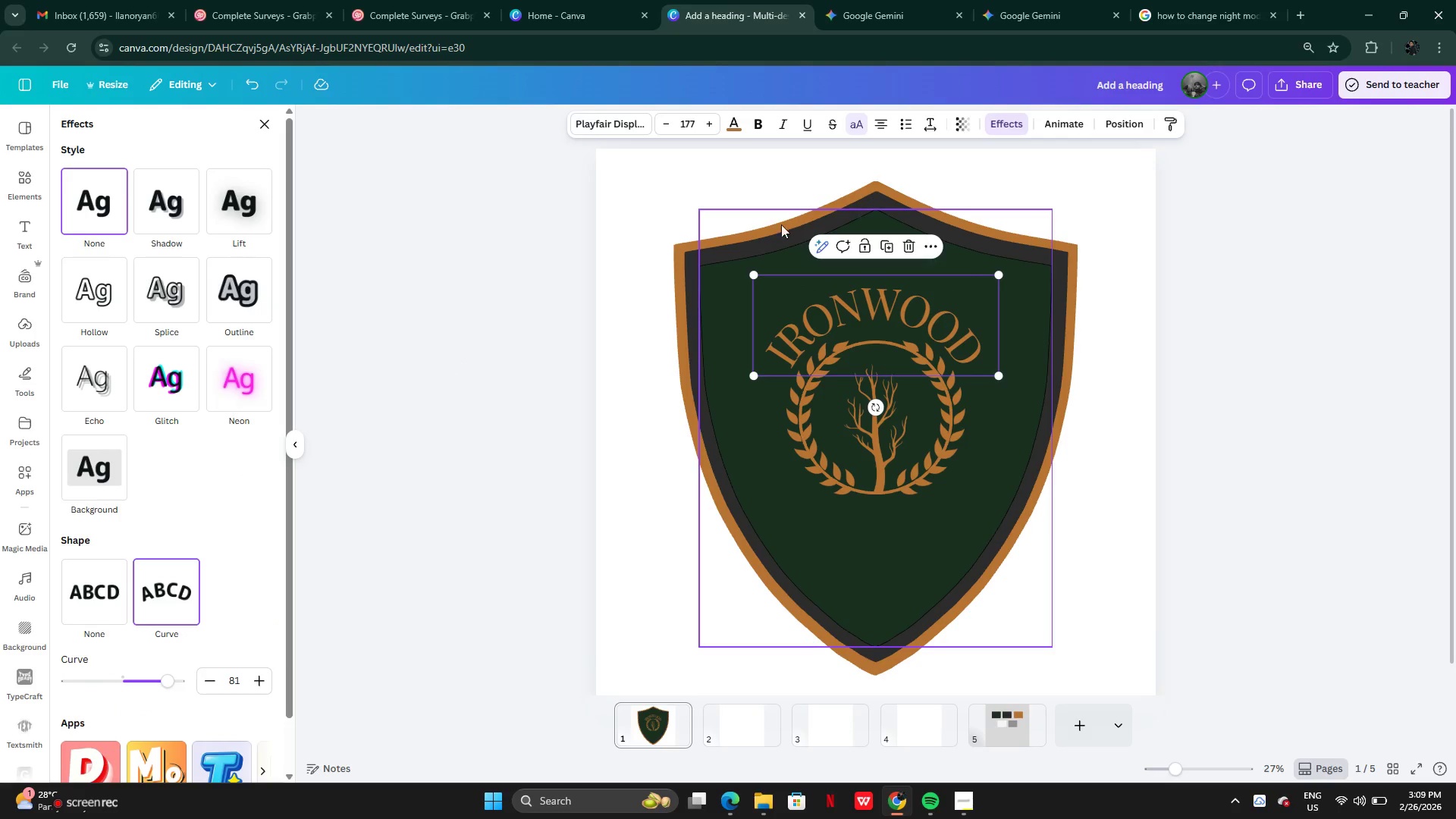 
left_click_drag(start_coordinate=[999, 275], to_coordinate=[1124, 190])
 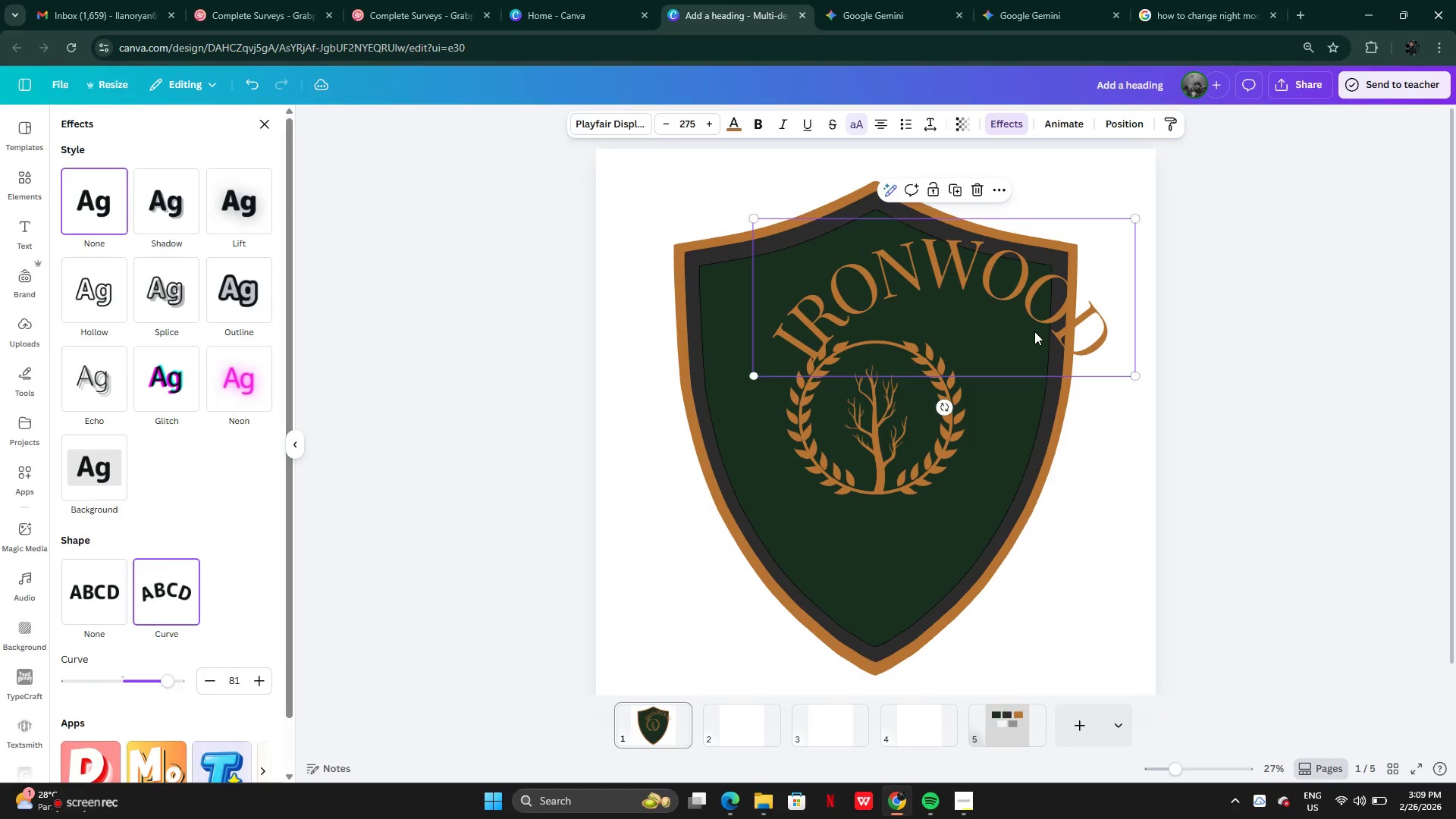 
left_click_drag(start_coordinate=[1036, 331], to_coordinate=[972, 333])
 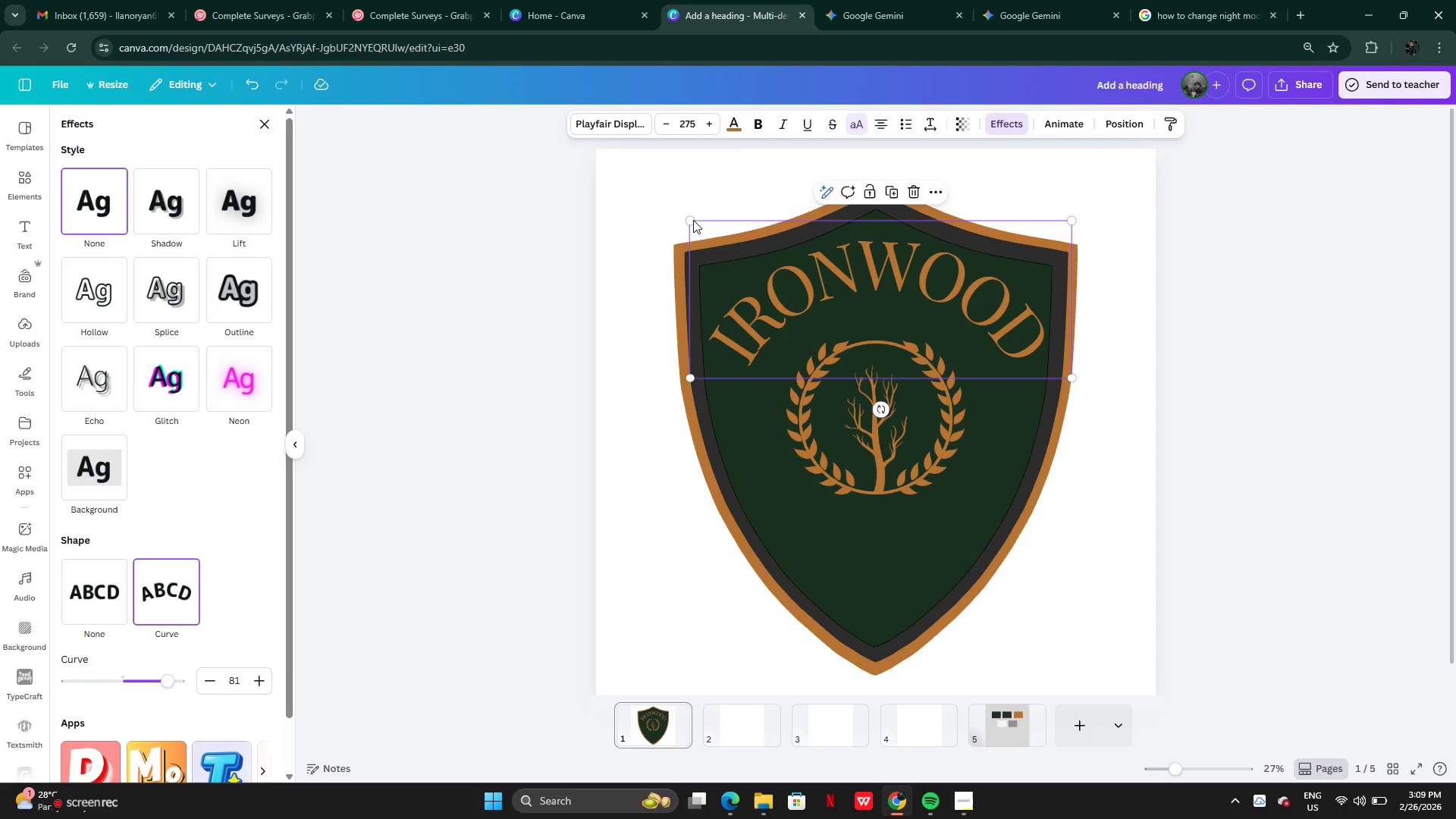 
left_click_drag(start_coordinate=[690, 218], to_coordinate=[726, 230])
 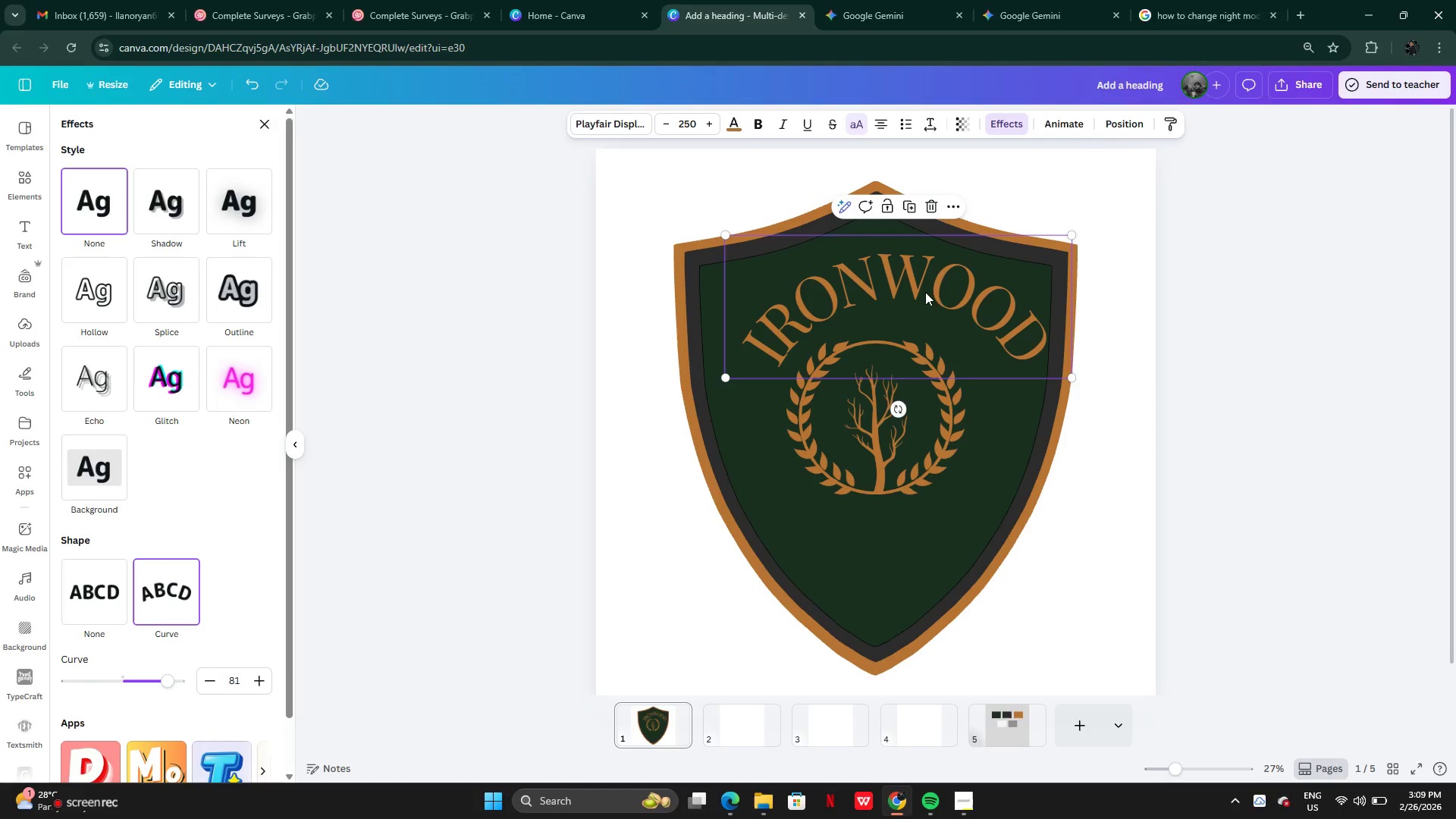 
left_click_drag(start_coordinate=[940, 295], to_coordinate=[920, 289])
 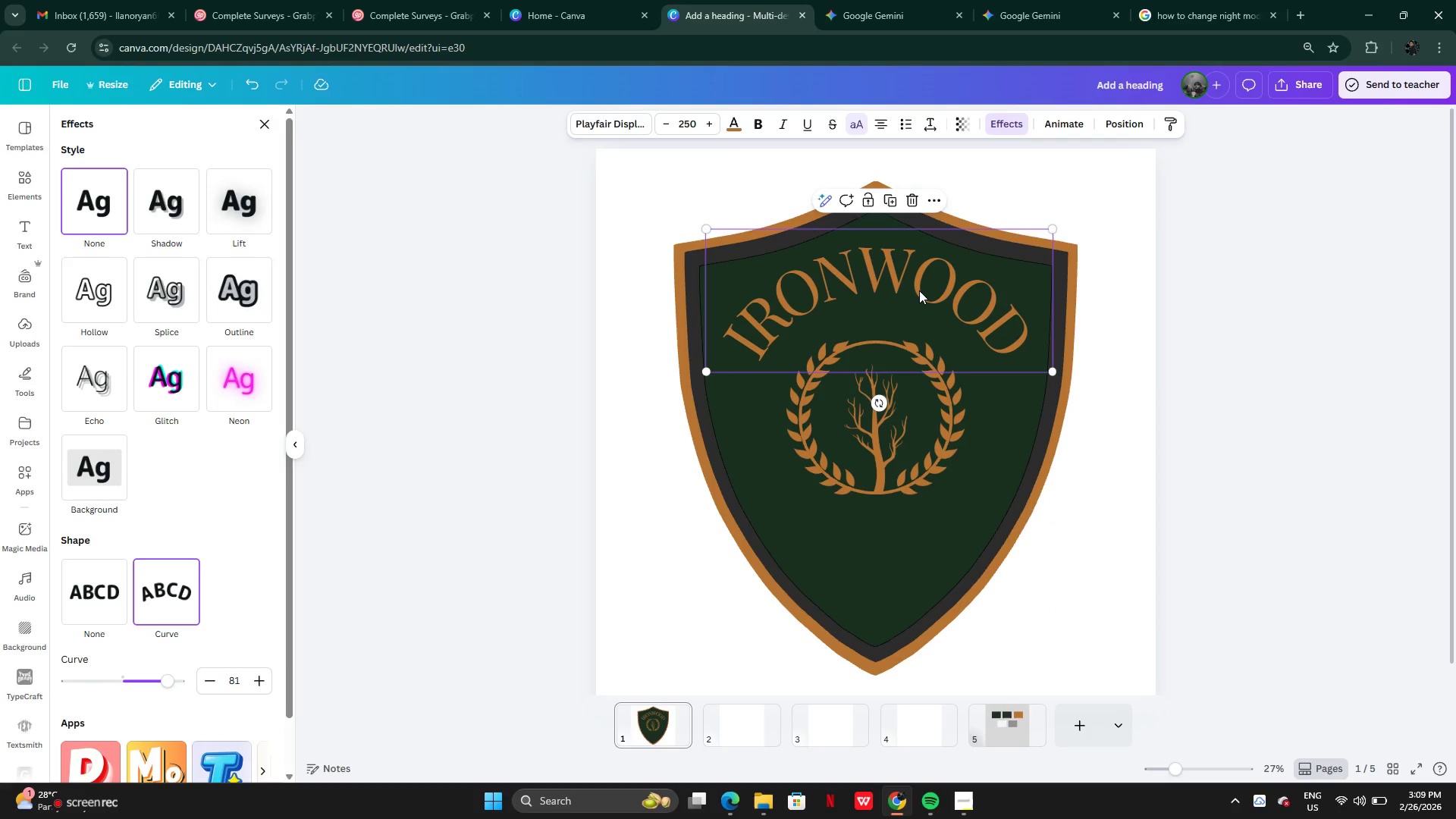 
left_click_drag(start_coordinate=[919, 290], to_coordinate=[915, 290])
 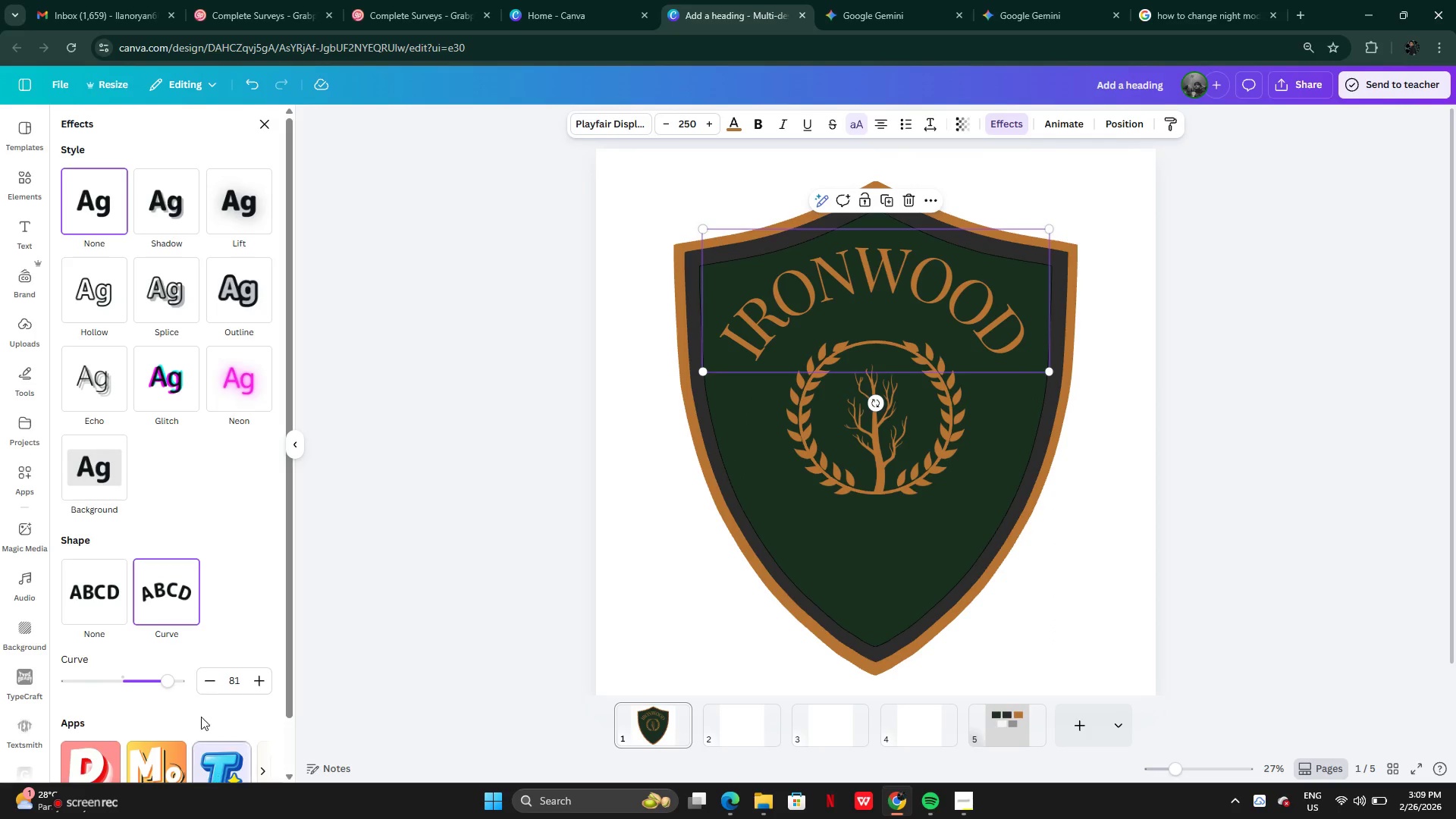 
left_click_drag(start_coordinate=[168, 679], to_coordinate=[165, 680])
 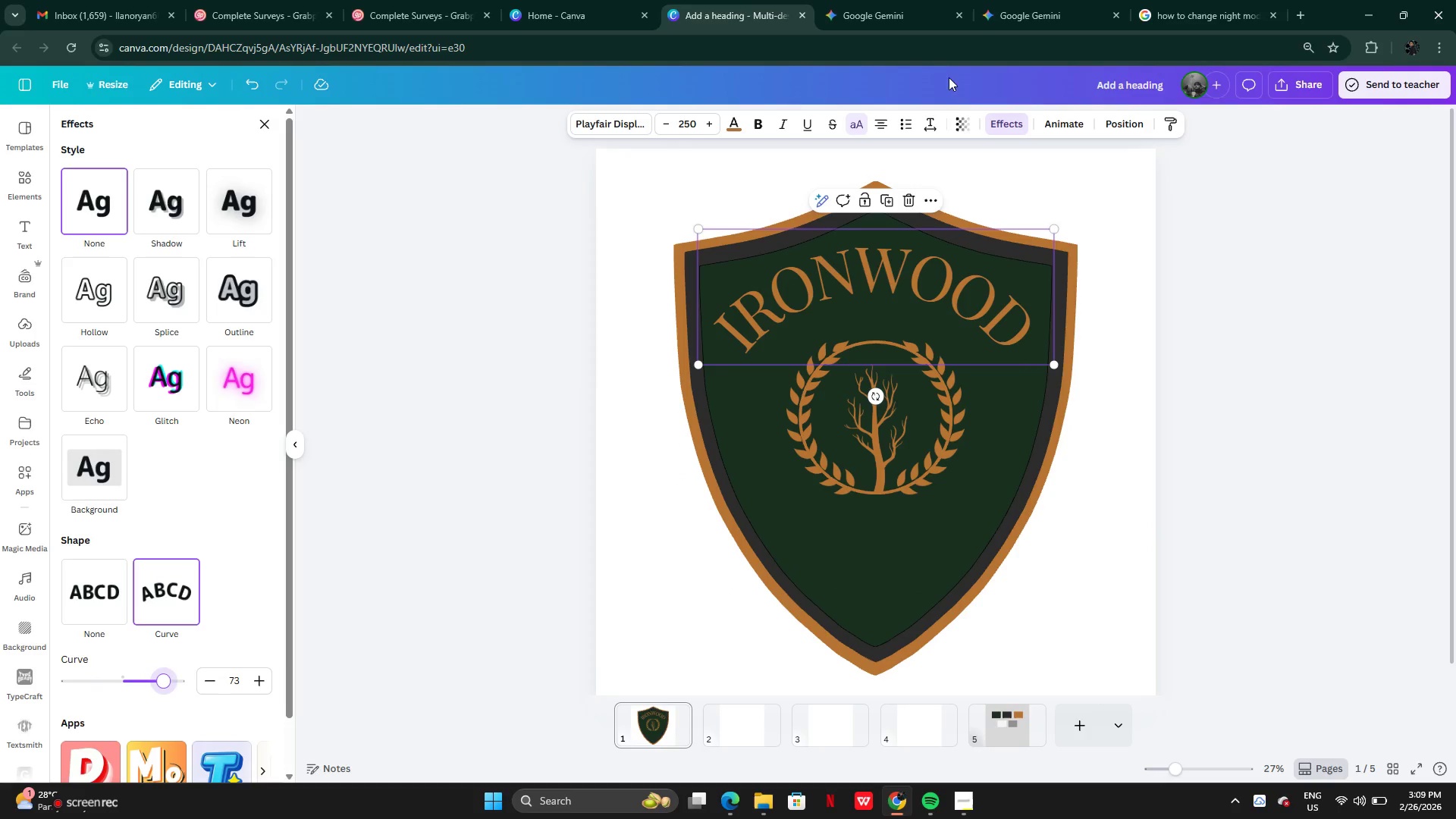 
left_click([1044, 9])
 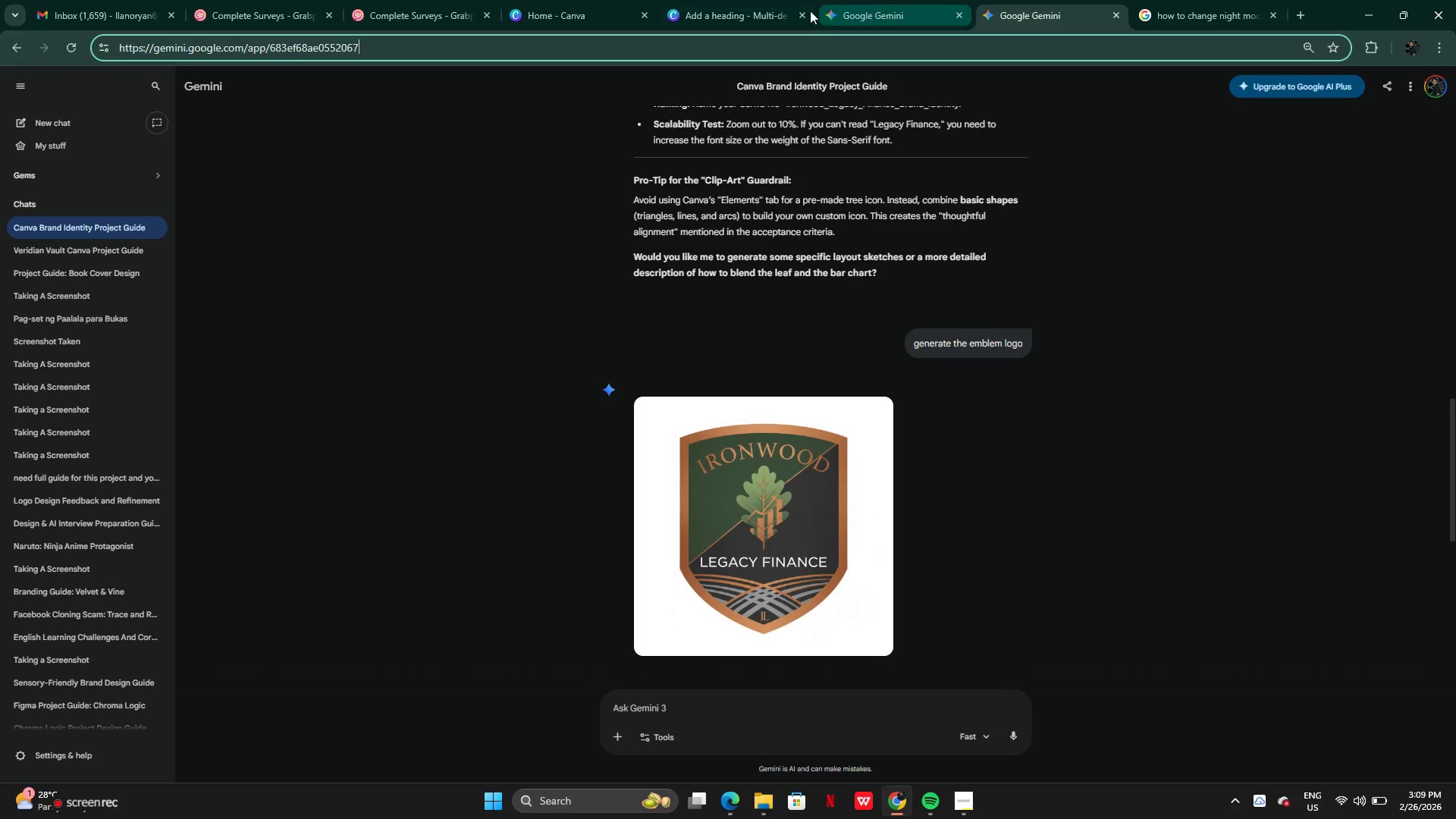 
left_click([749, 9])
 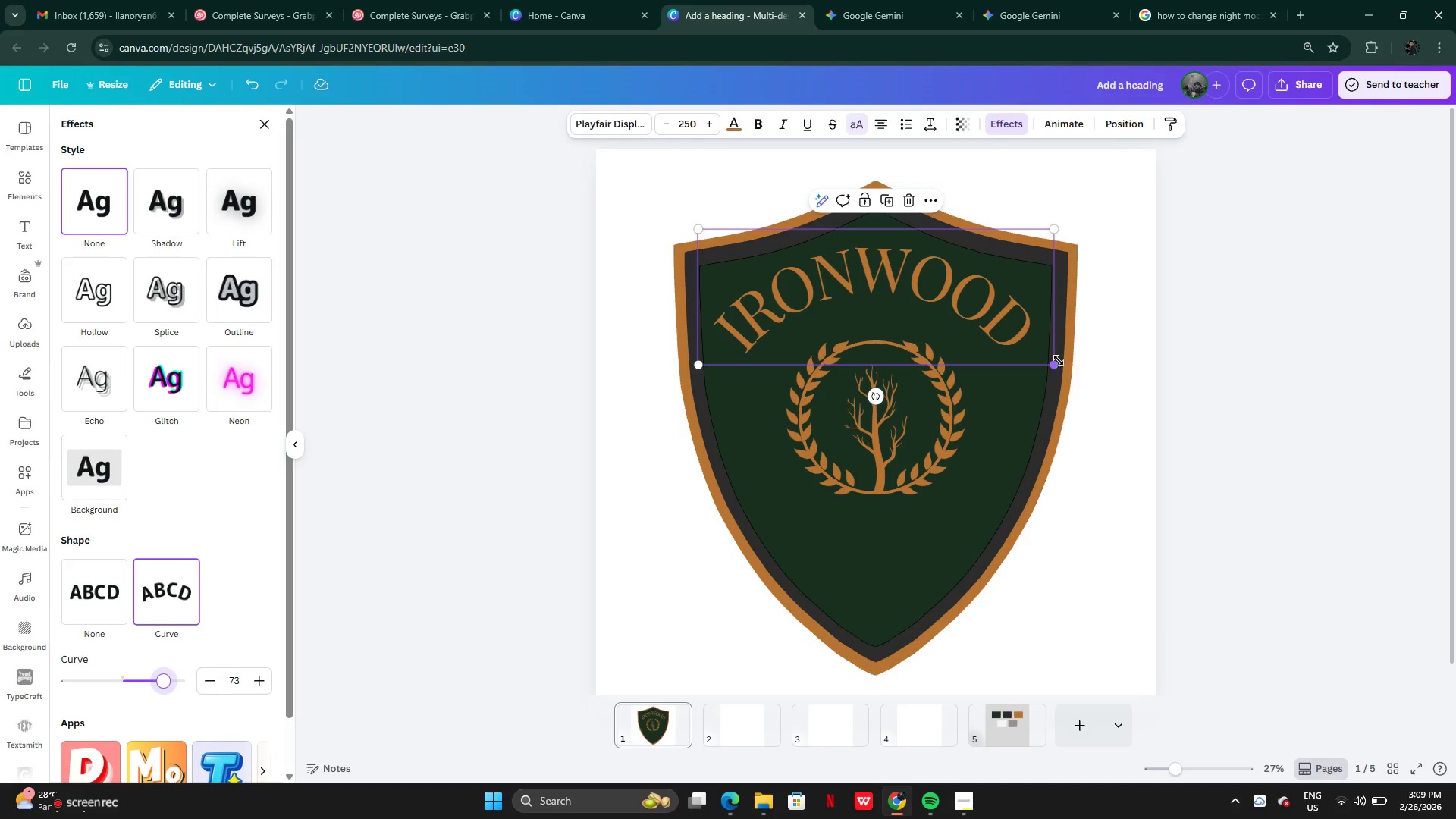 
left_click_drag(start_coordinate=[1055, 362], to_coordinate=[1025, 343])
 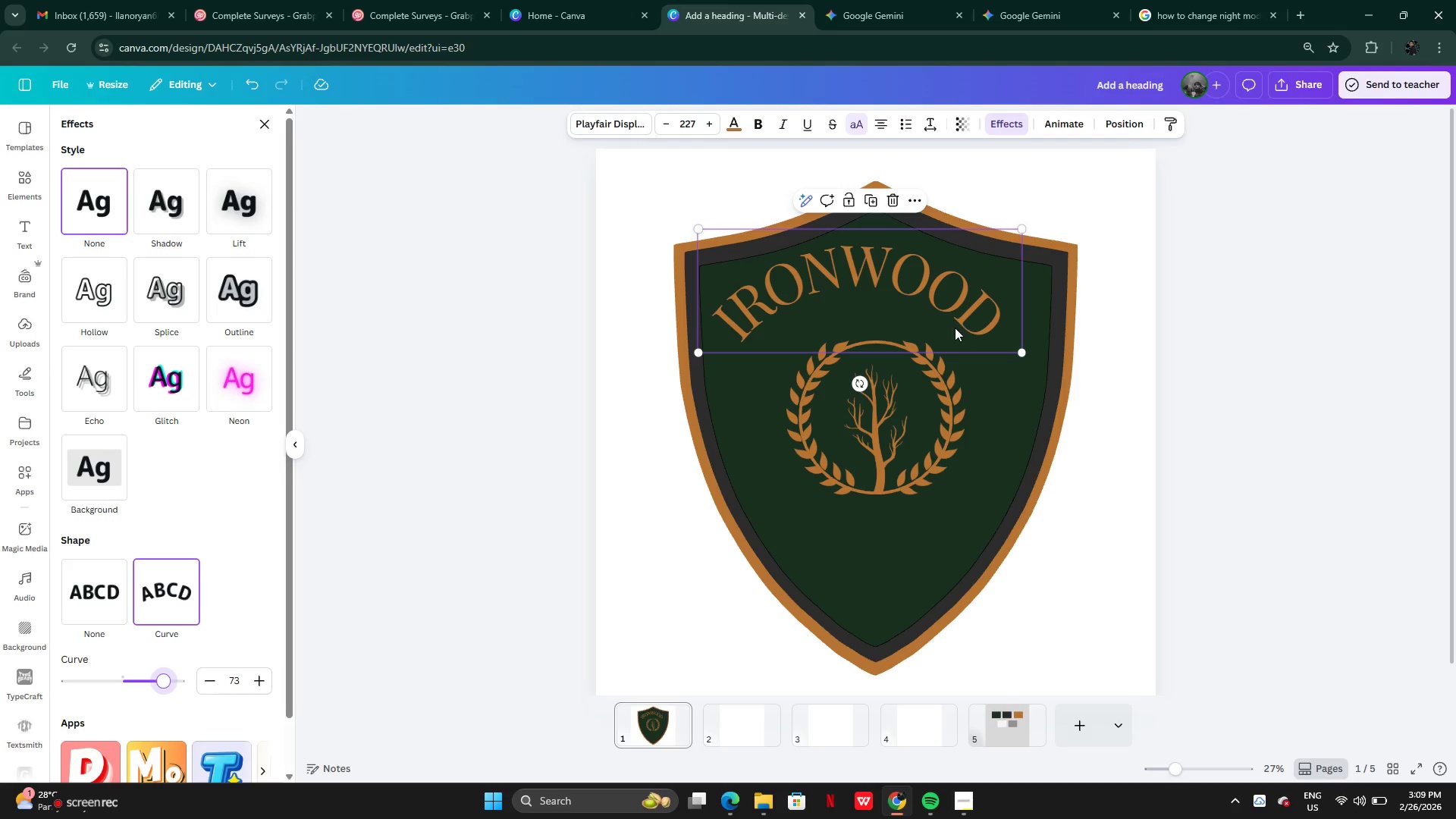 
left_click_drag(start_coordinate=[955, 328], to_coordinate=[968, 329])
 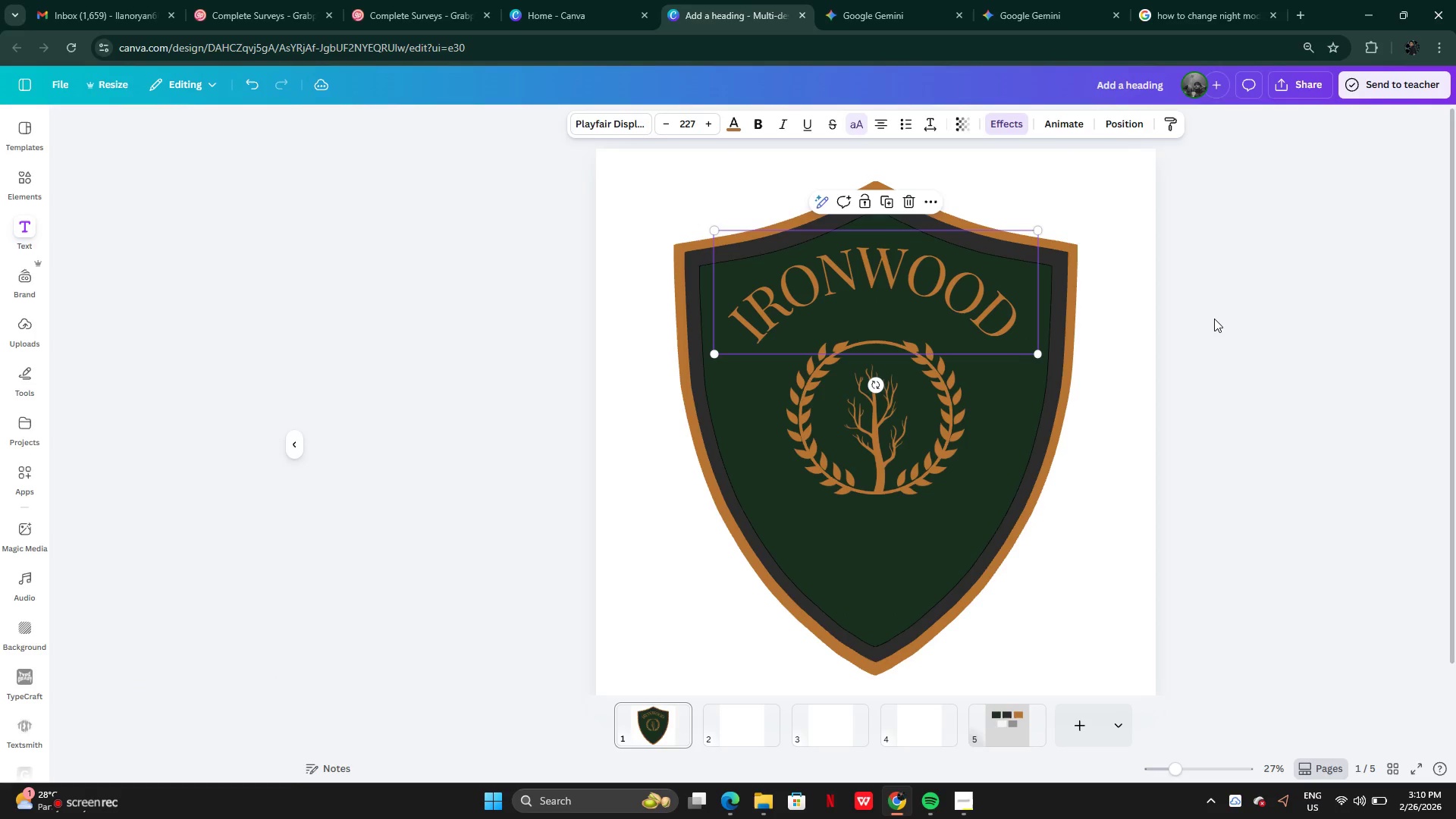 
double_click([1214, 318])
 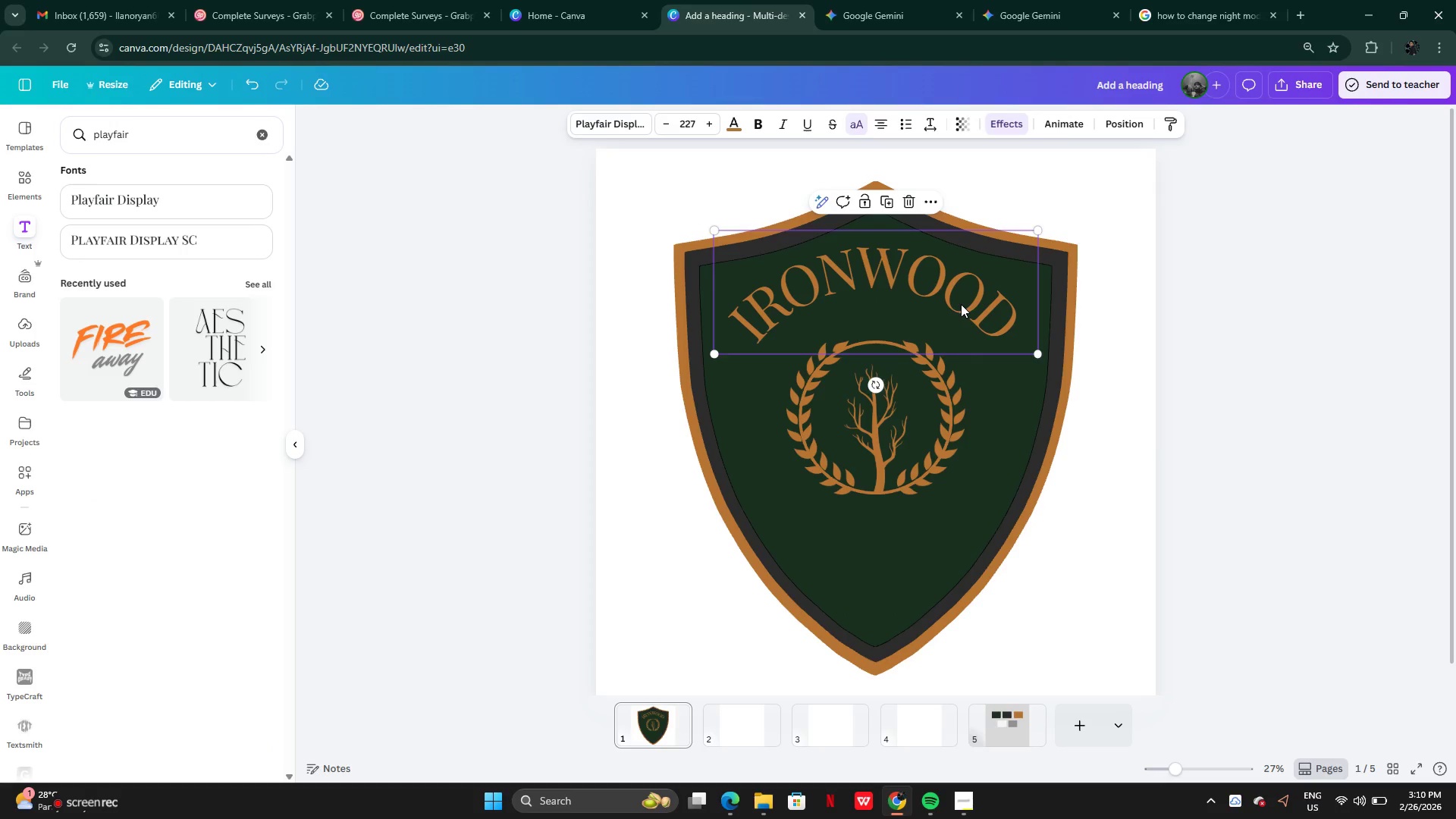 
key(ArrowDown)
 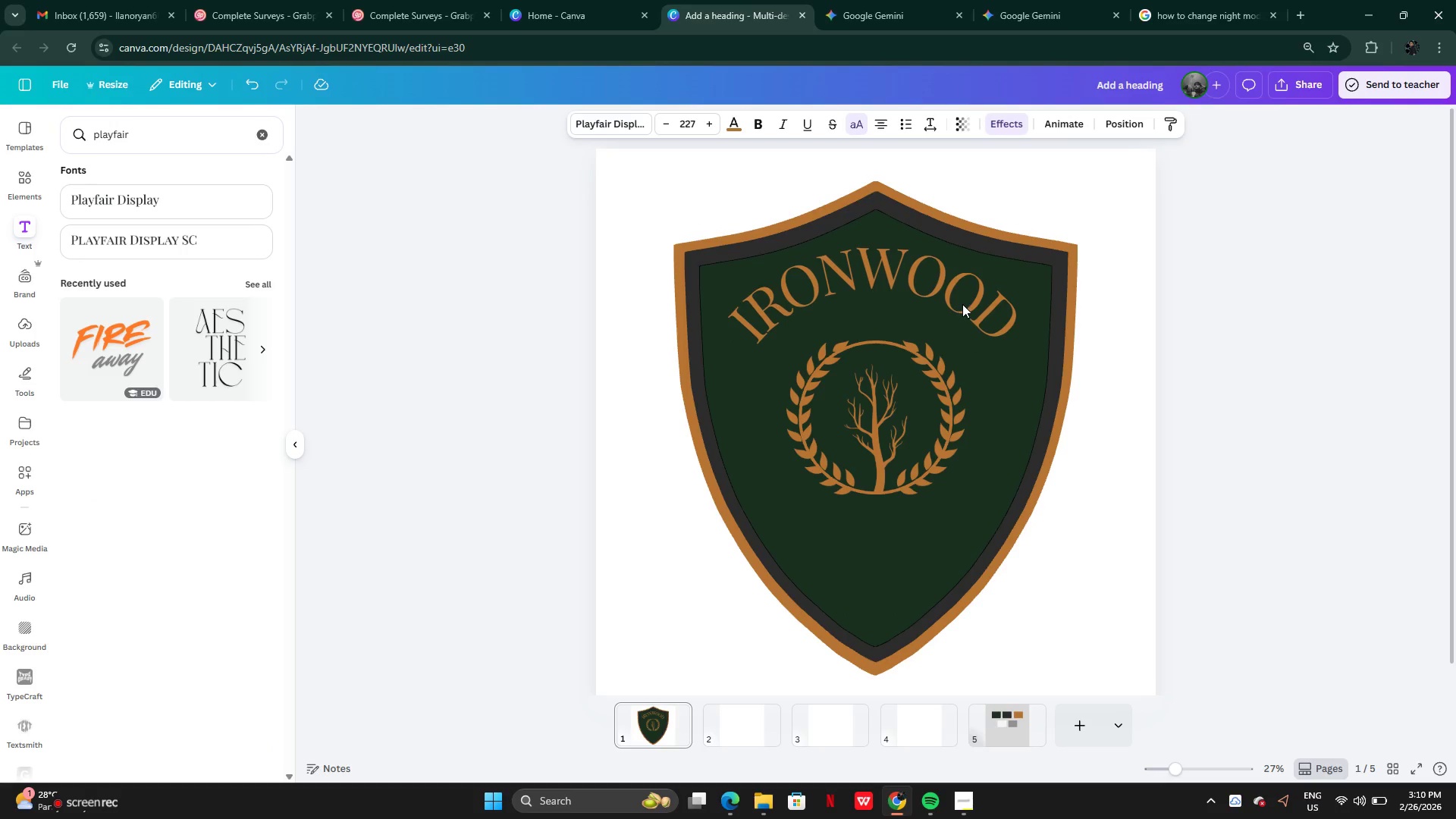 
key(ArrowDown)
 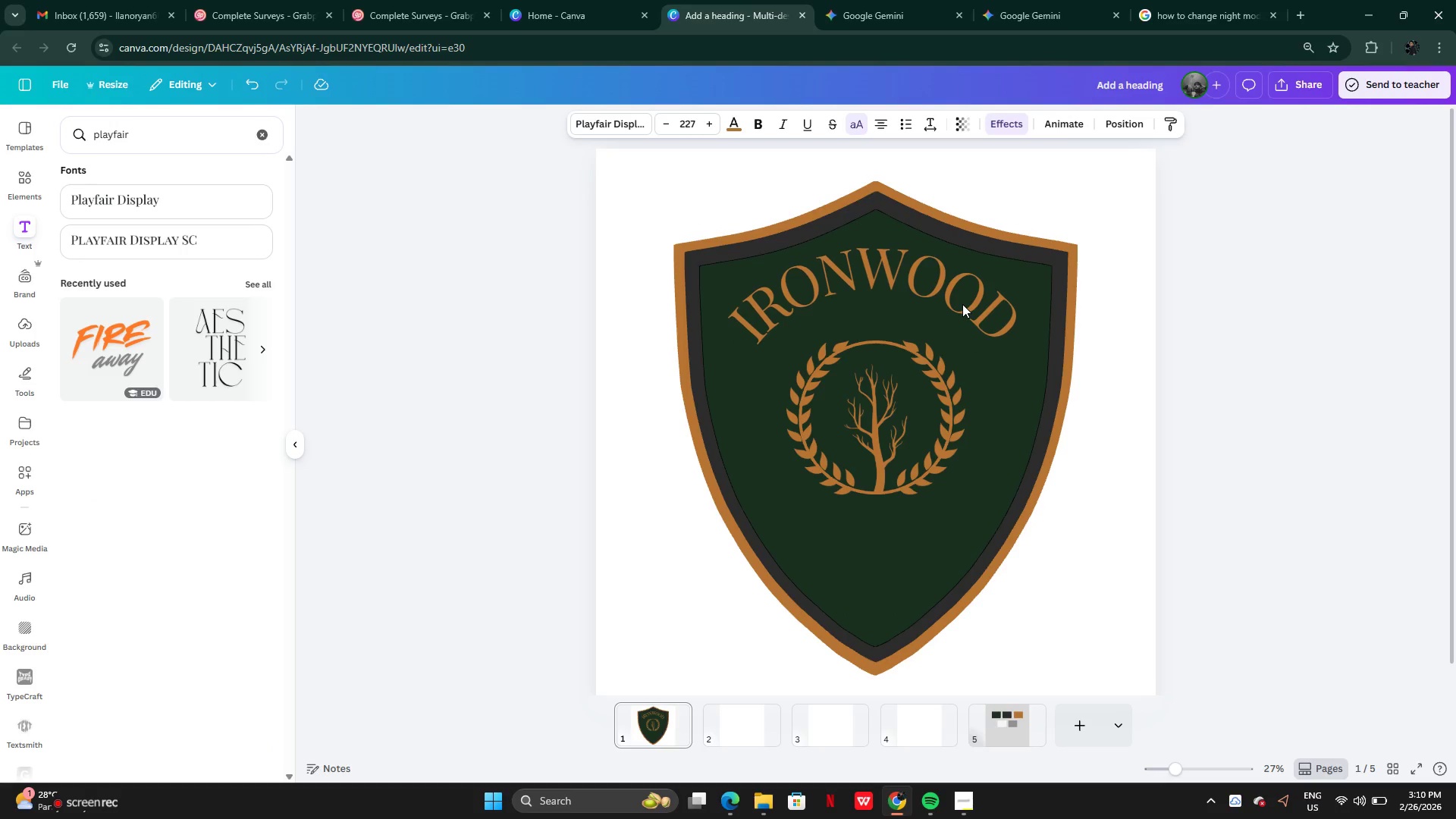 
key(ArrowDown)
 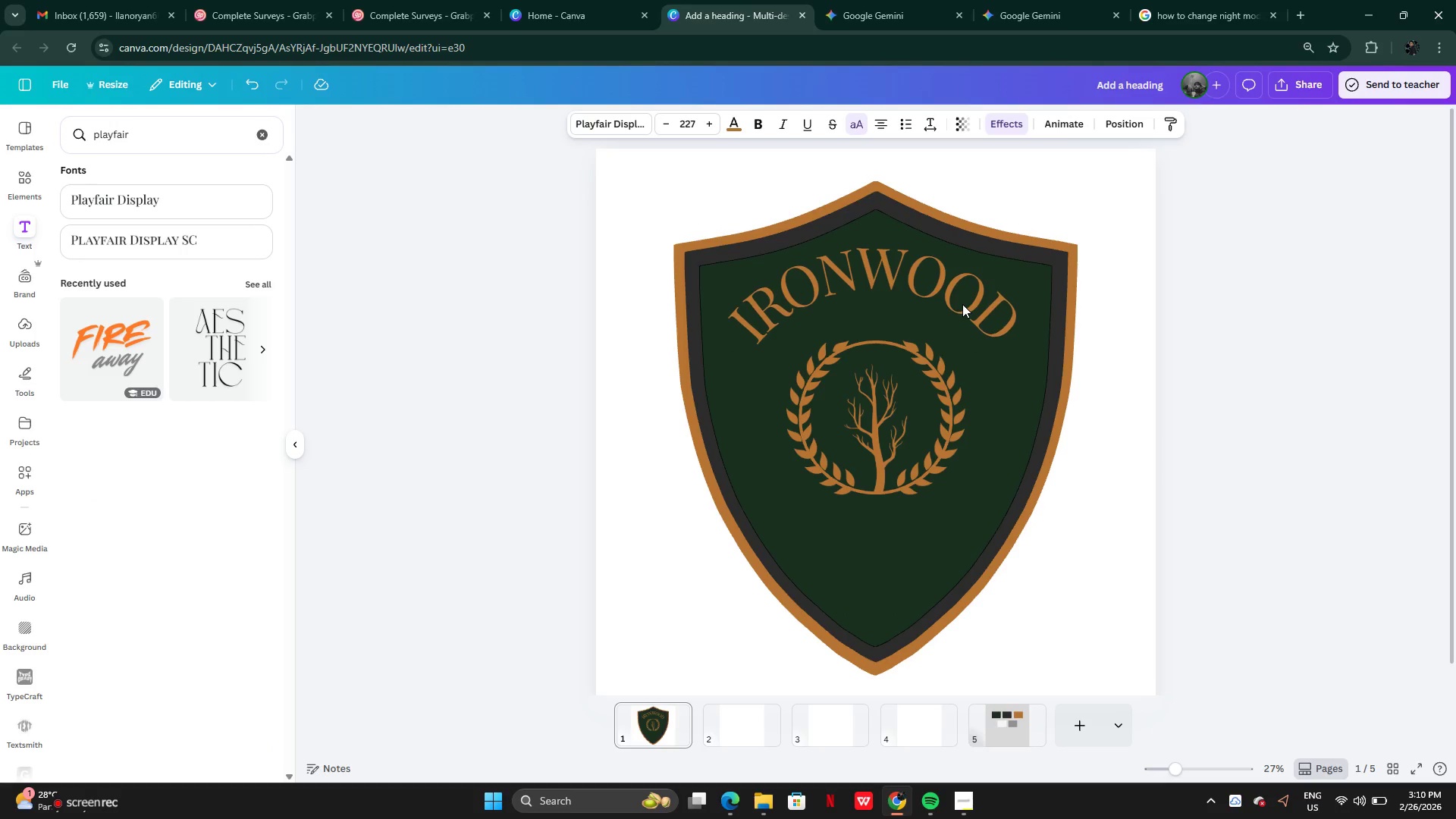 
key(ArrowDown)
 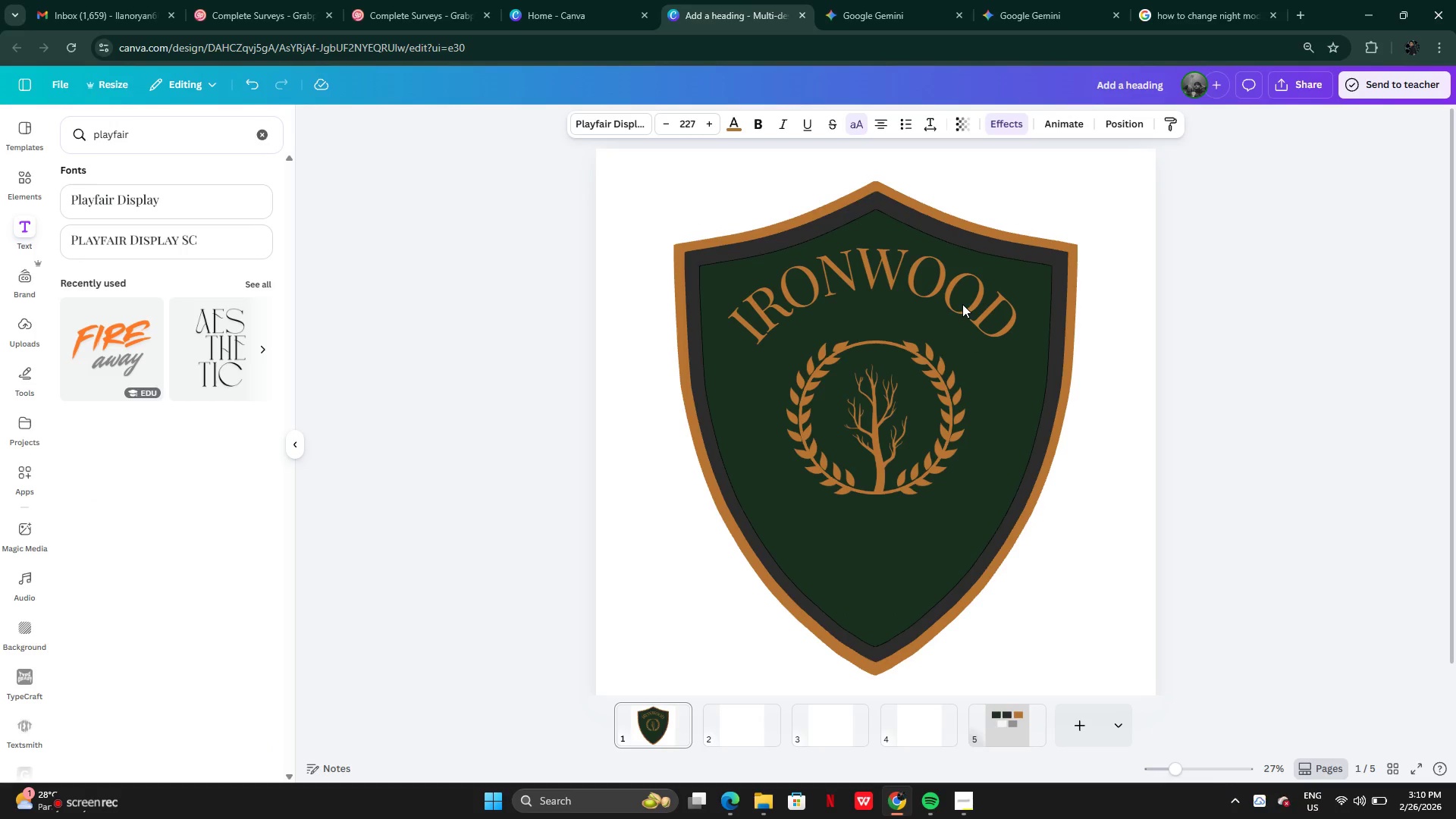 
key(ArrowDown)
 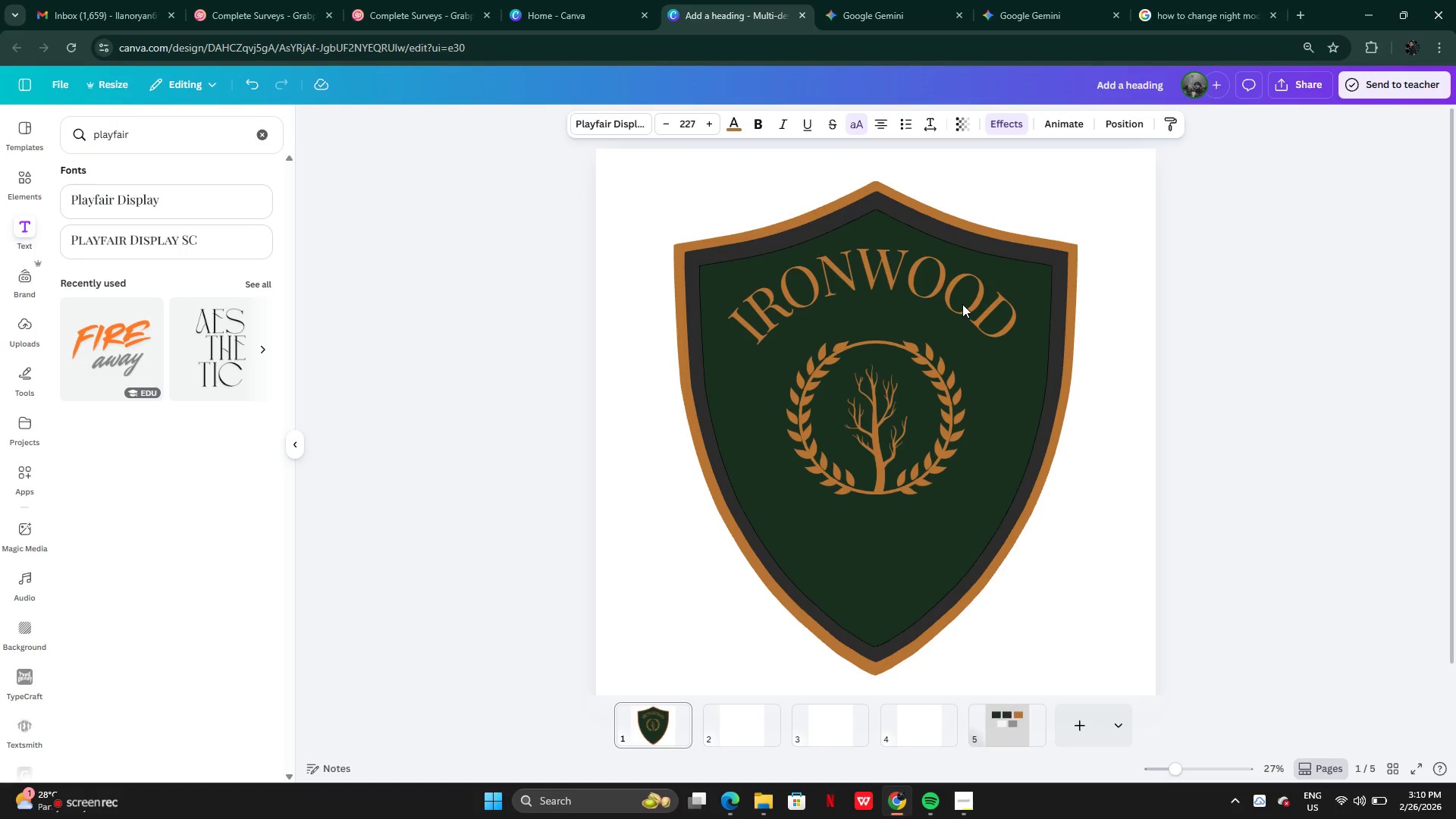 
key(ArrowDown)
 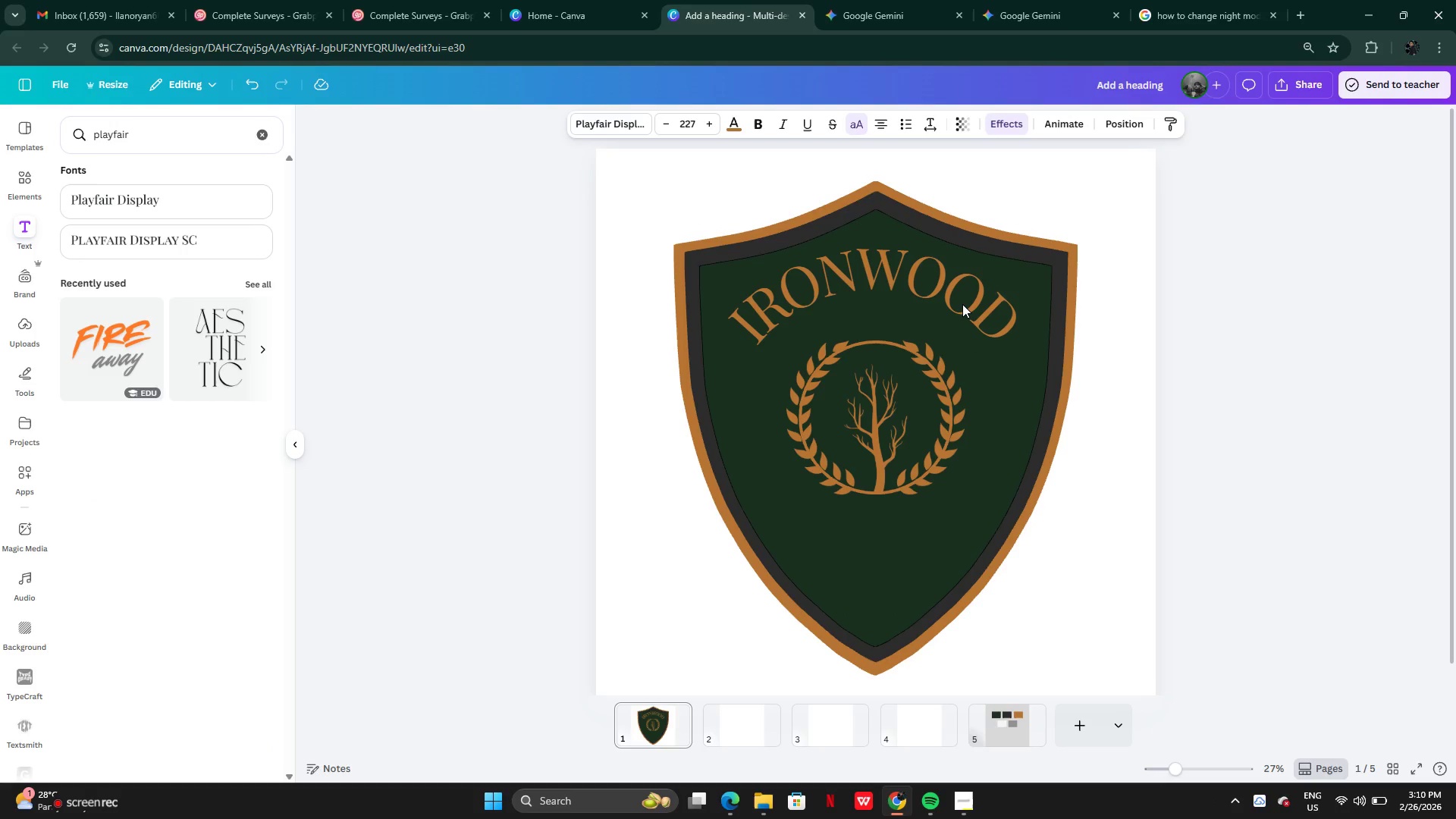 
key(ArrowDown)
 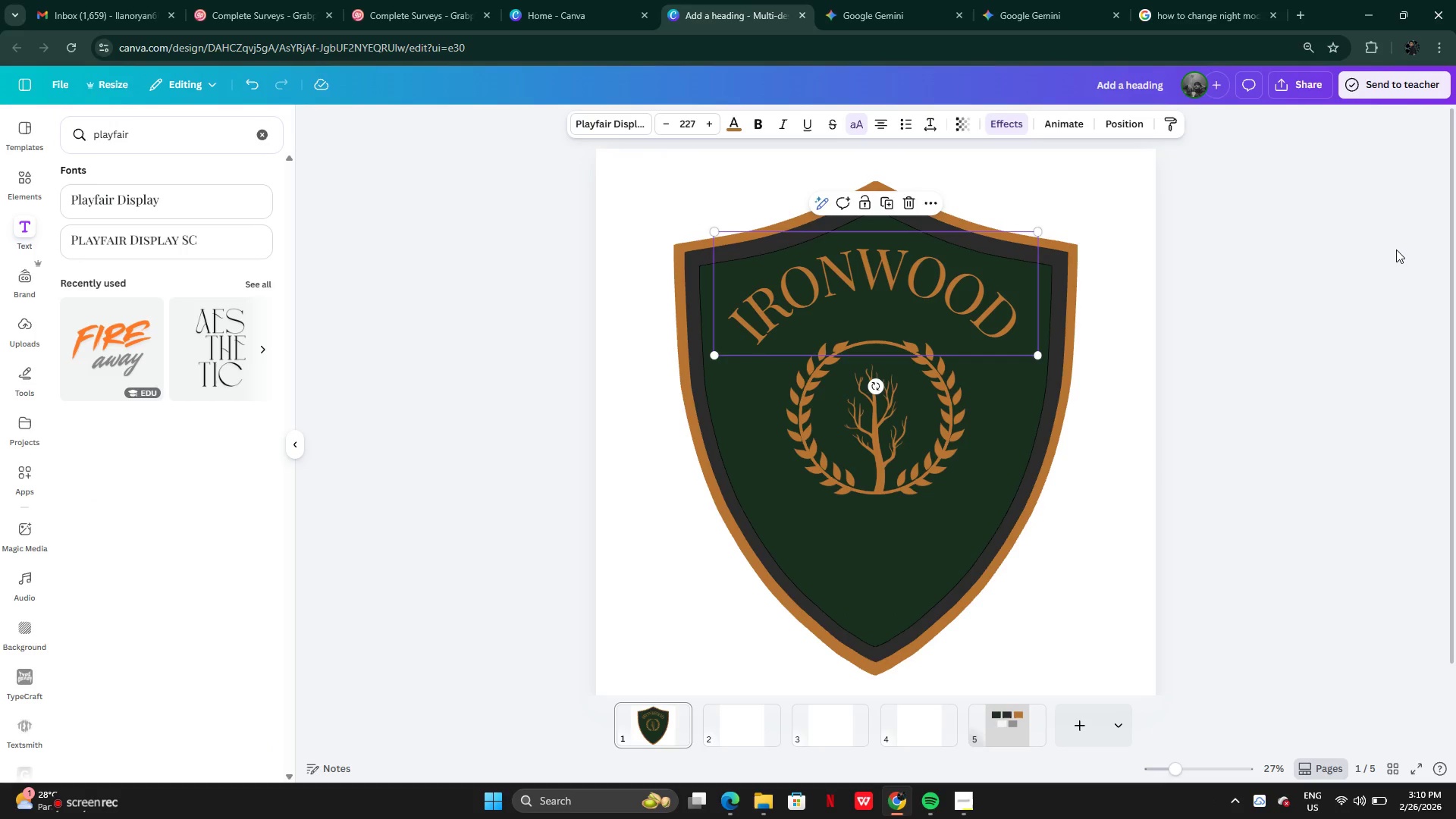 
left_click([1397, 251])
 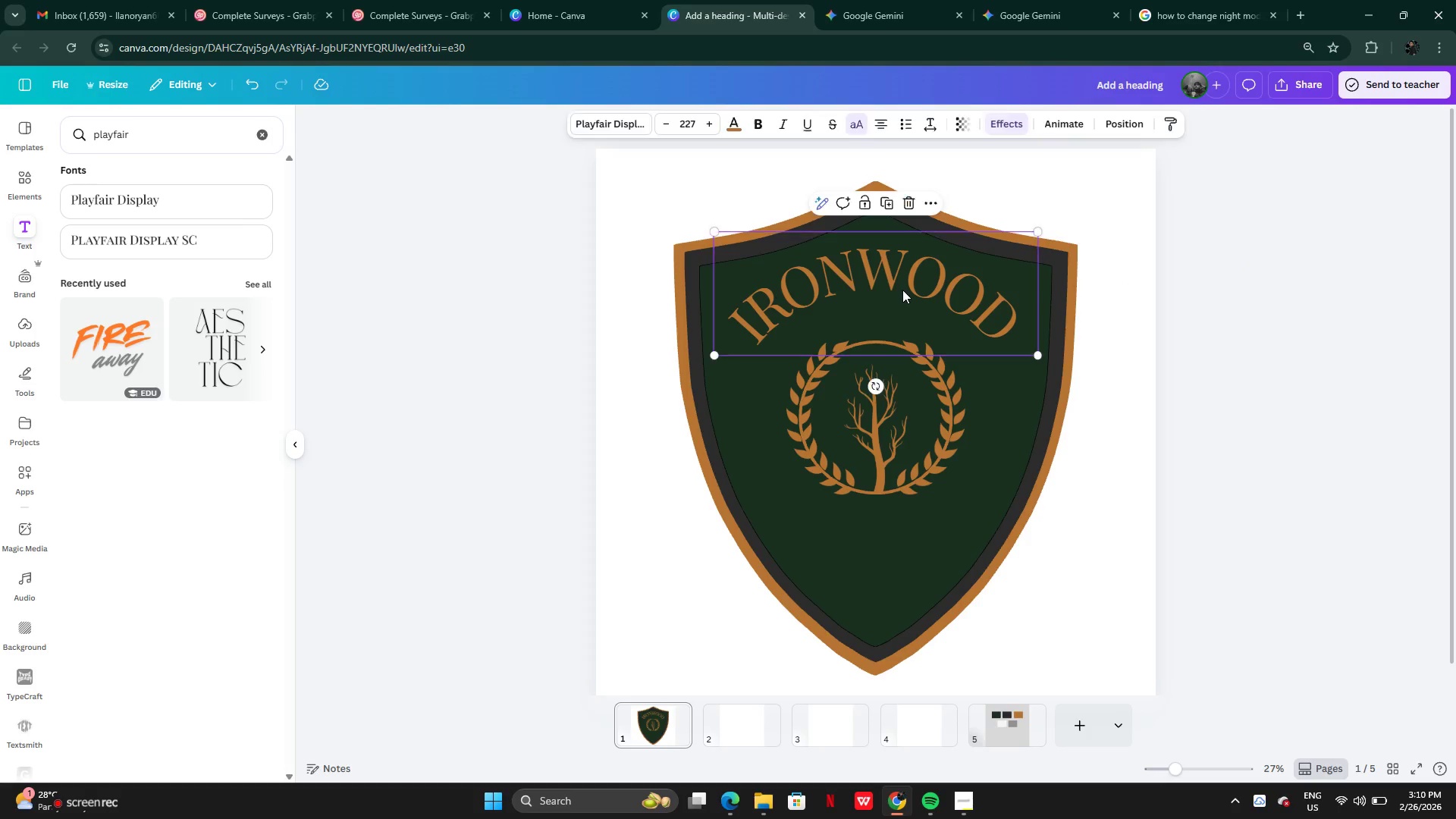 
key(ArrowLeft)
 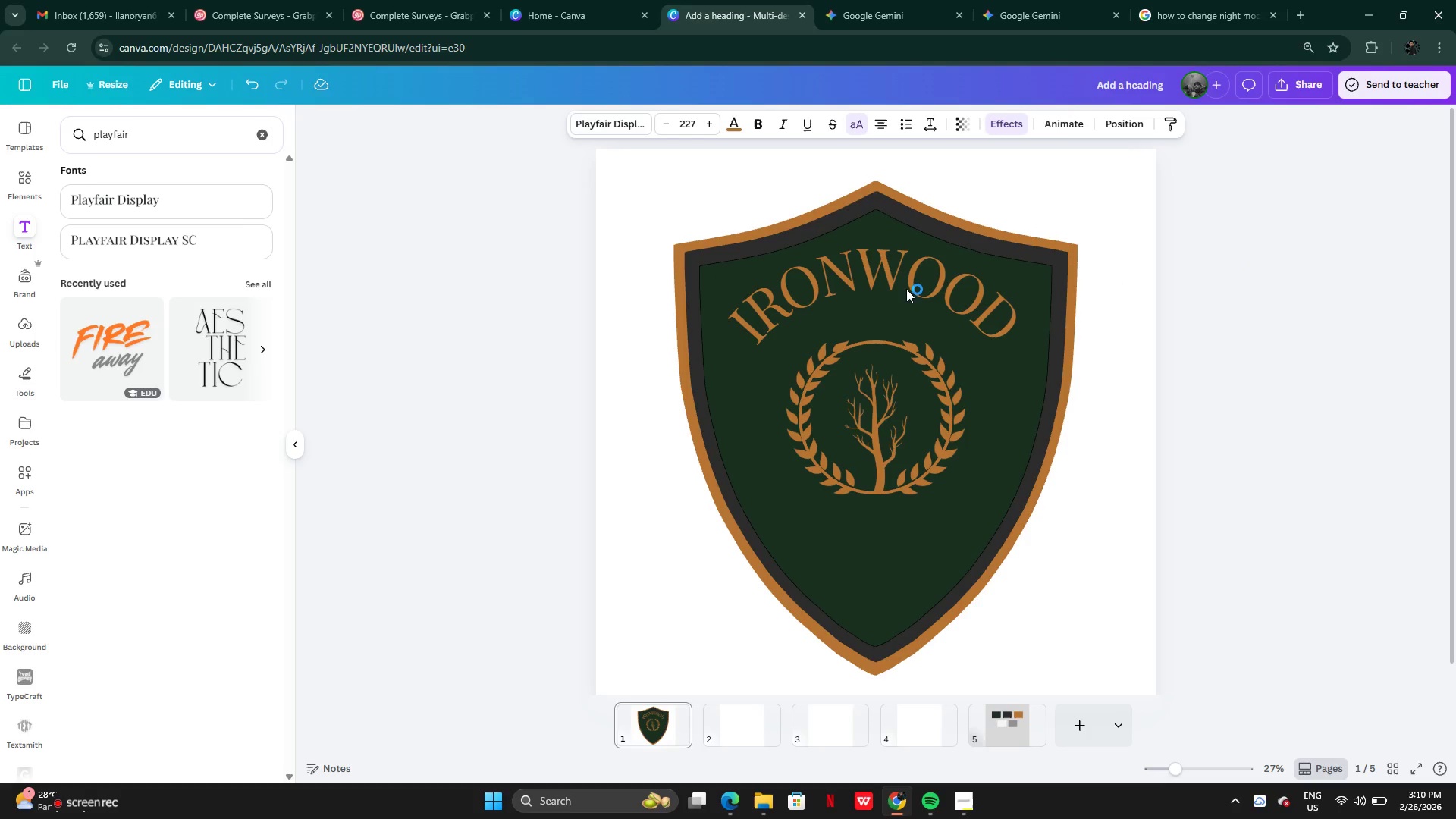 
key(ArrowLeft)
 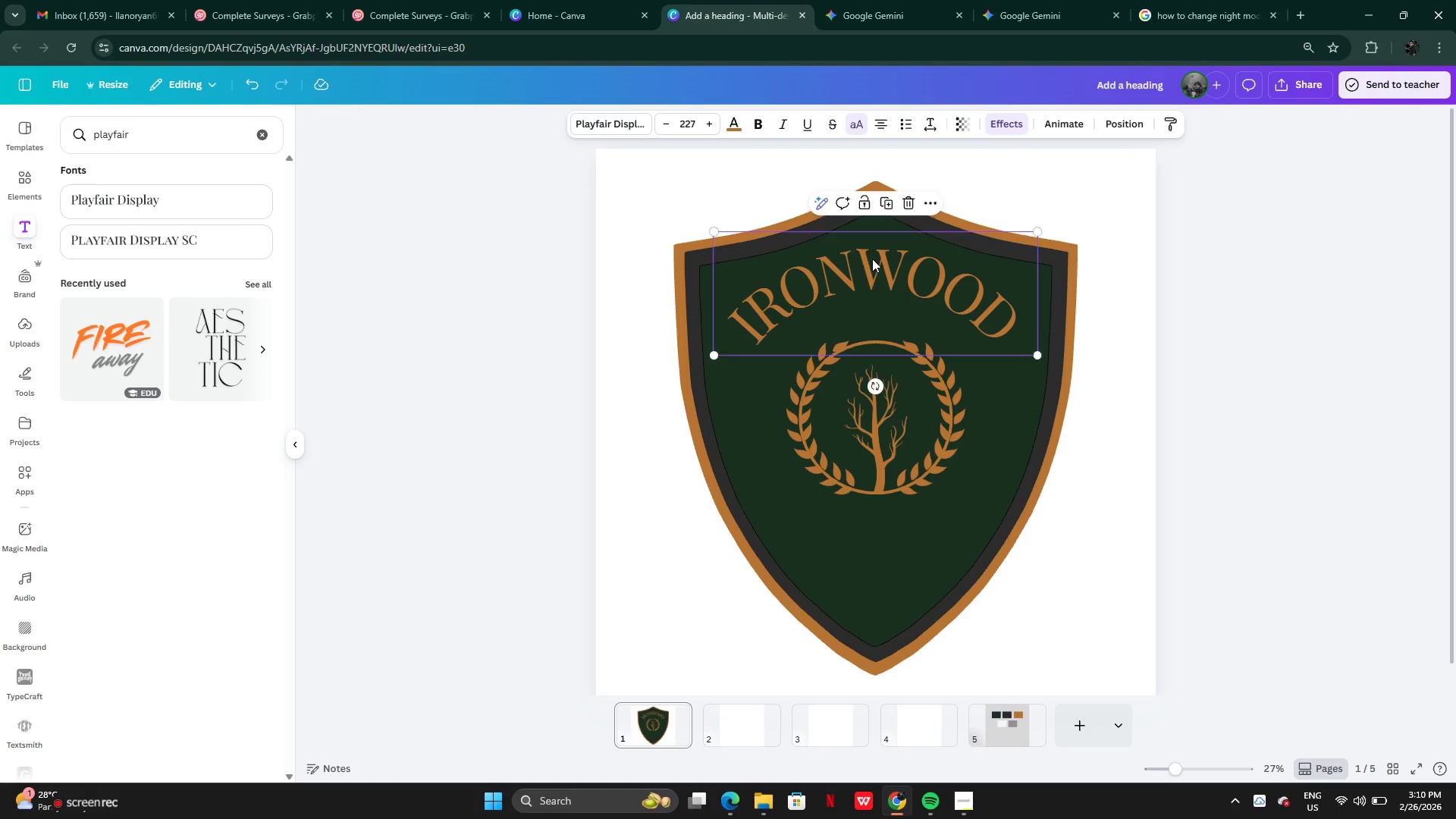 
left_click([874, 259])
 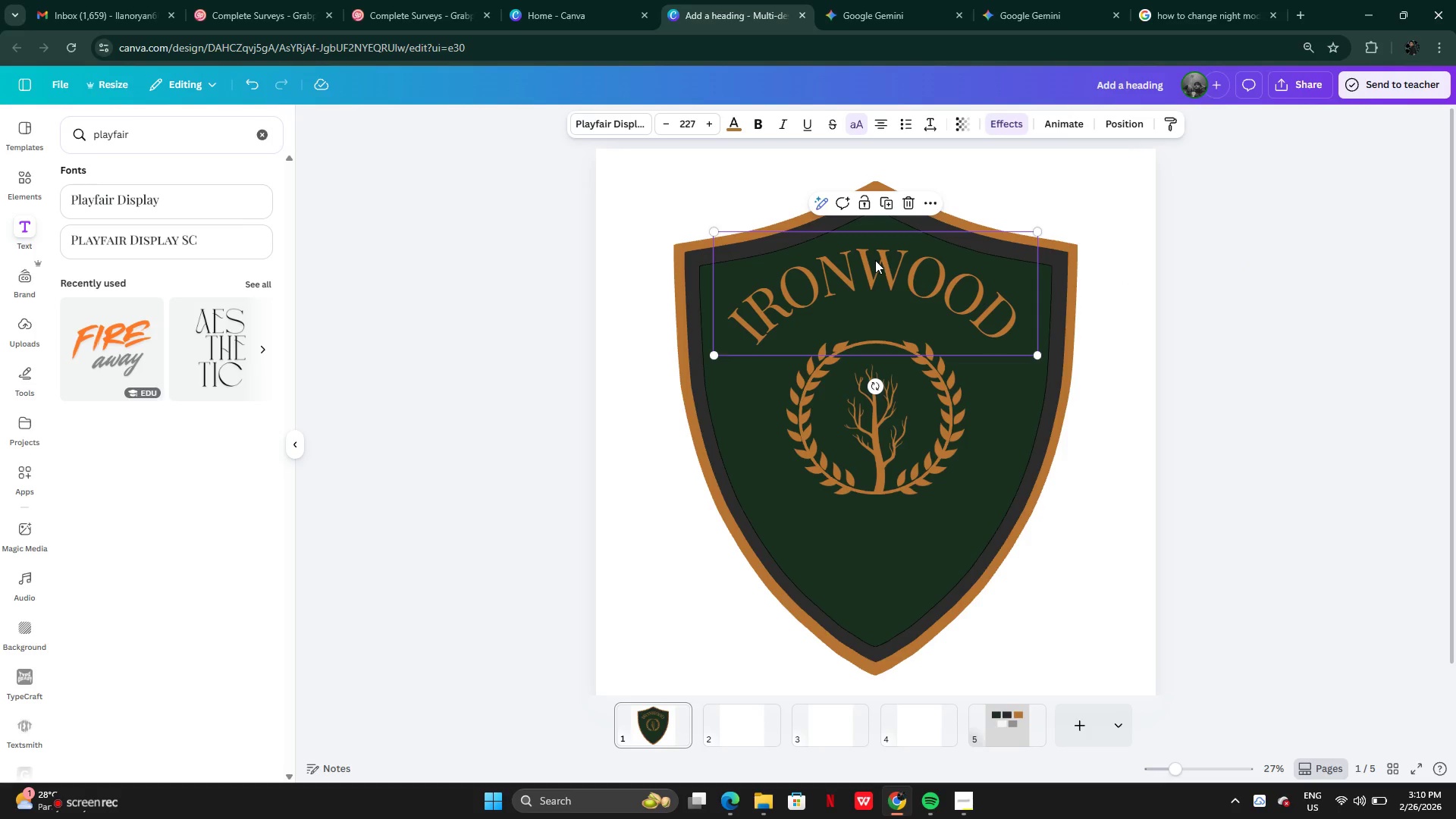 
key(ArrowLeft)
 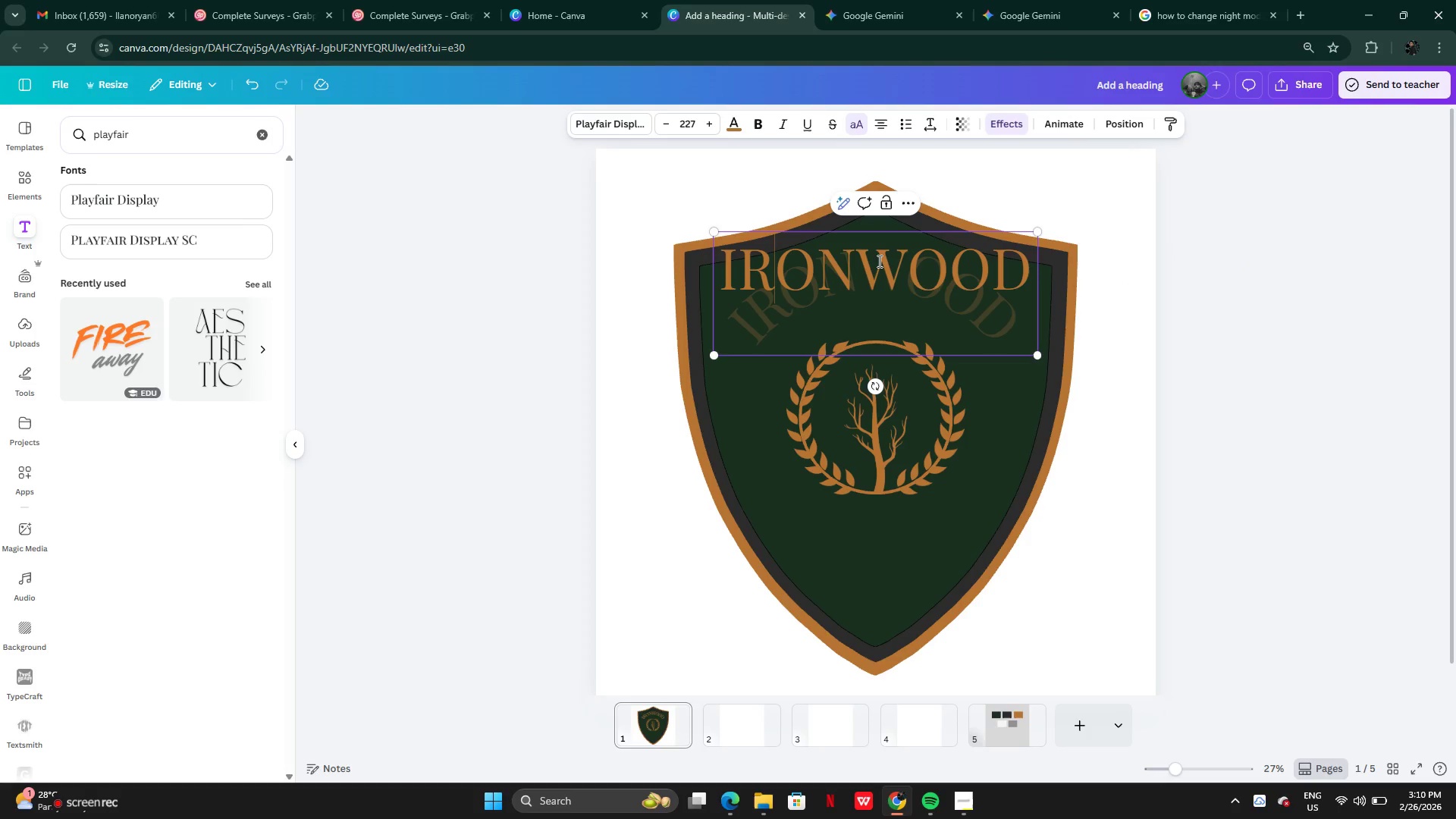 
key(ArrowLeft)
 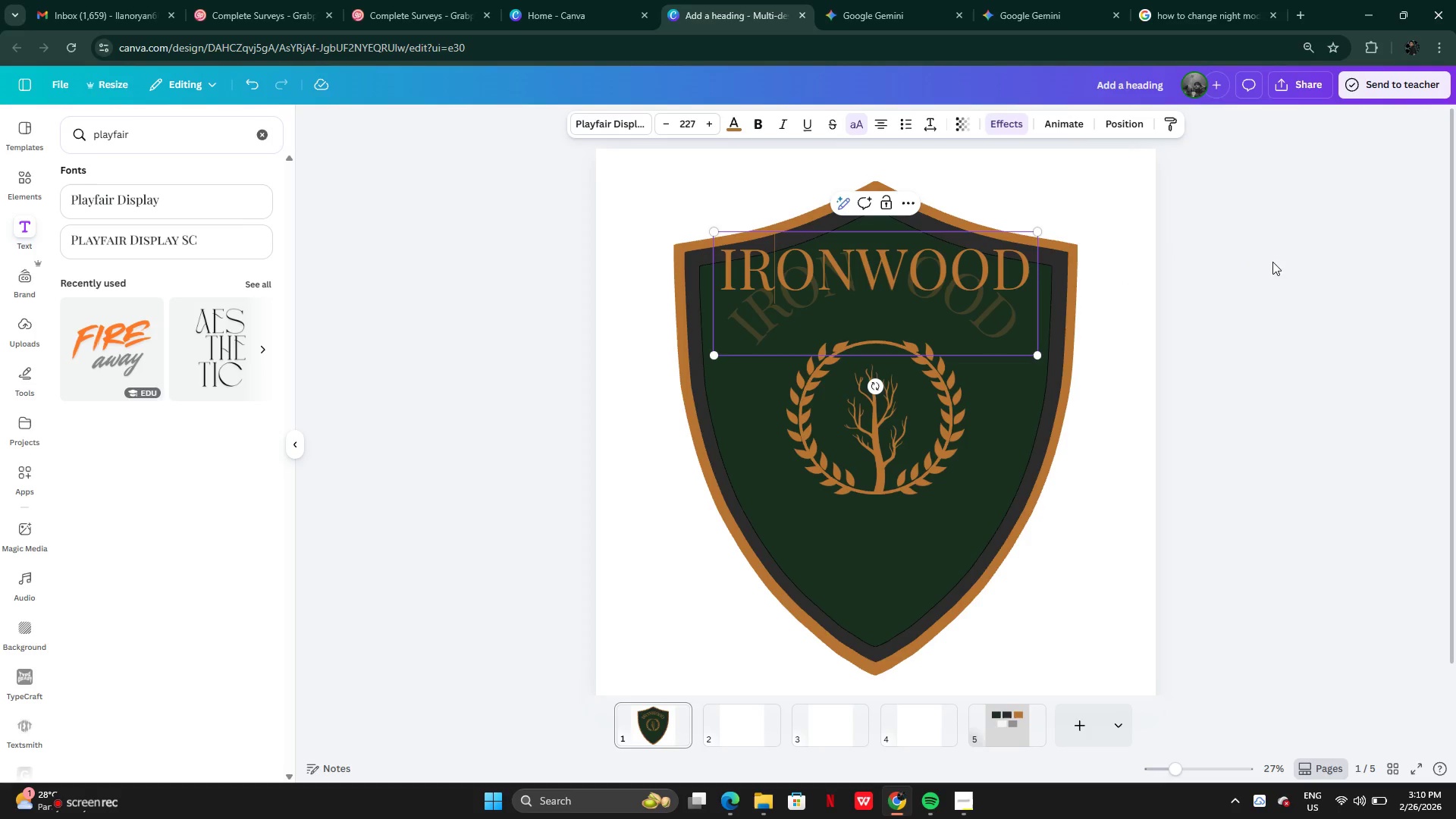 
left_click([1215, 273])
 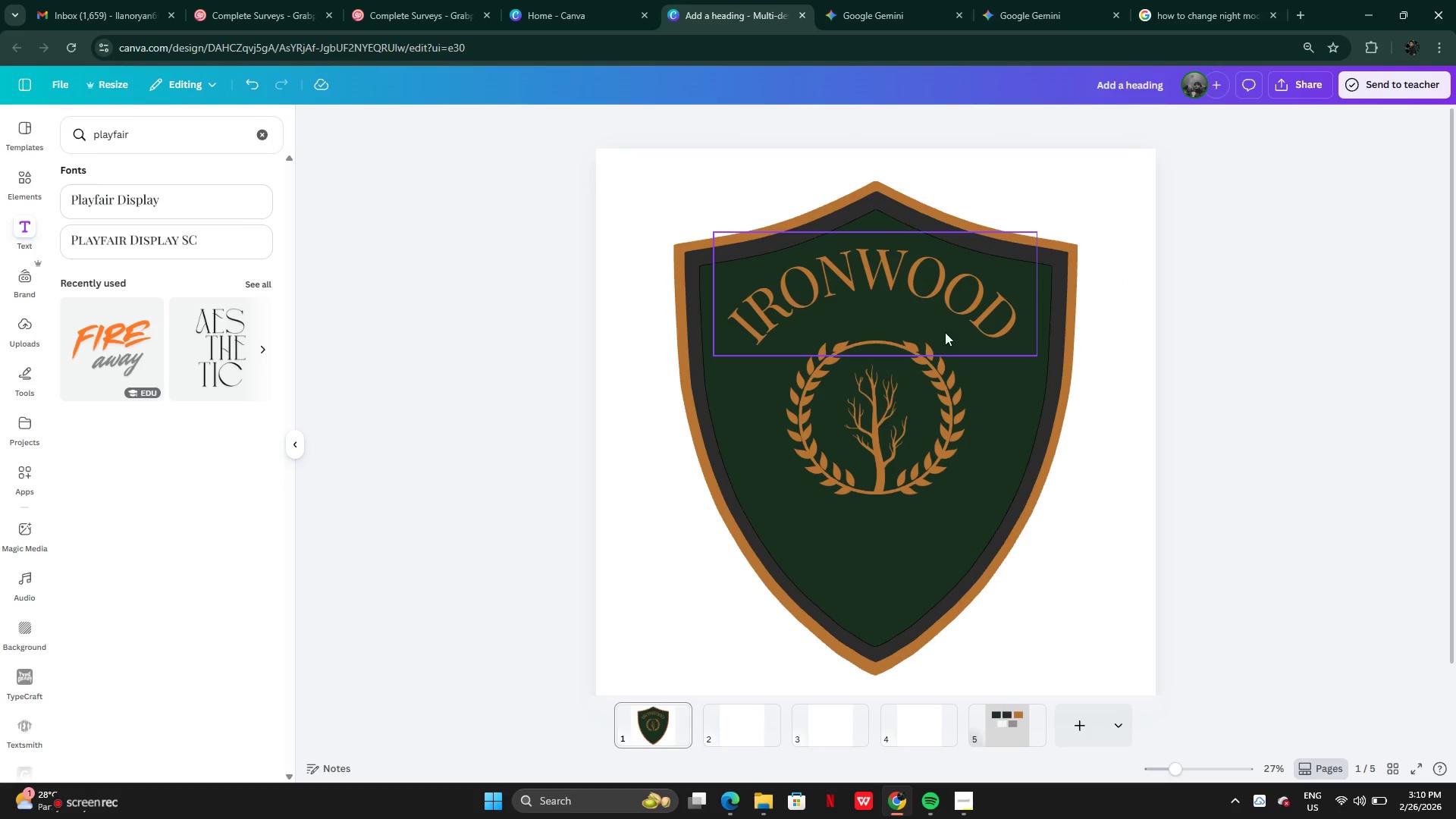 
left_click([934, 331])
 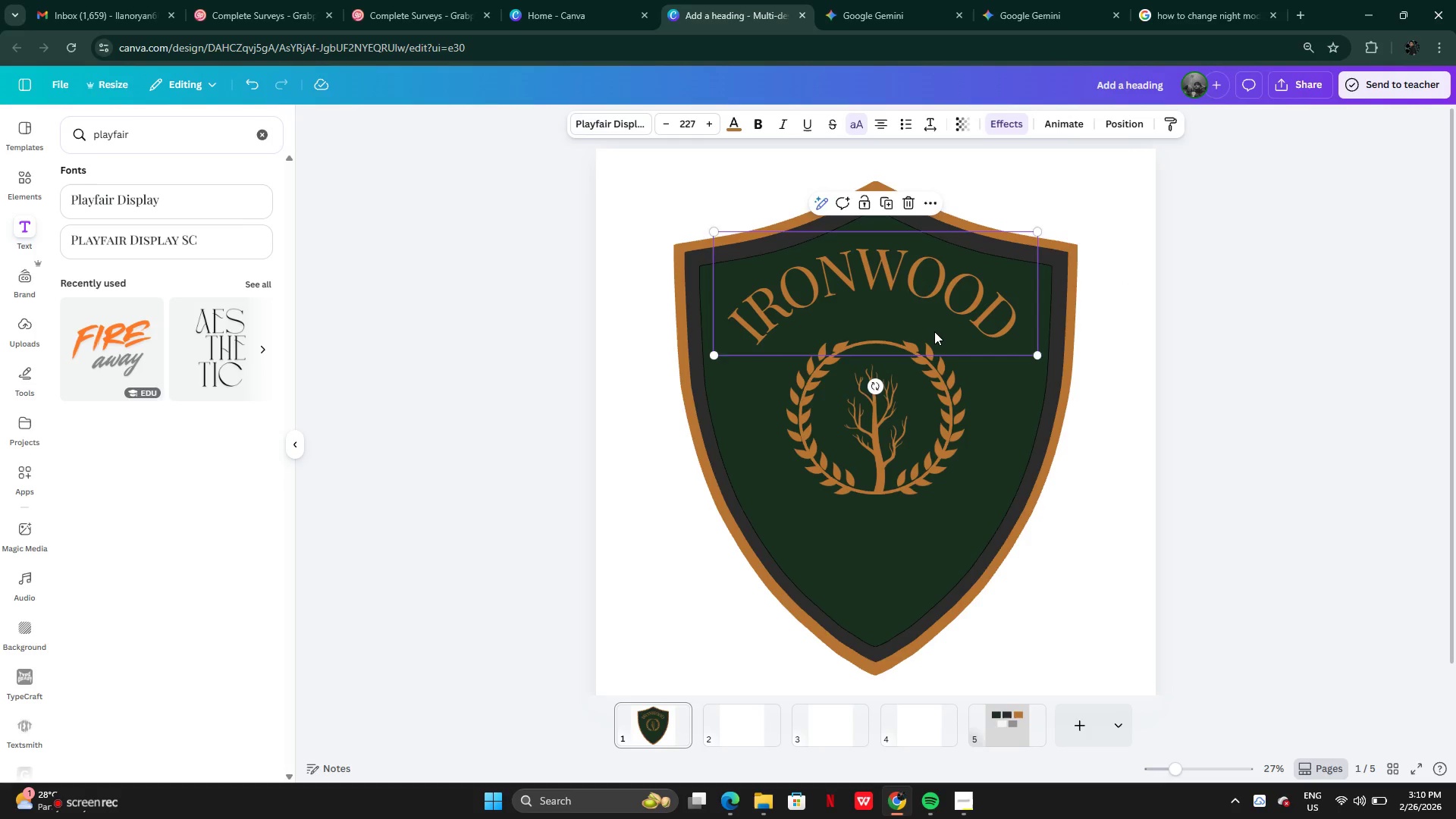 
key(ArrowDown)
 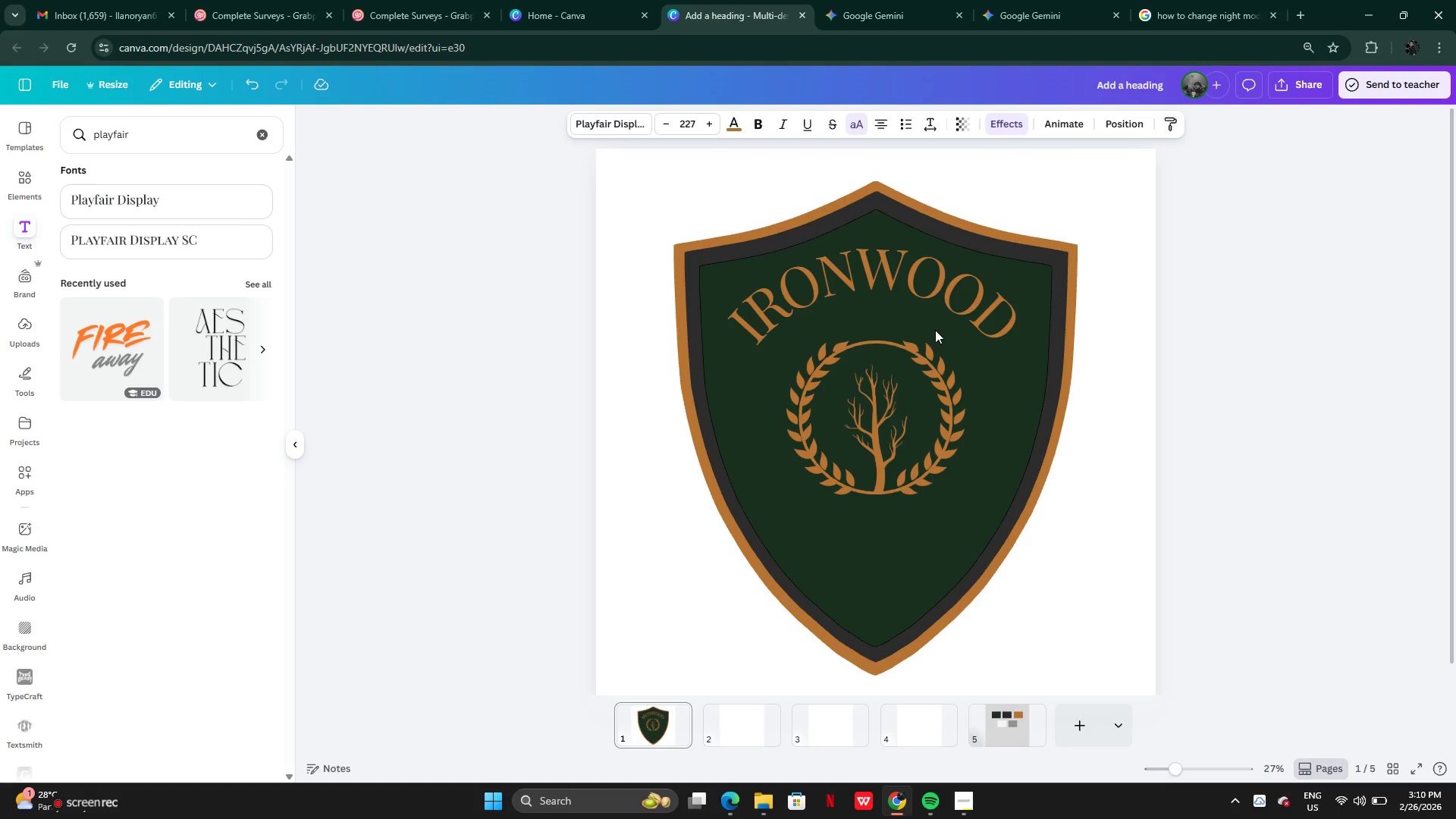 
key(ArrowDown)
 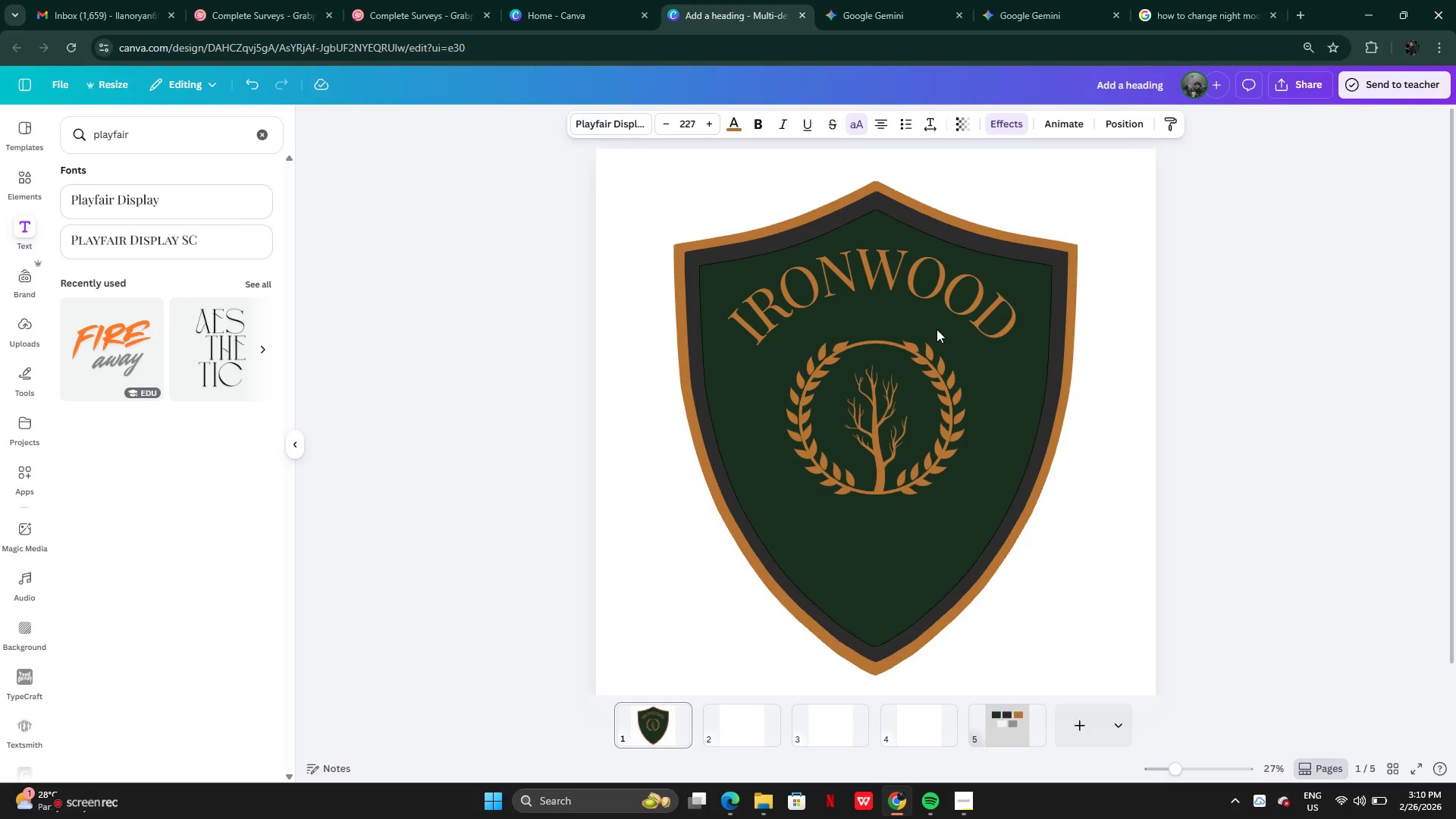 
key(ArrowDown)
 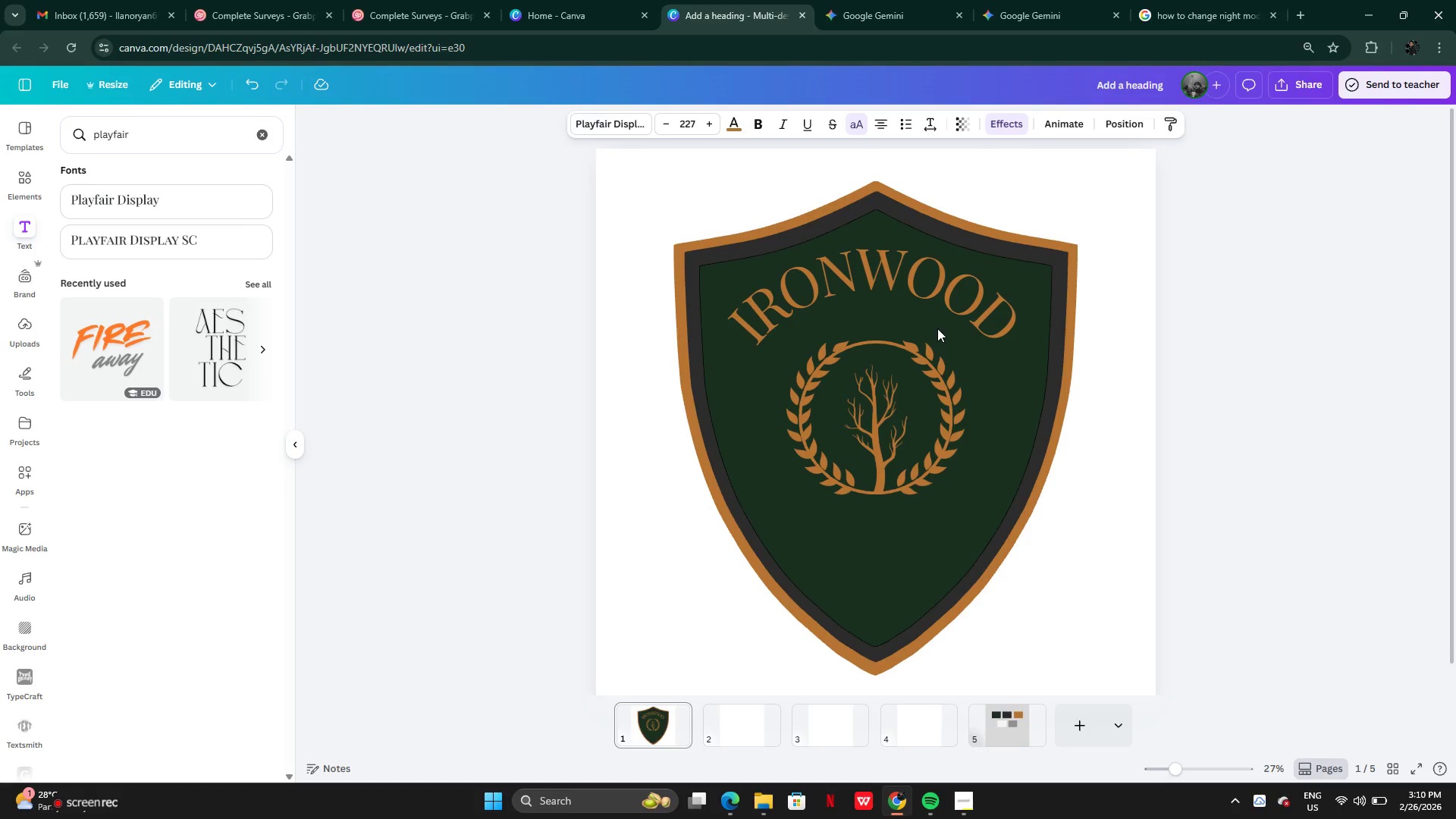 
key(ArrowDown)
 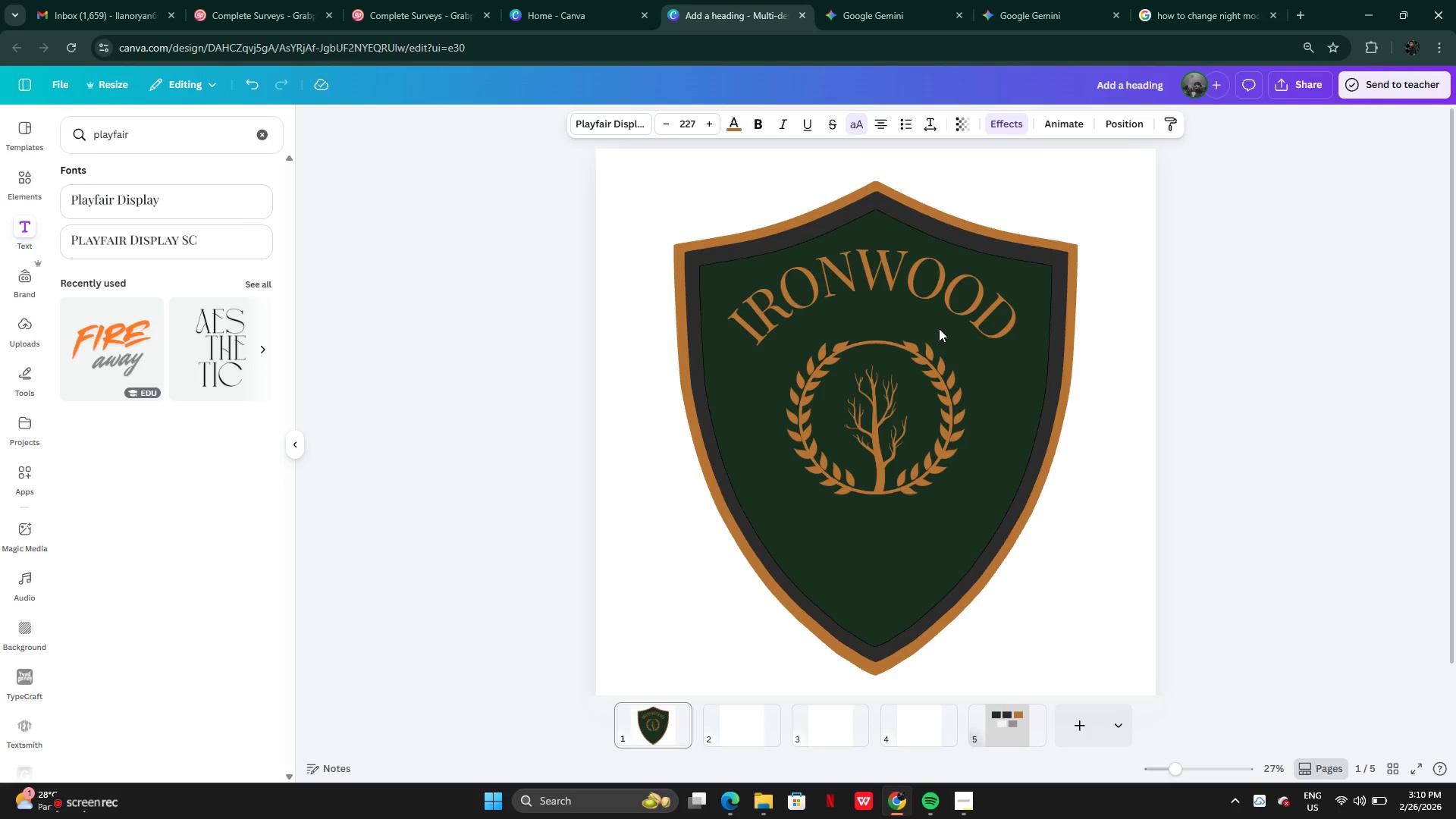 
key(ArrowDown)
 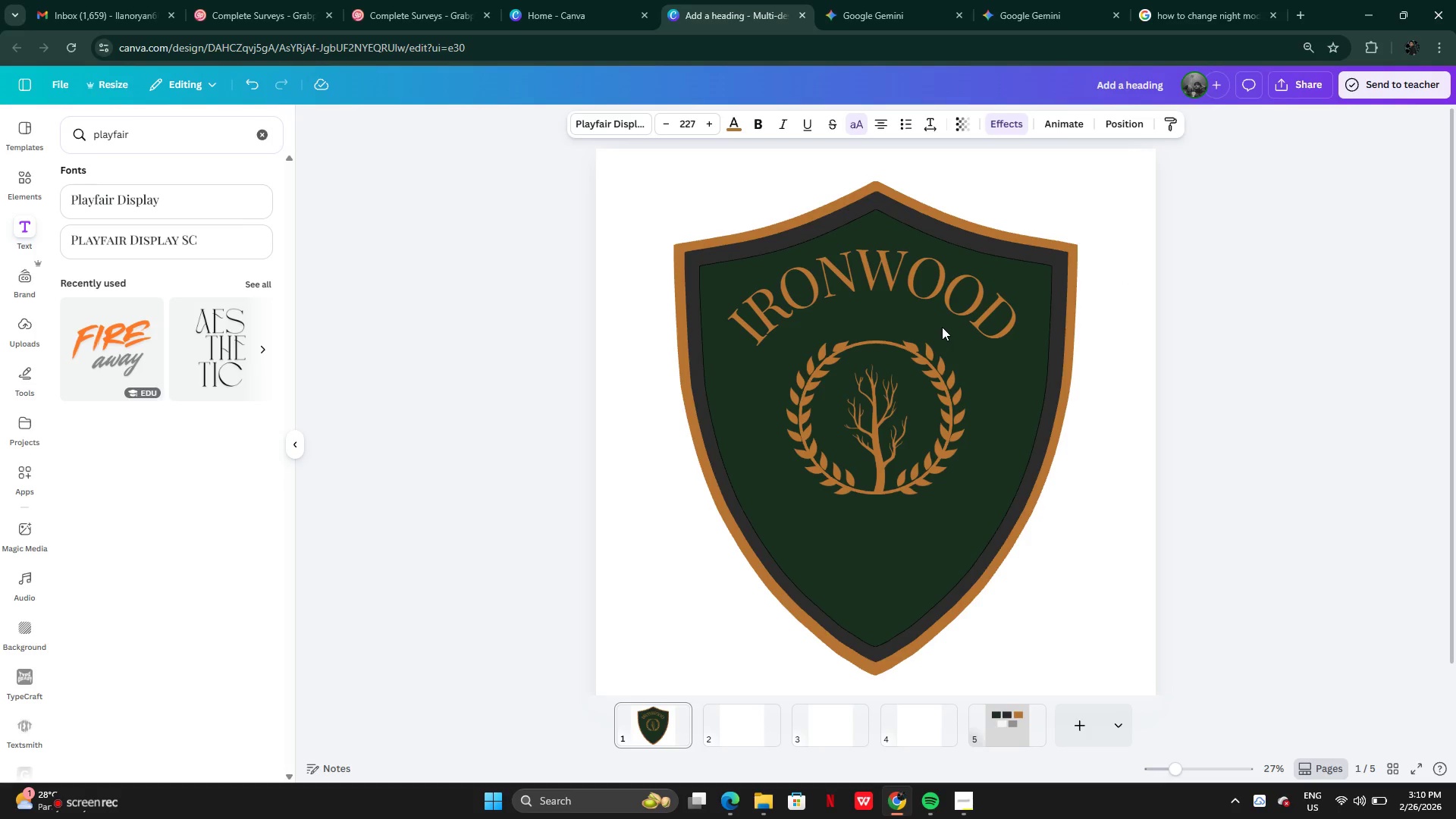 
key(ArrowDown)
 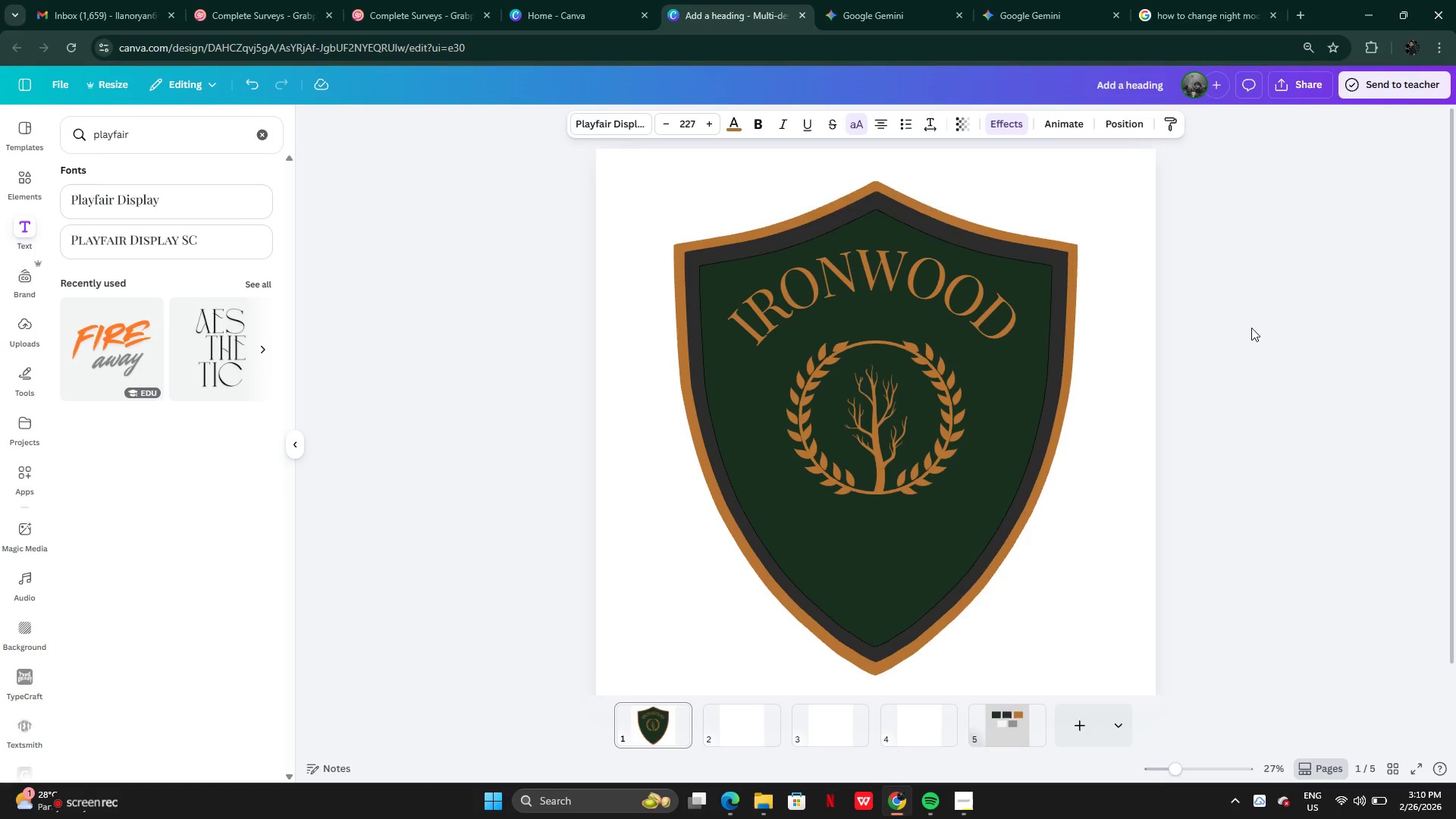 
left_click([1250, 328])
 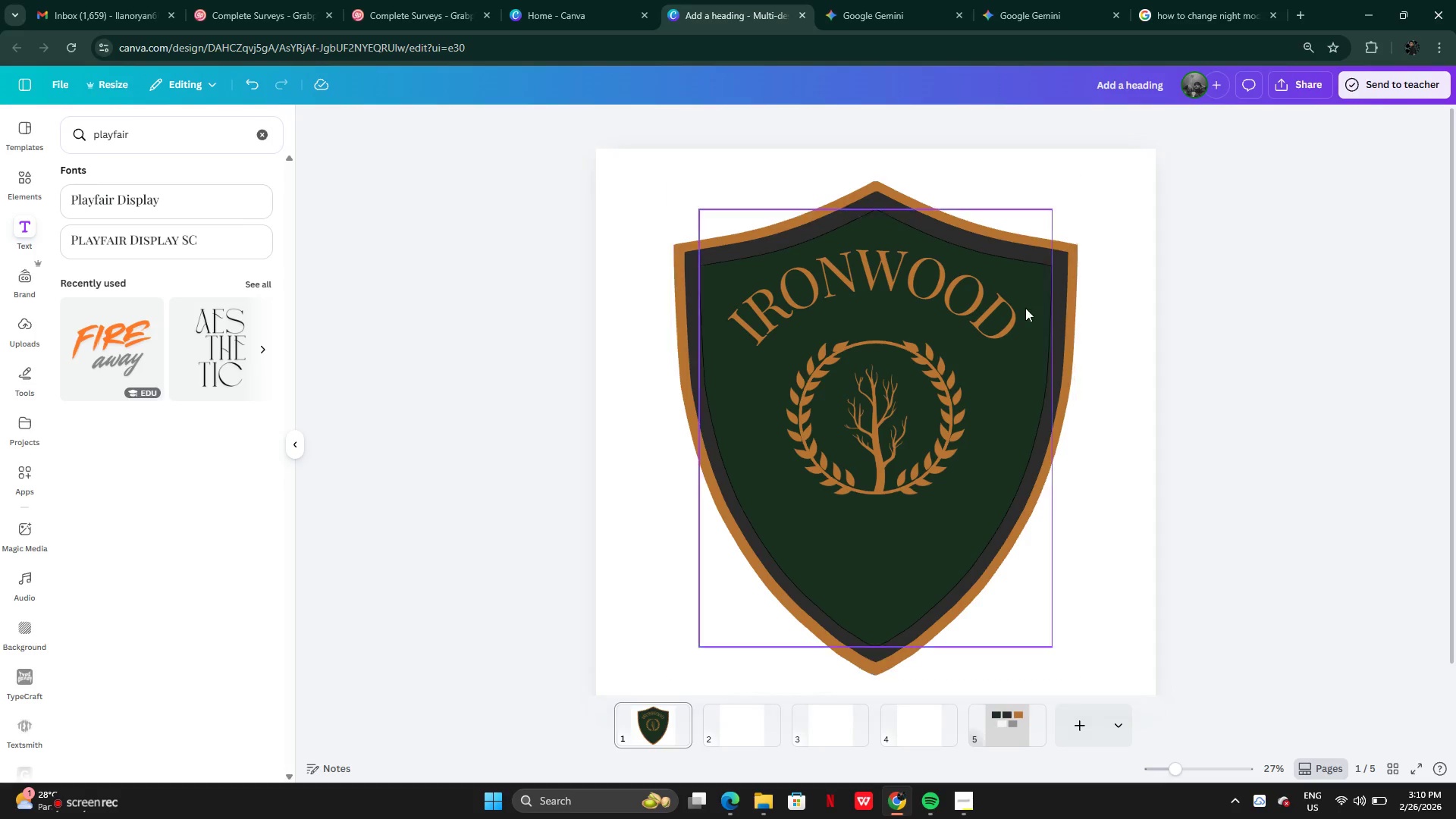 
left_click([948, 318])
 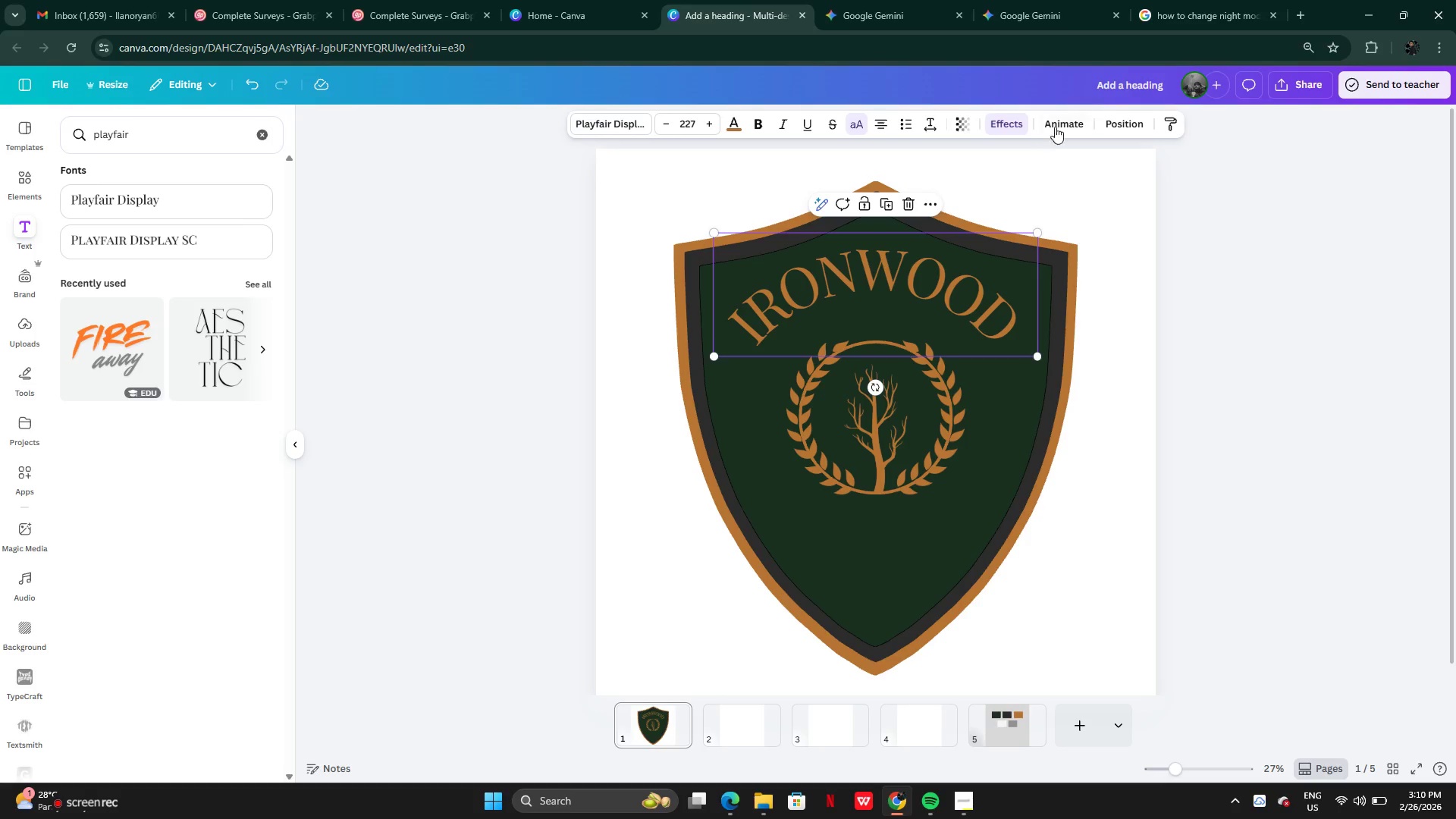 
left_click([1072, 112])
 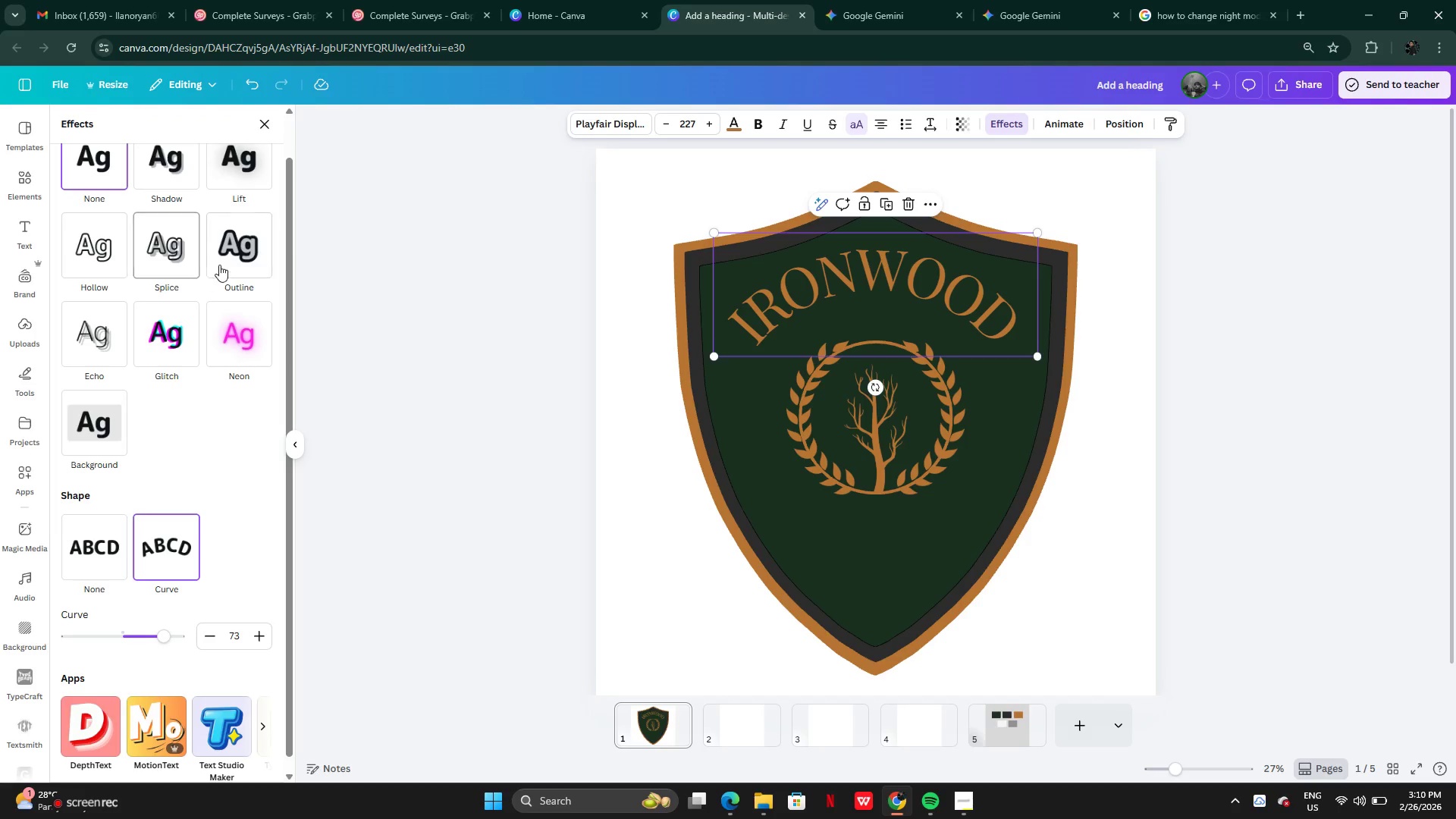 
left_click([229, 165])
 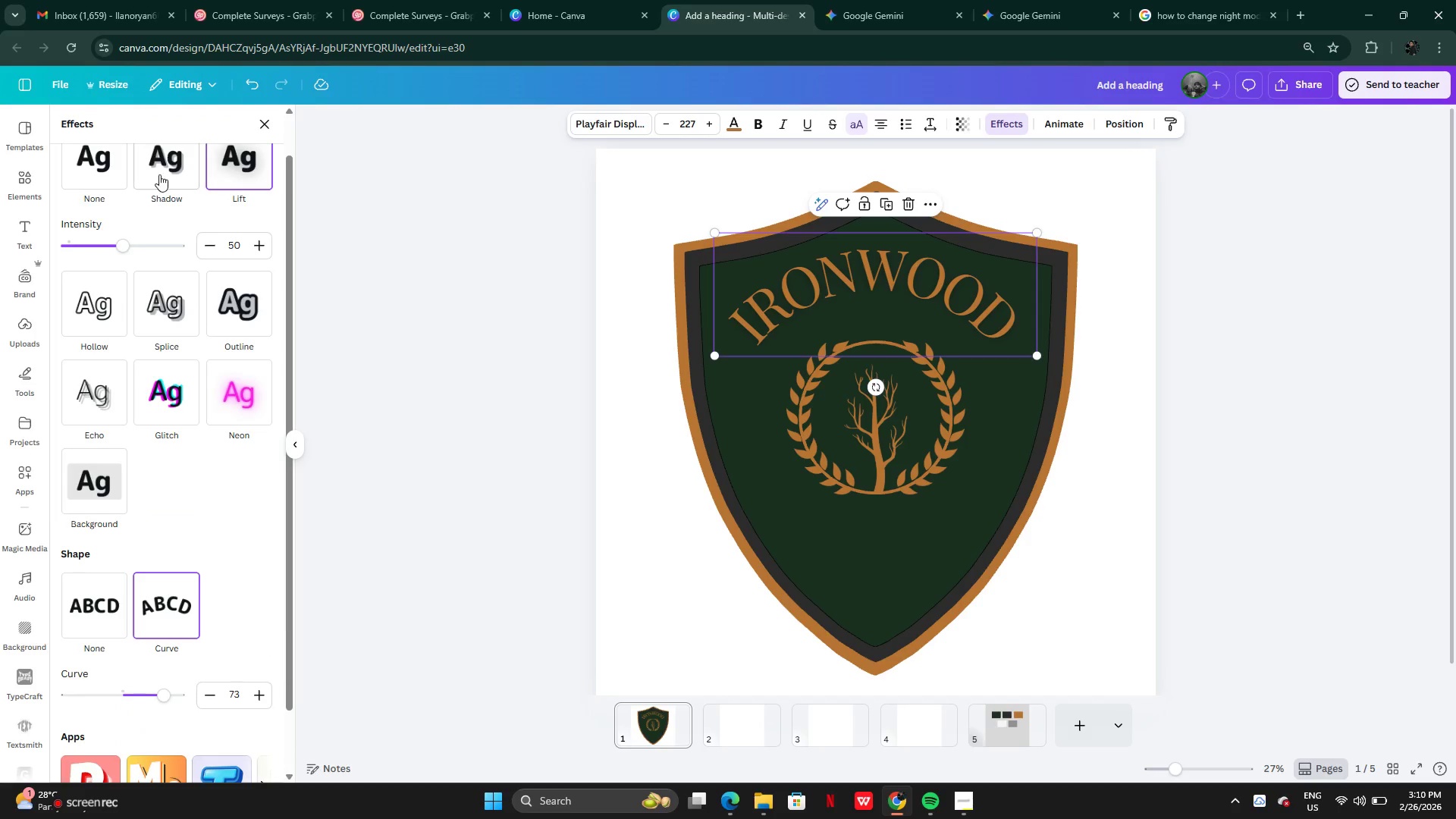 
left_click([159, 174])
 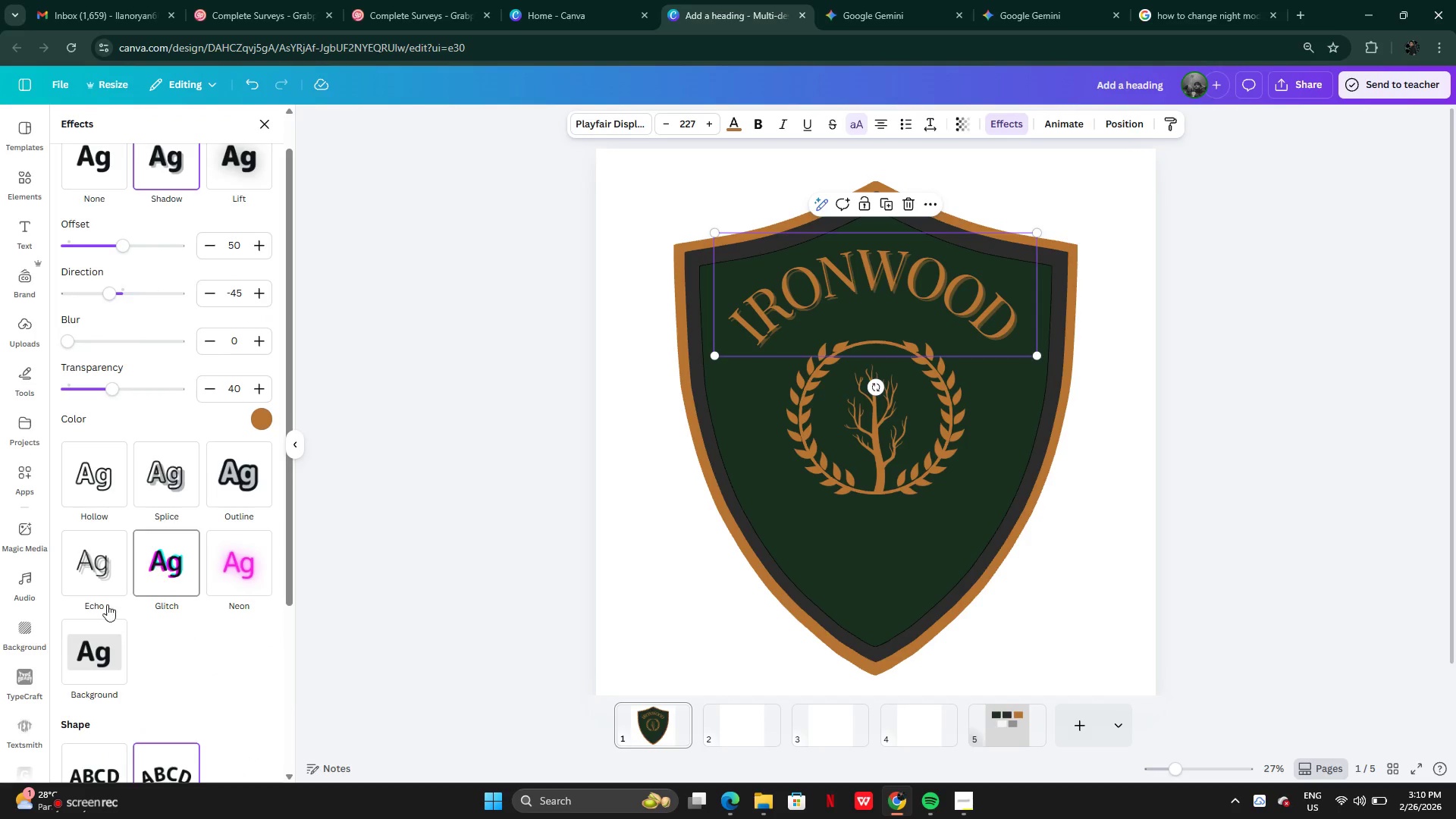 
left_click([239, 460])
 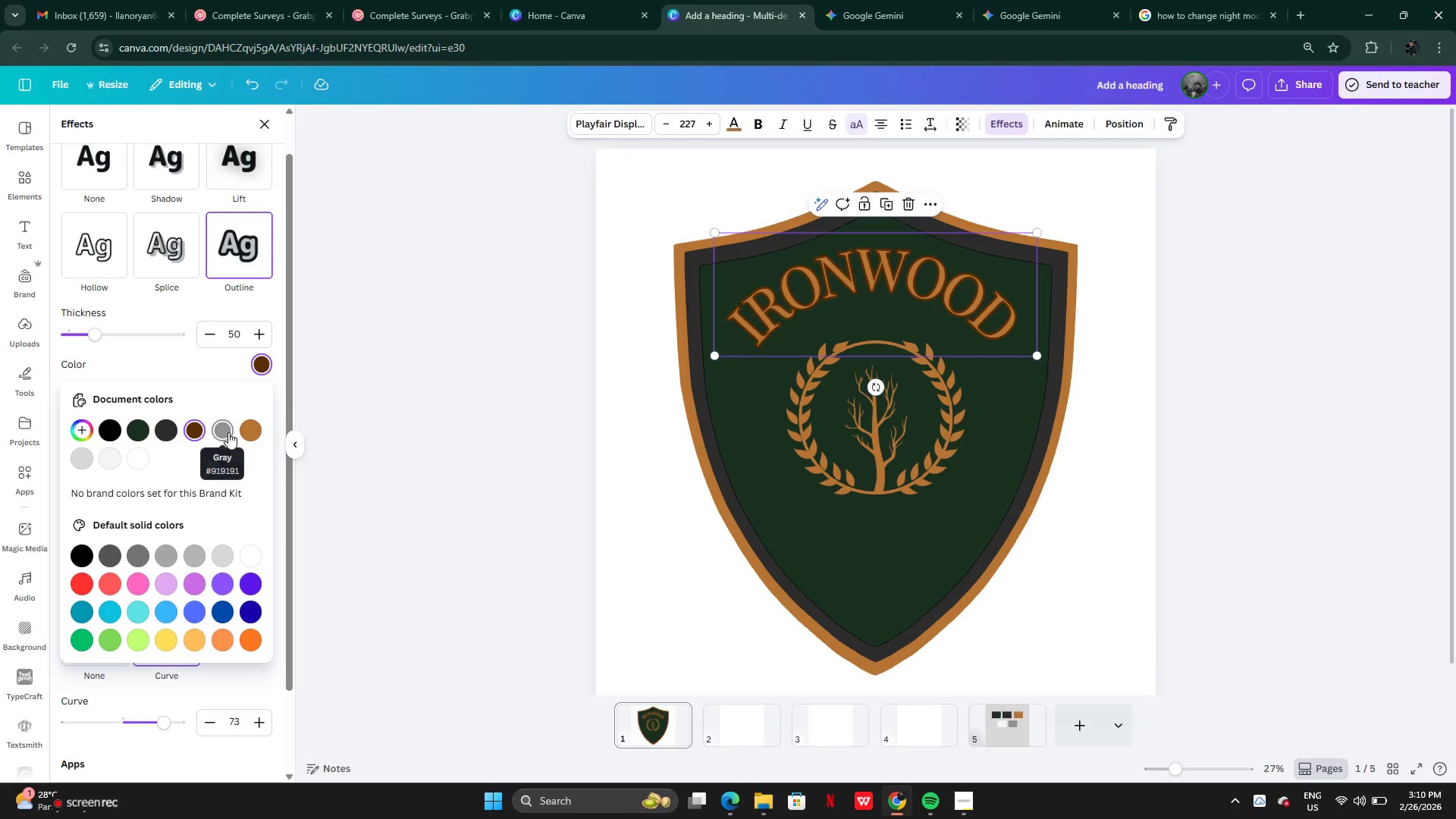 
left_click([165, 434])
 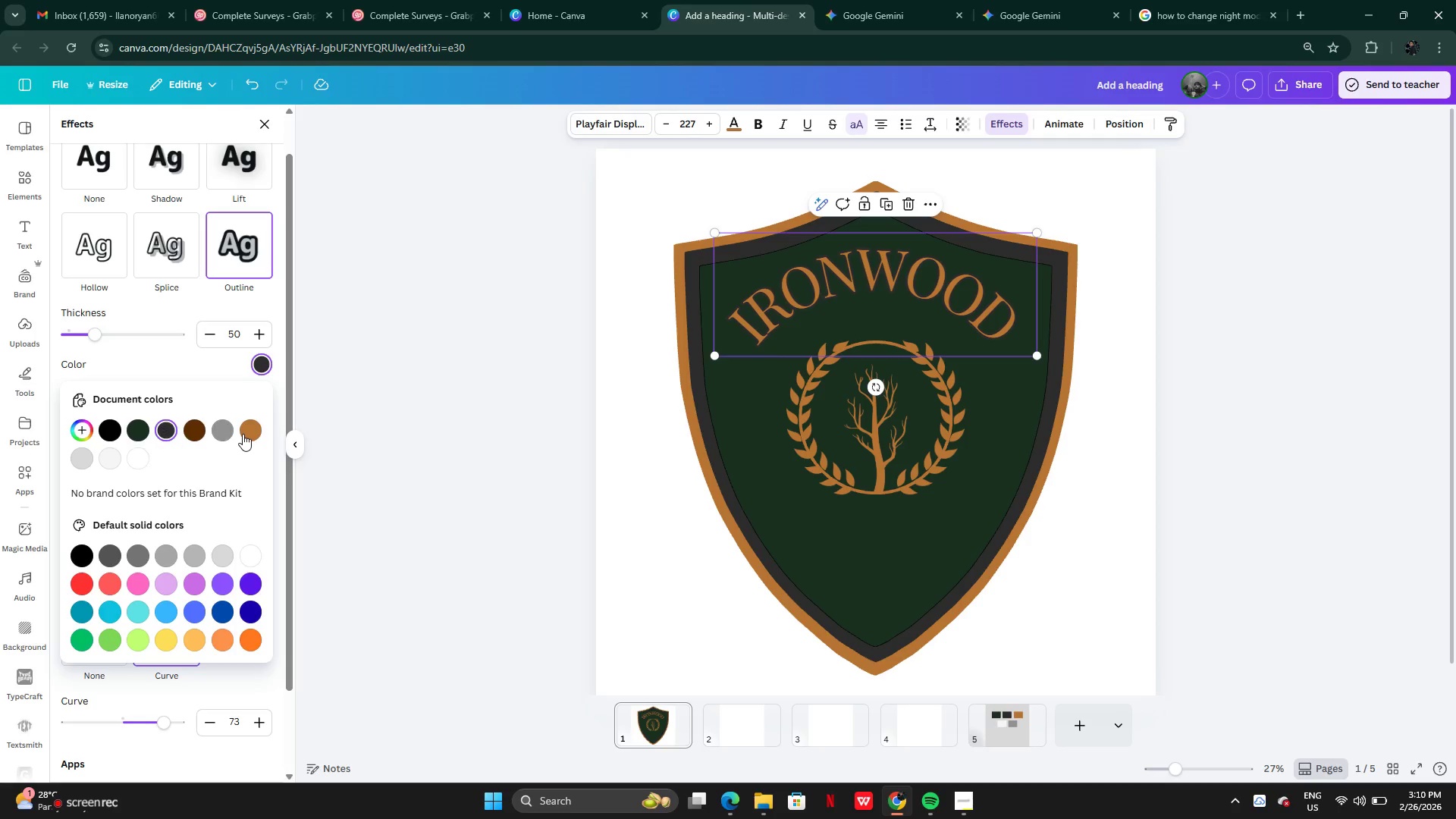 
left_click([246, 433])
 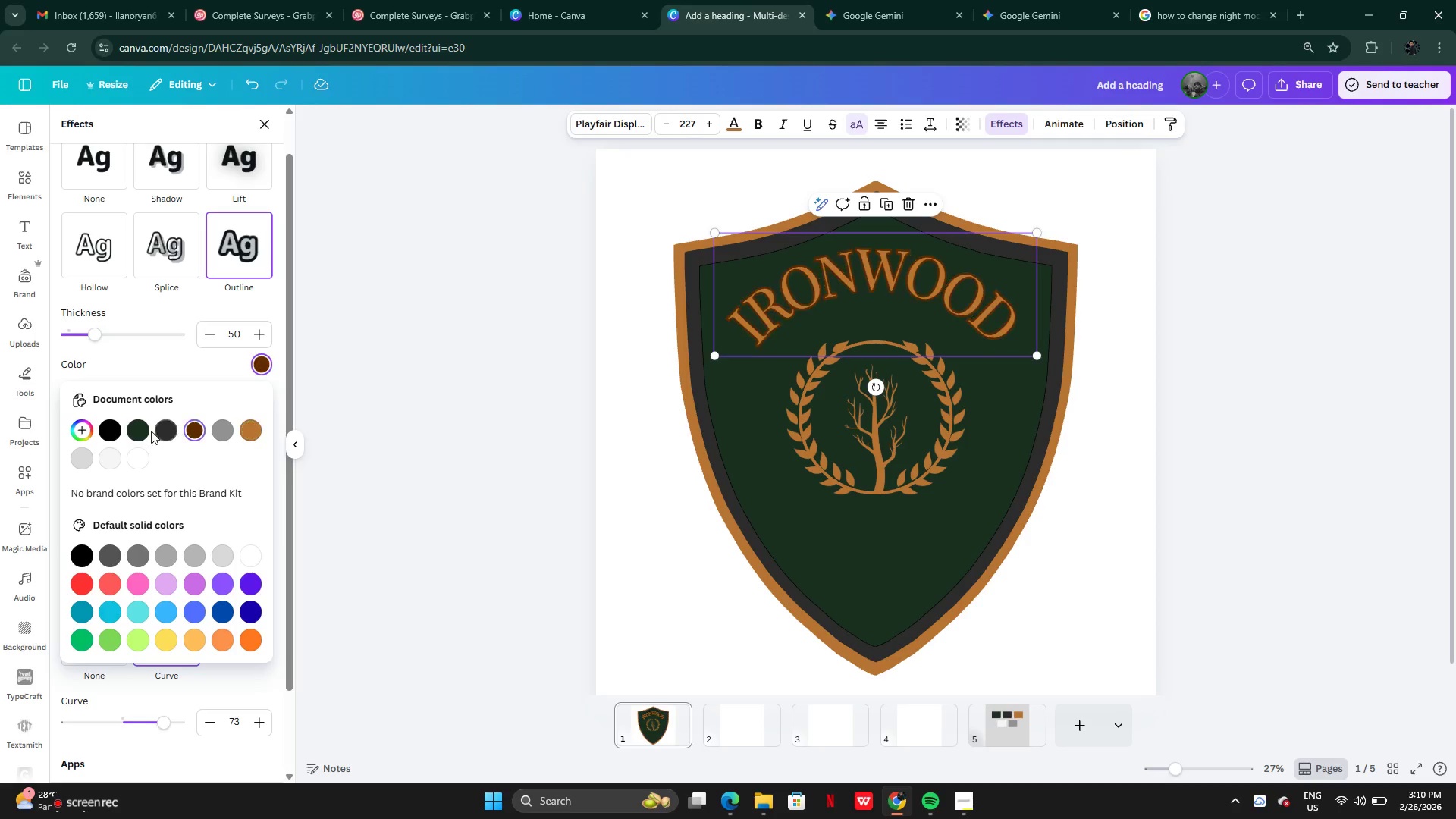 
left_click([133, 431])
 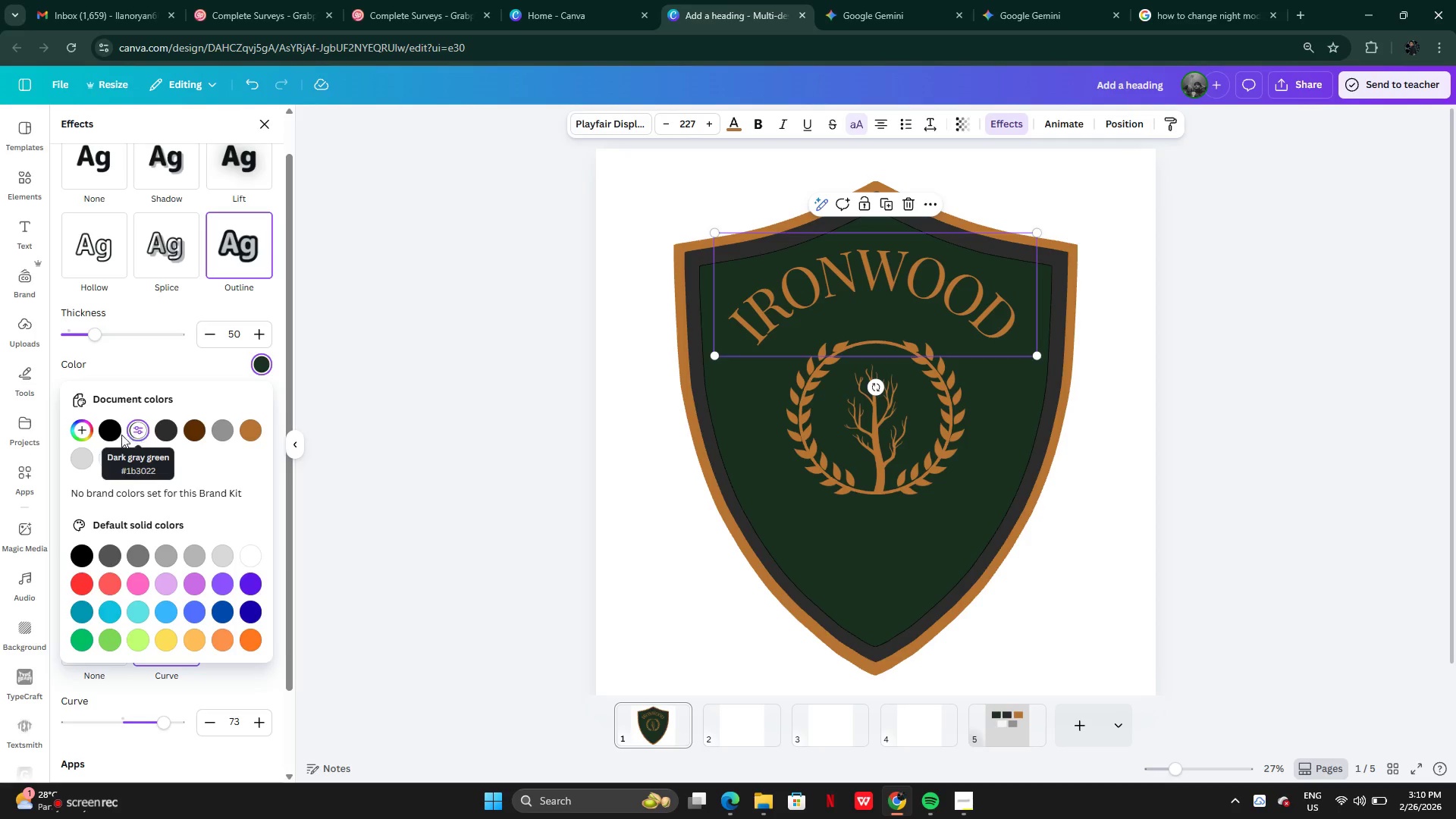 
left_click([112, 435])
 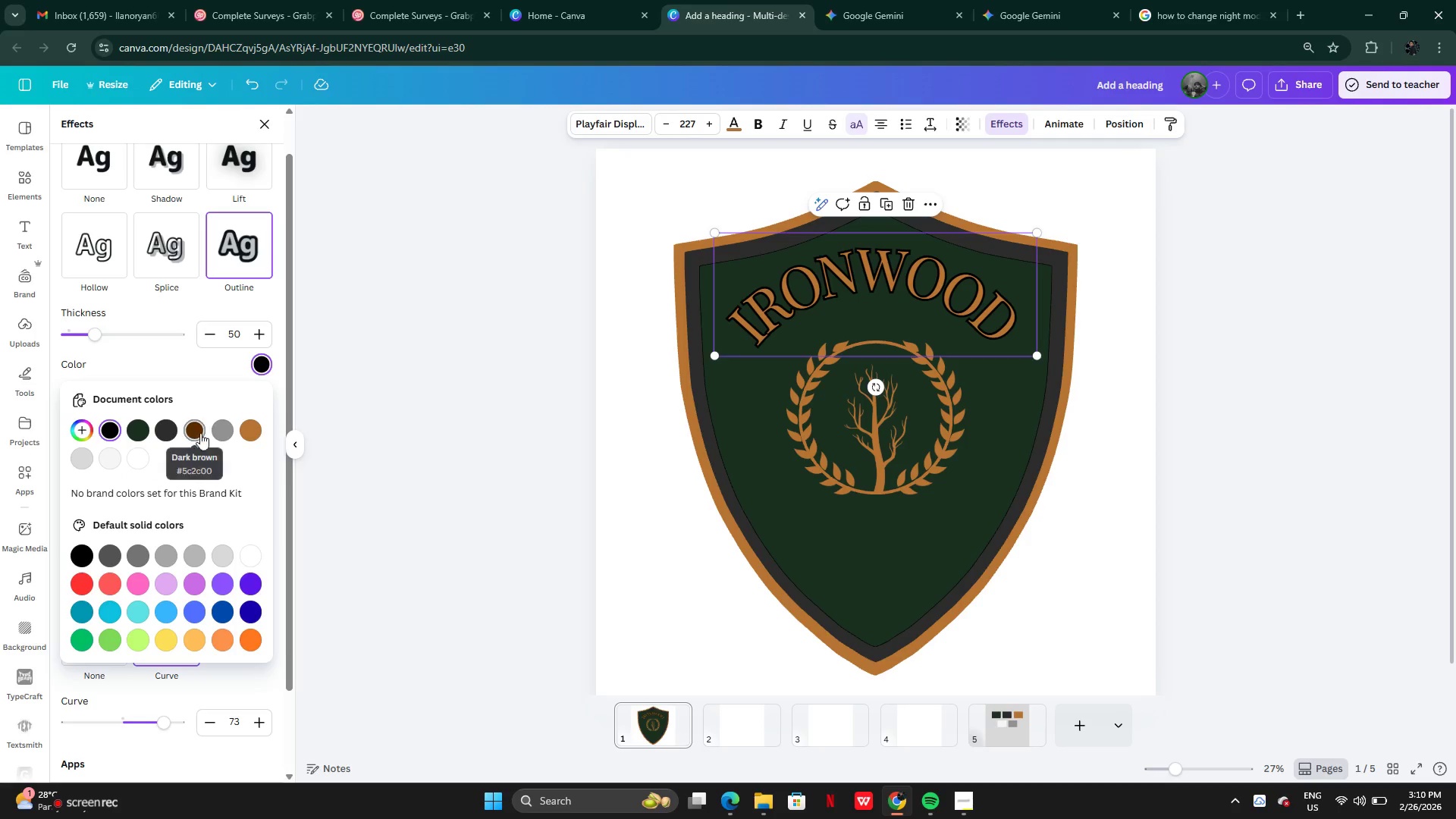 
left_click([142, 457])
 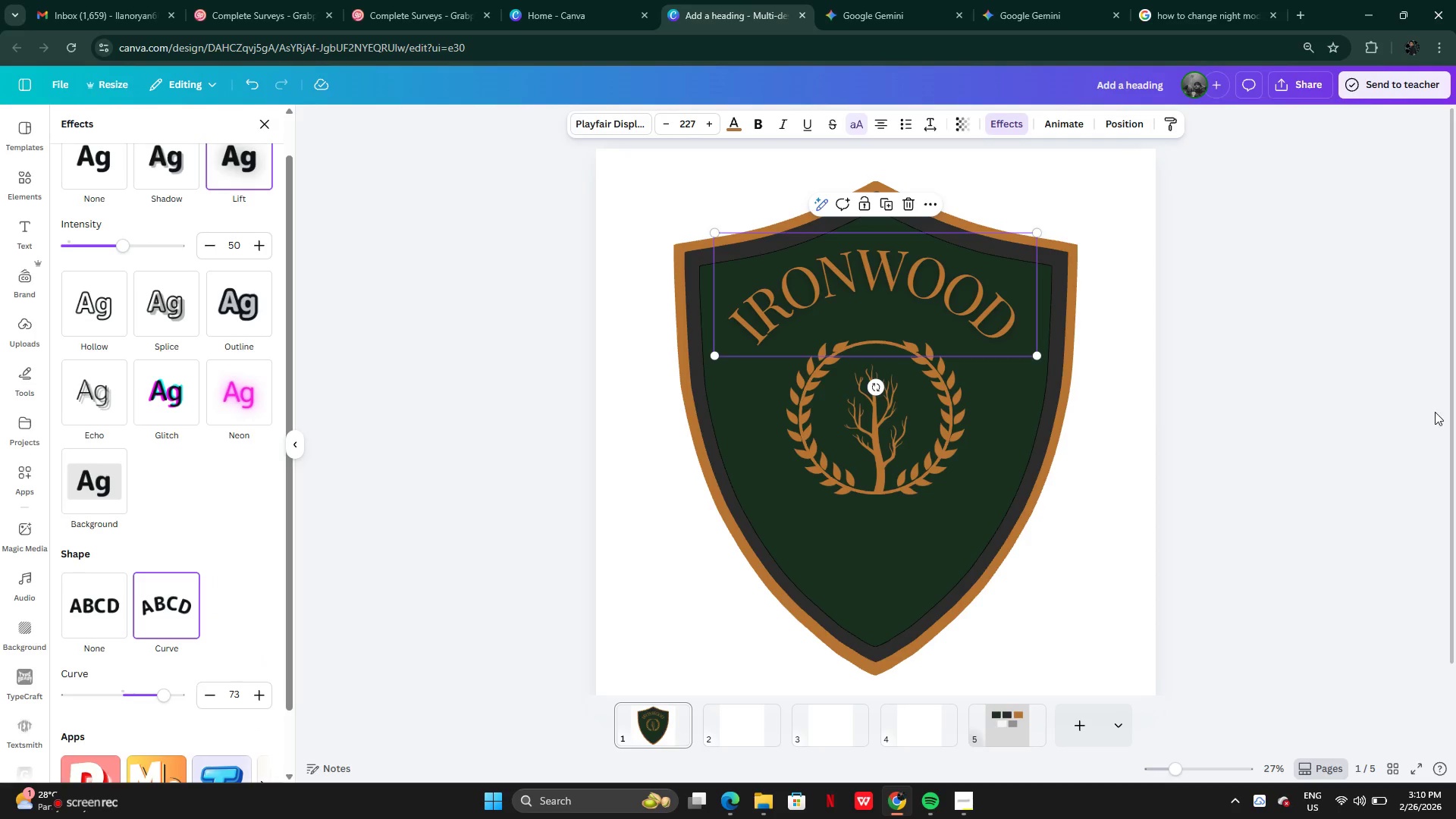 
double_click([1329, 369])
 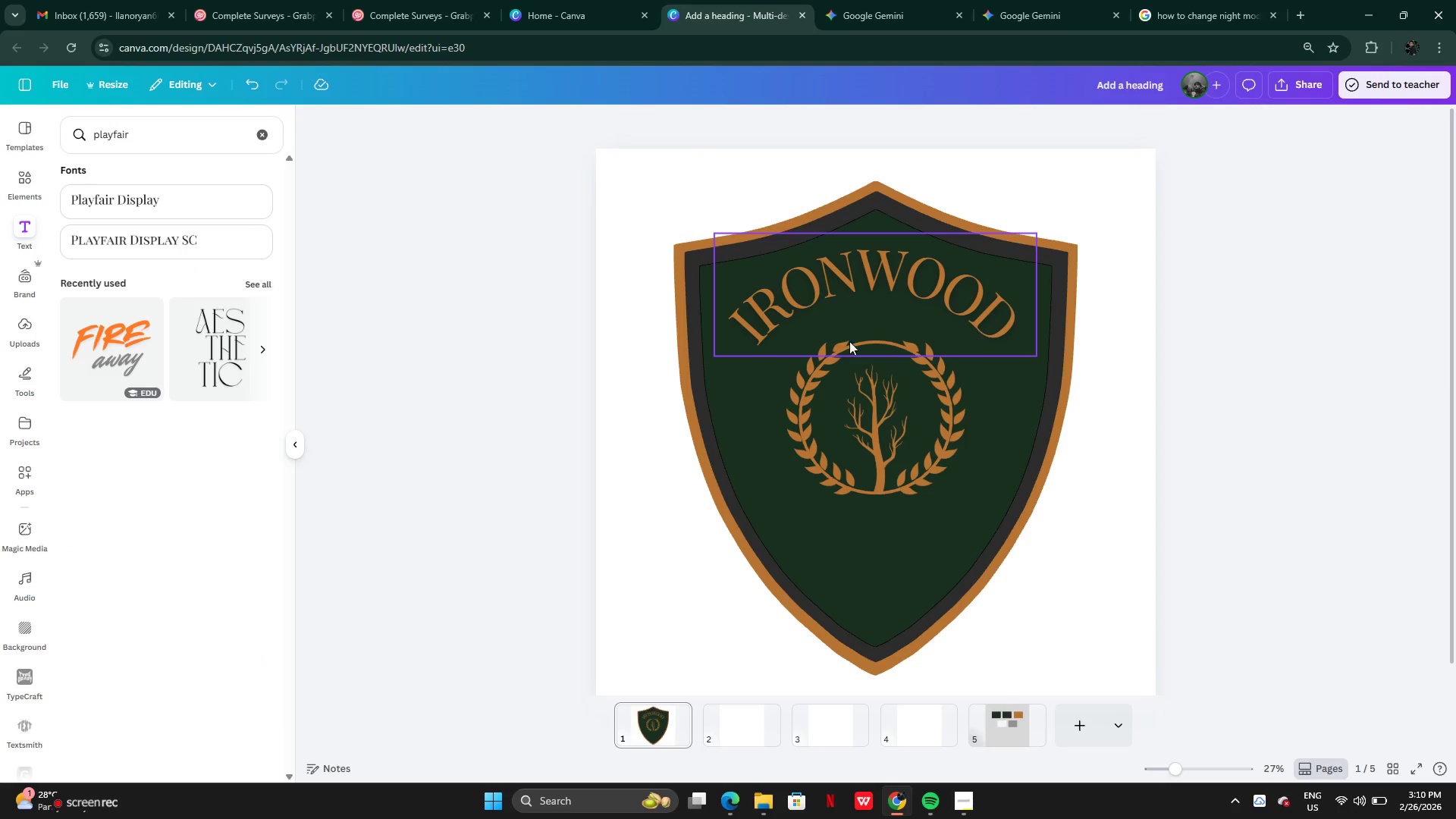 
left_click([848, 317])
 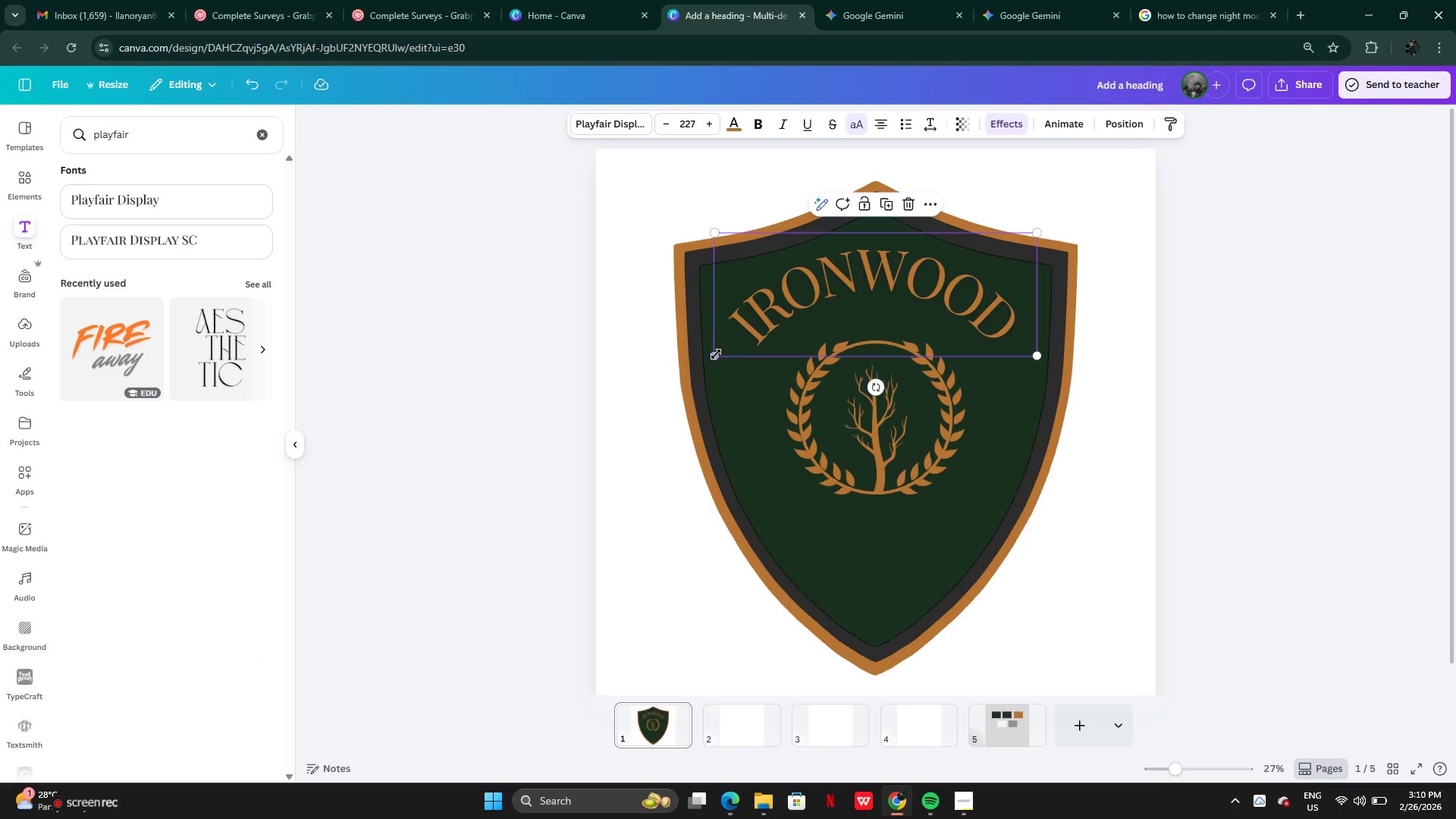 
left_click_drag(start_coordinate=[711, 355], to_coordinate=[698, 364])
 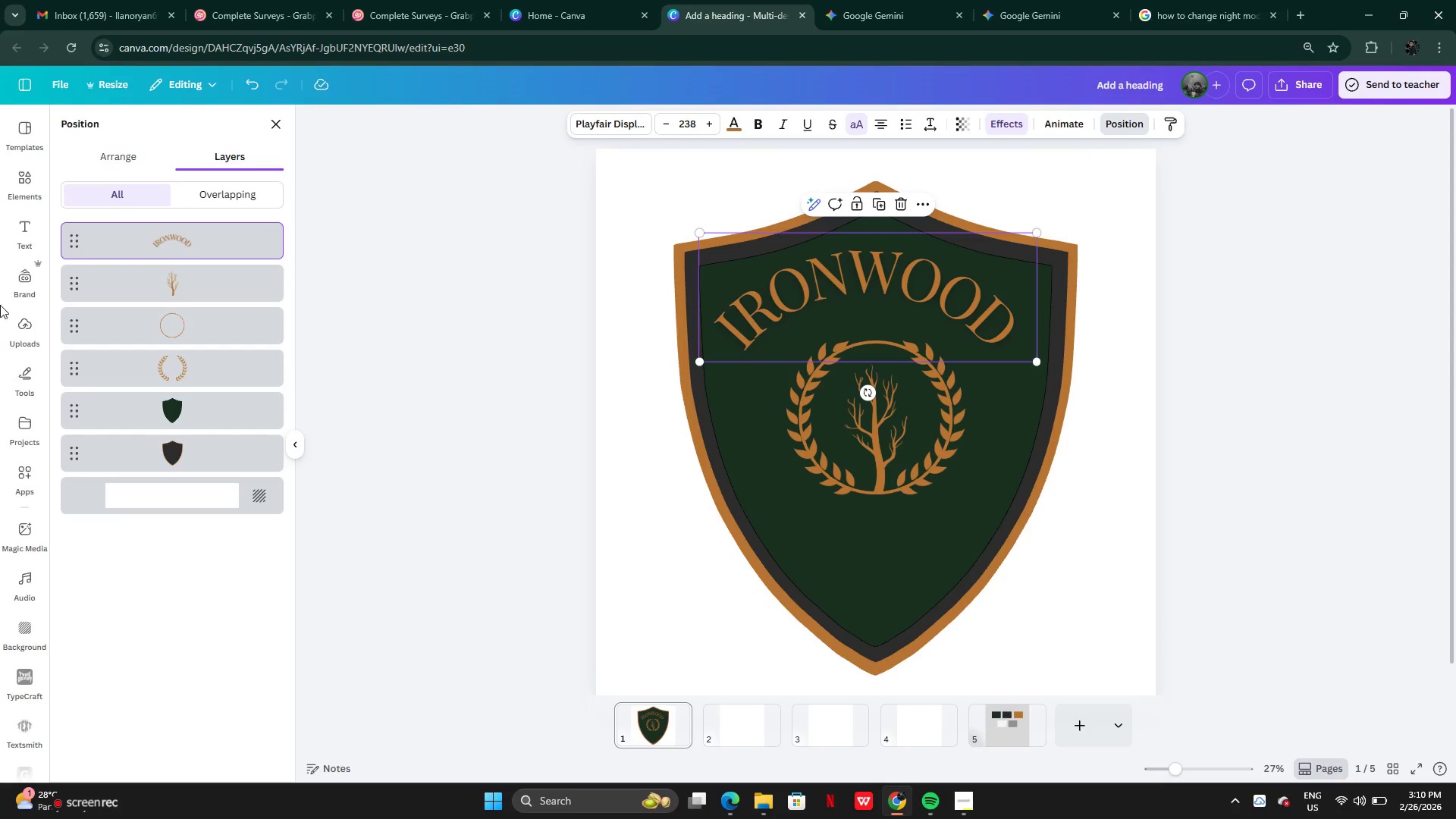 
left_click([121, 164])
 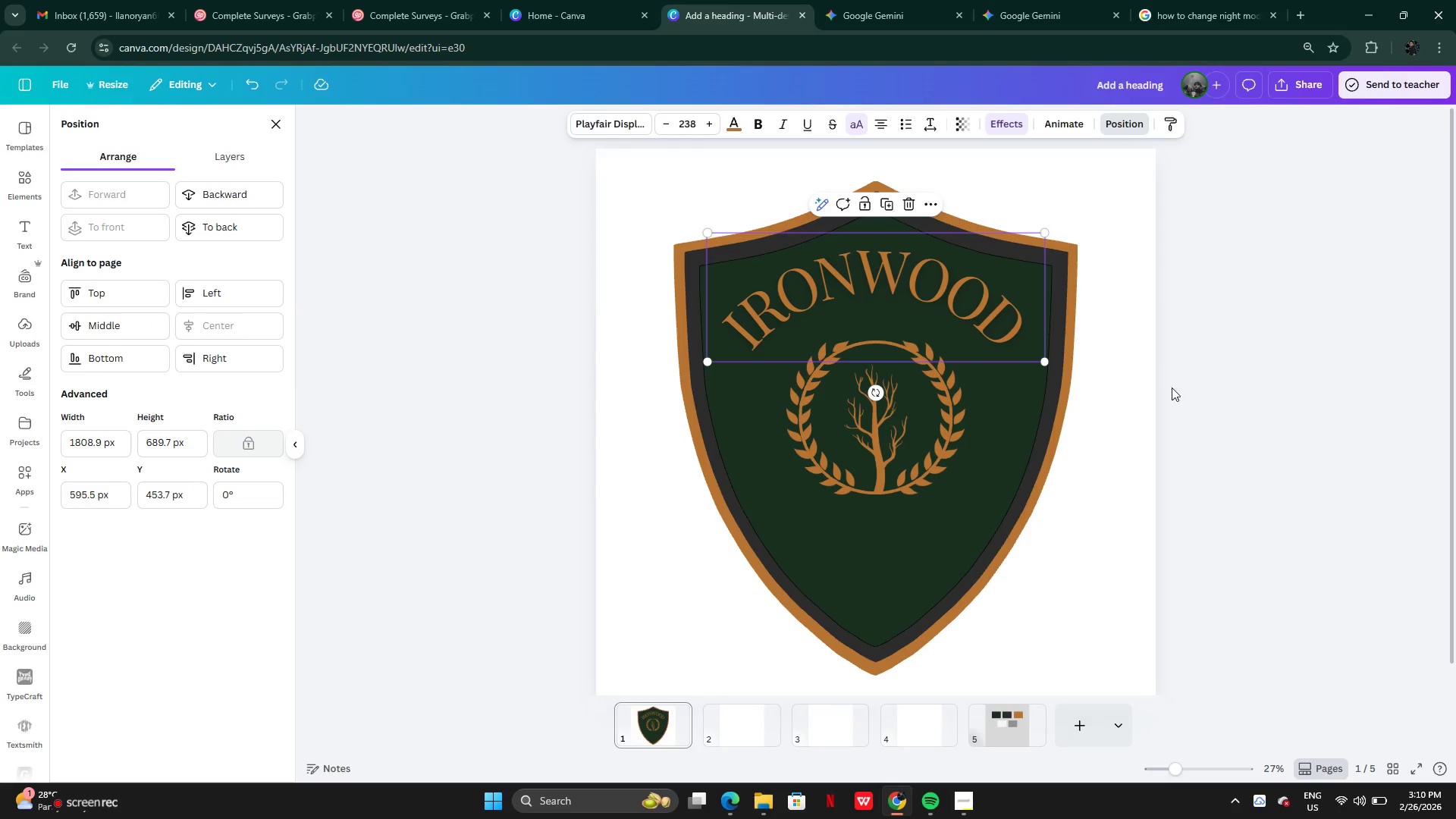 
double_click([1187, 407])
 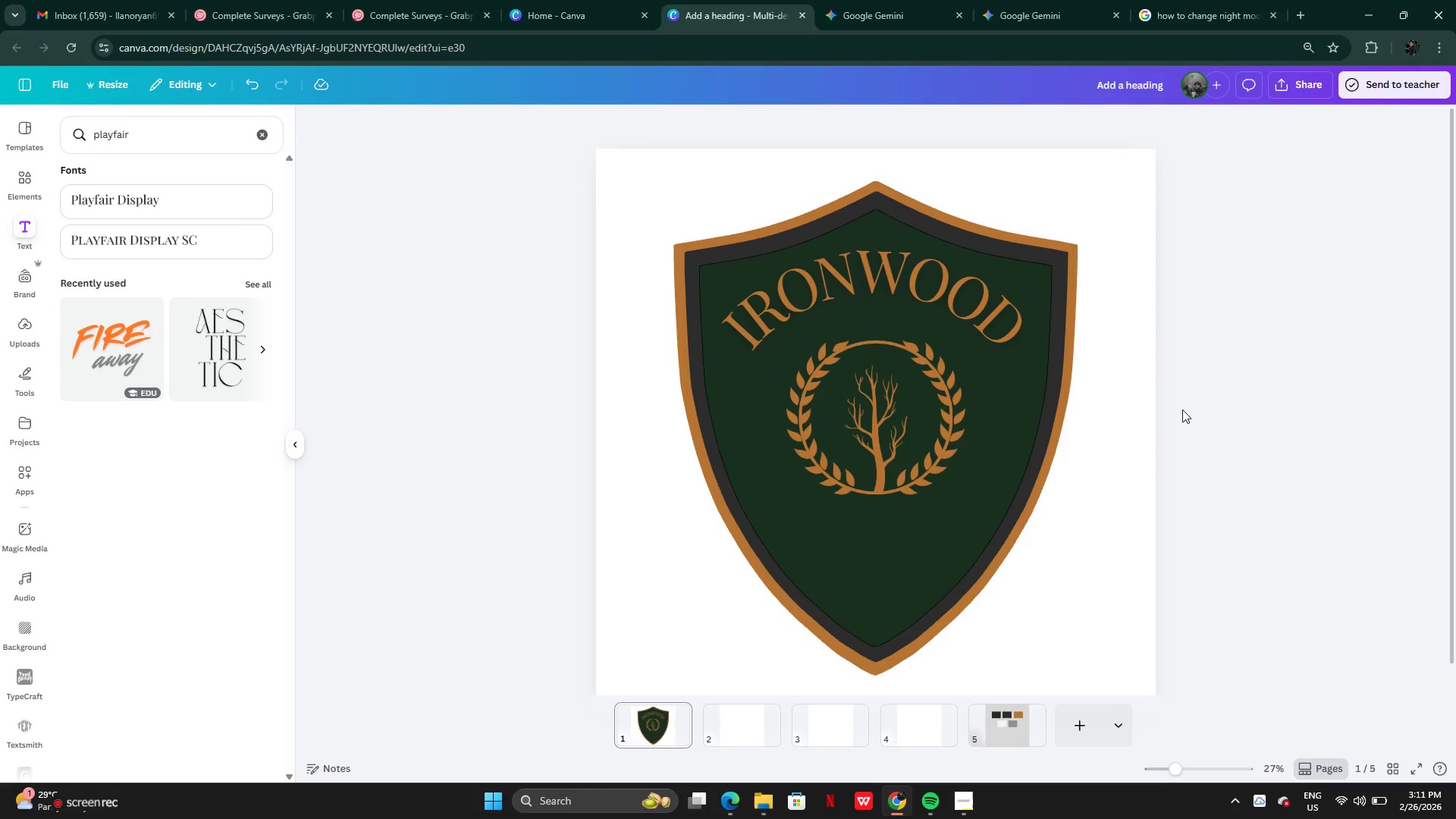 
wait(41.2)
 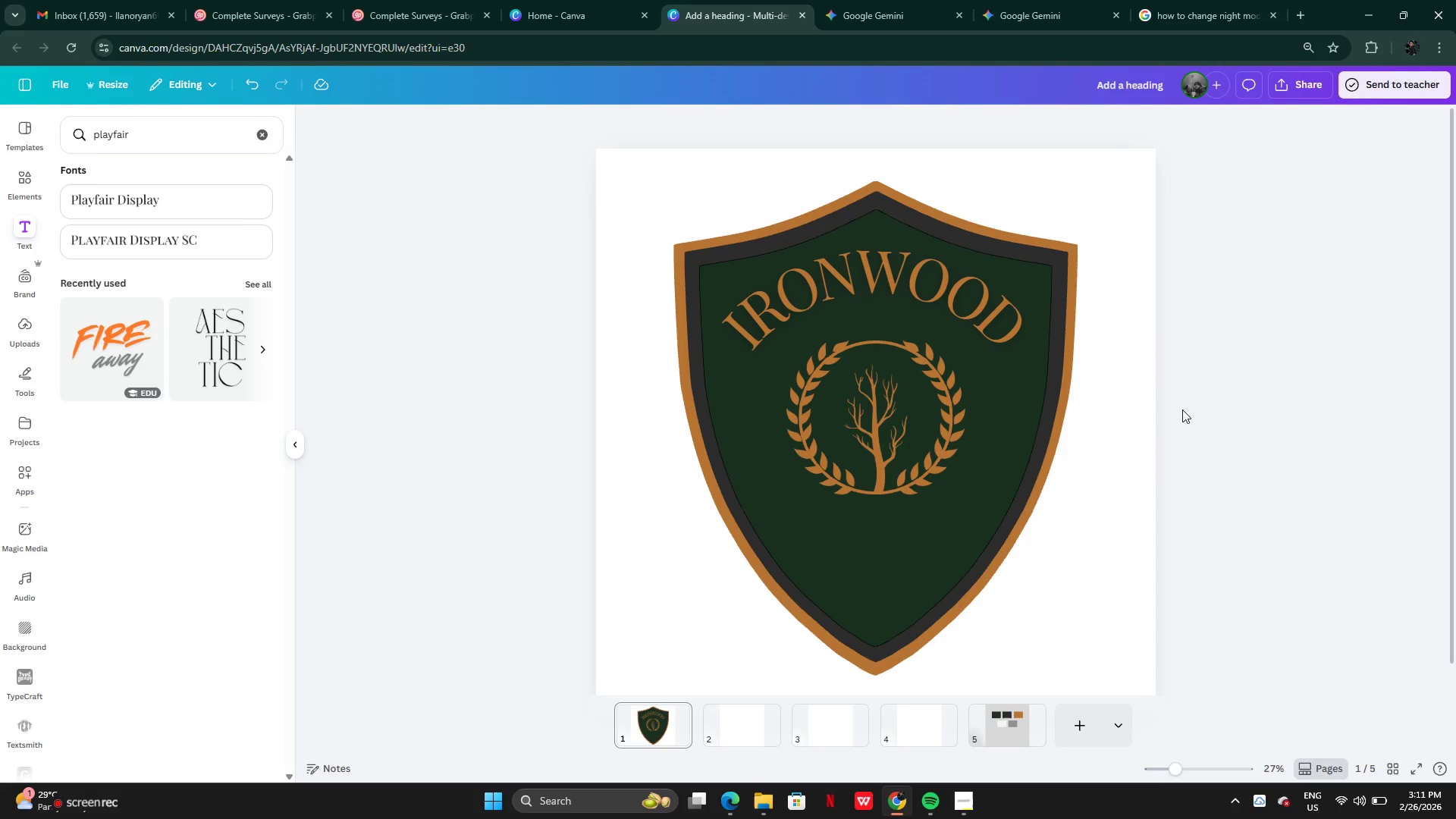 
left_click([761, 484])
 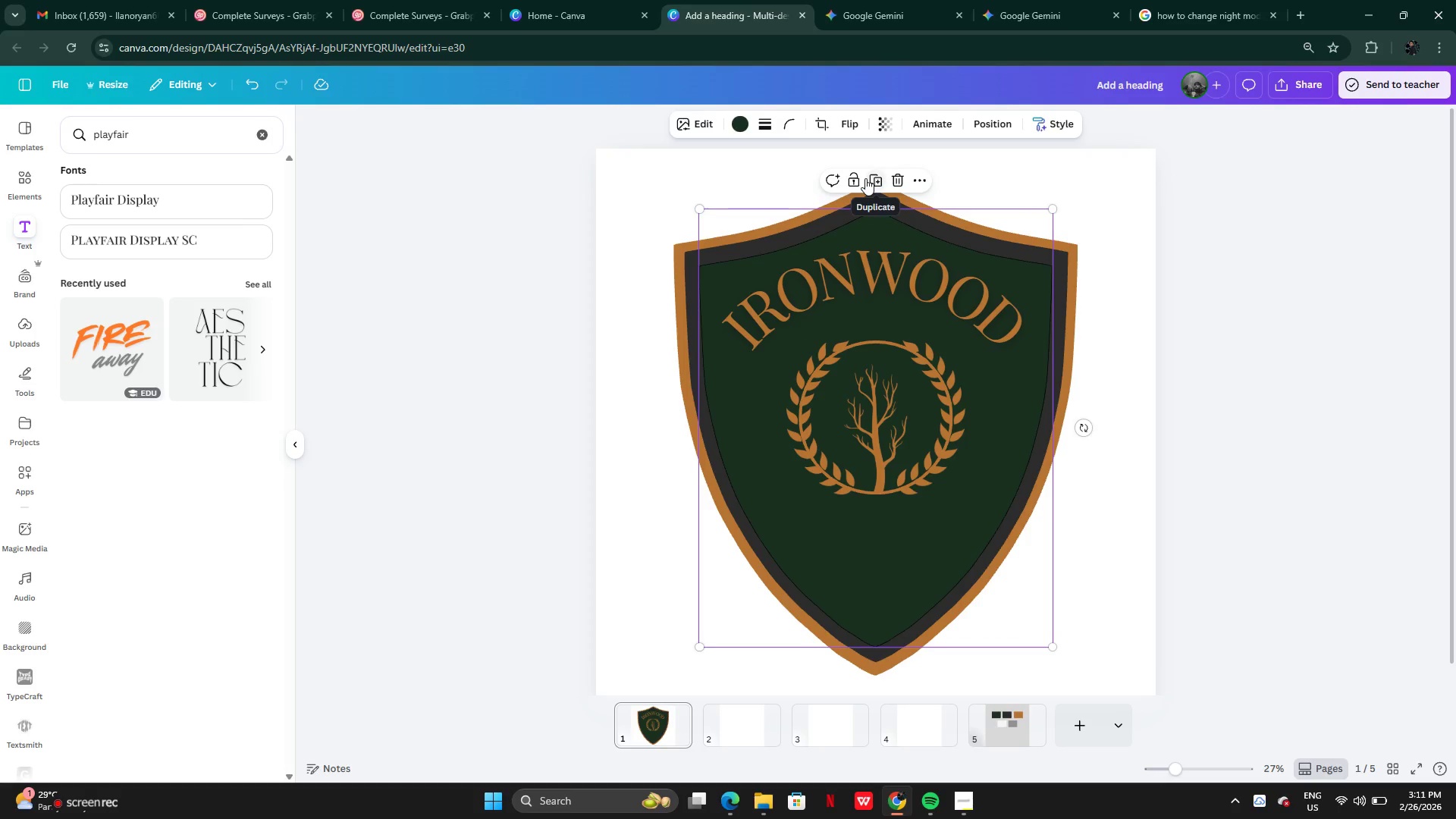 
left_click([859, 182])
 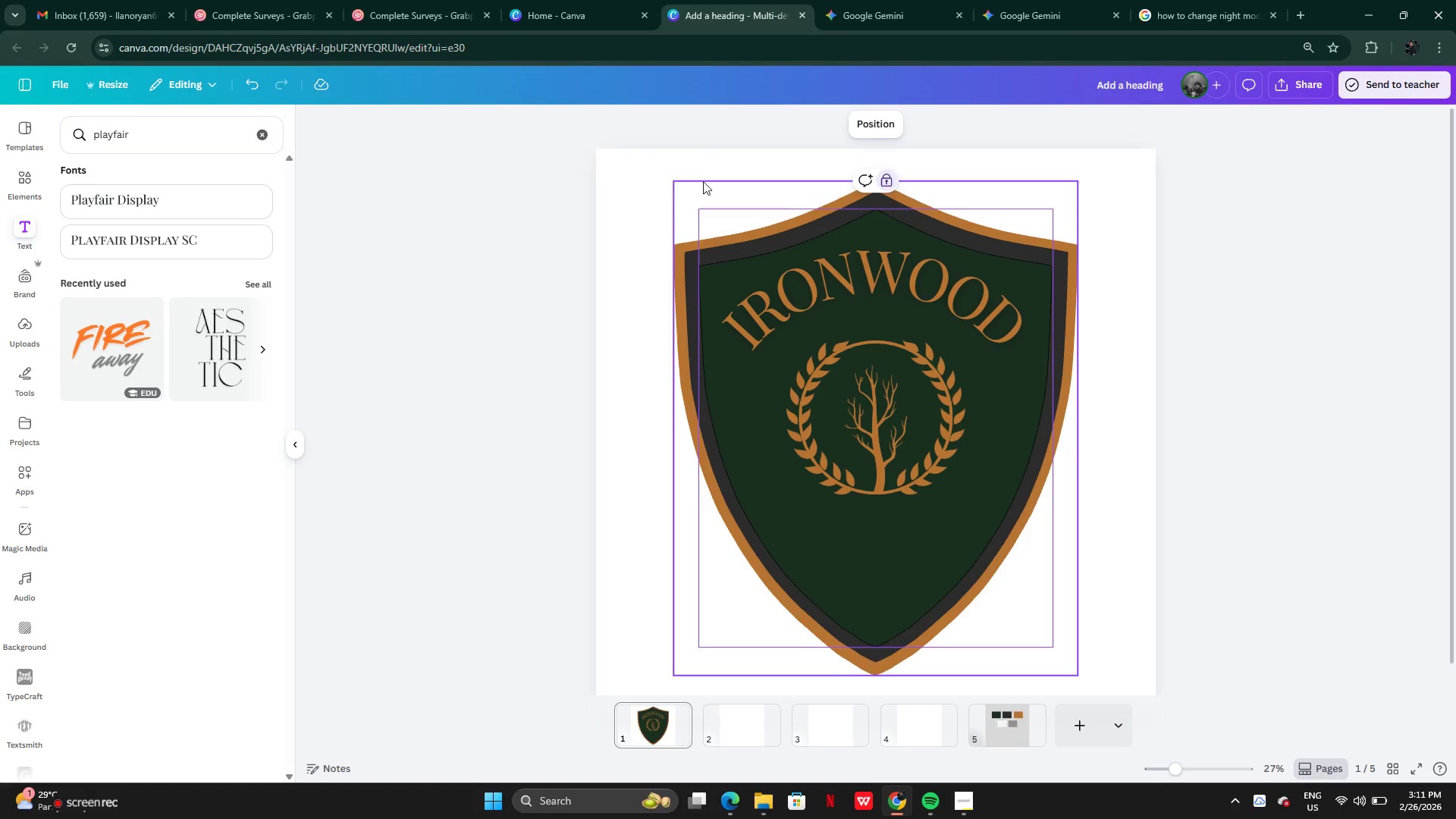 
left_click([703, 172])
 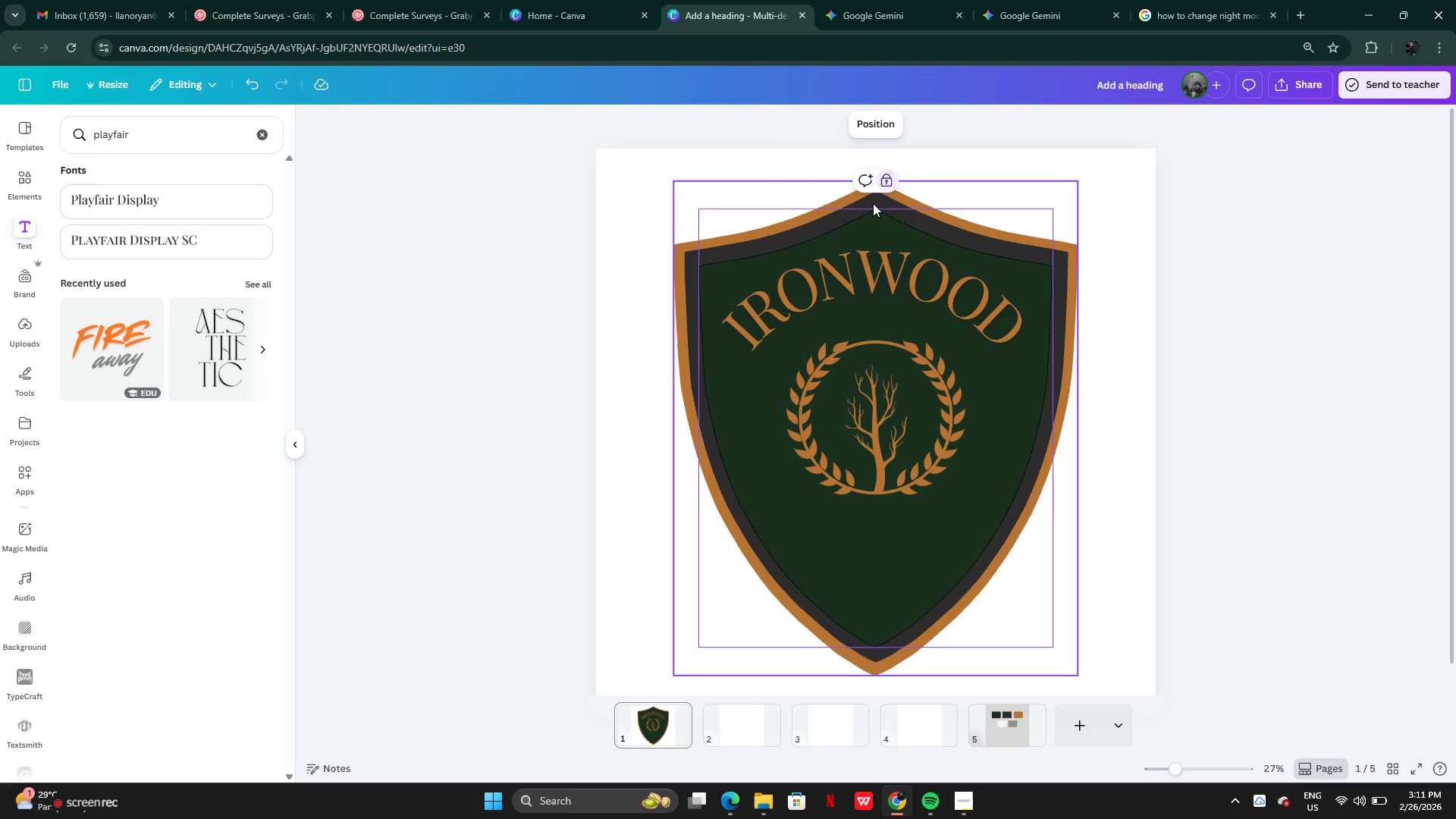 
left_click([742, 172])
 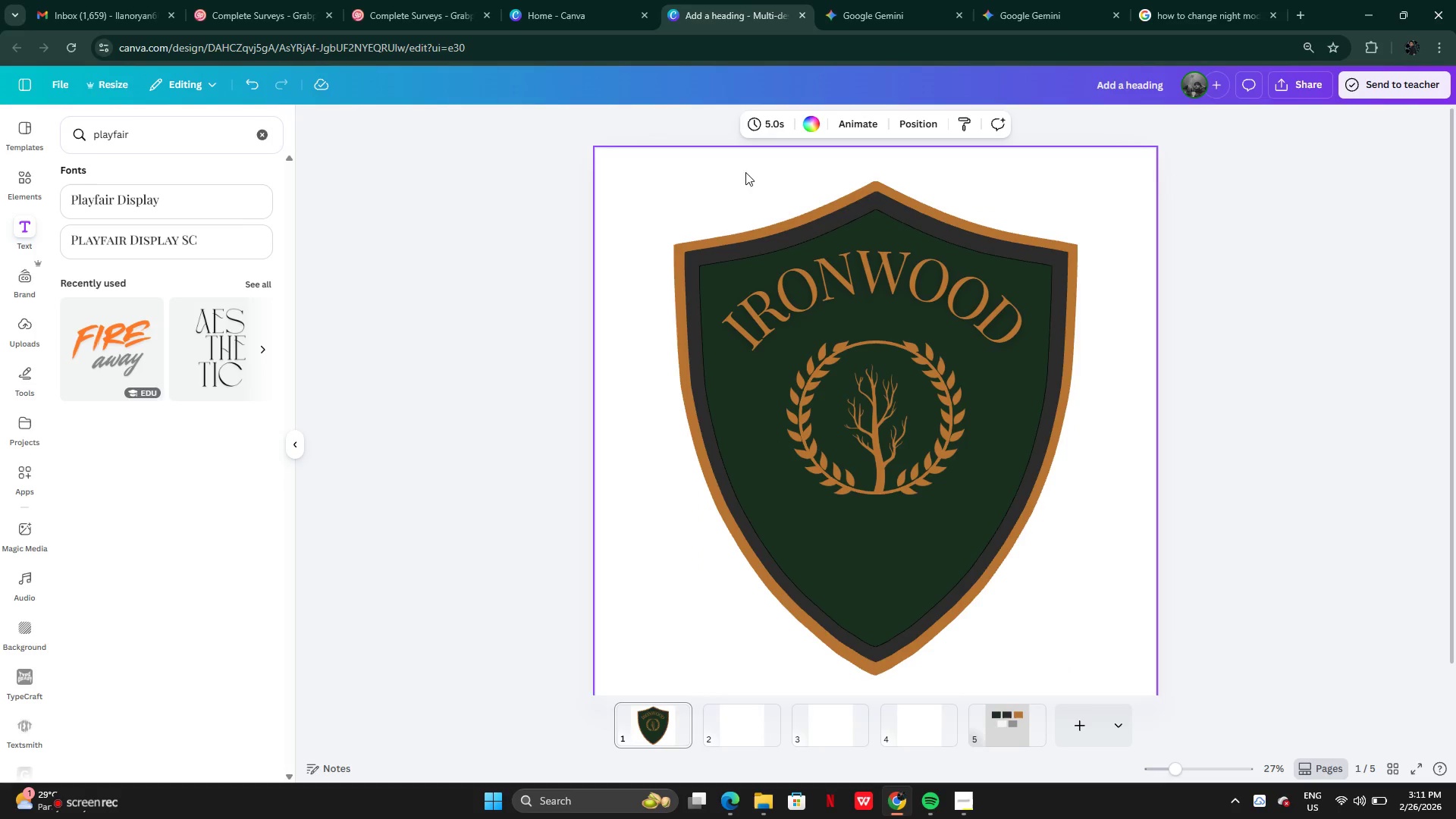 
left_click_drag(start_coordinate=[742, 172], to_coordinate=[790, 221])
 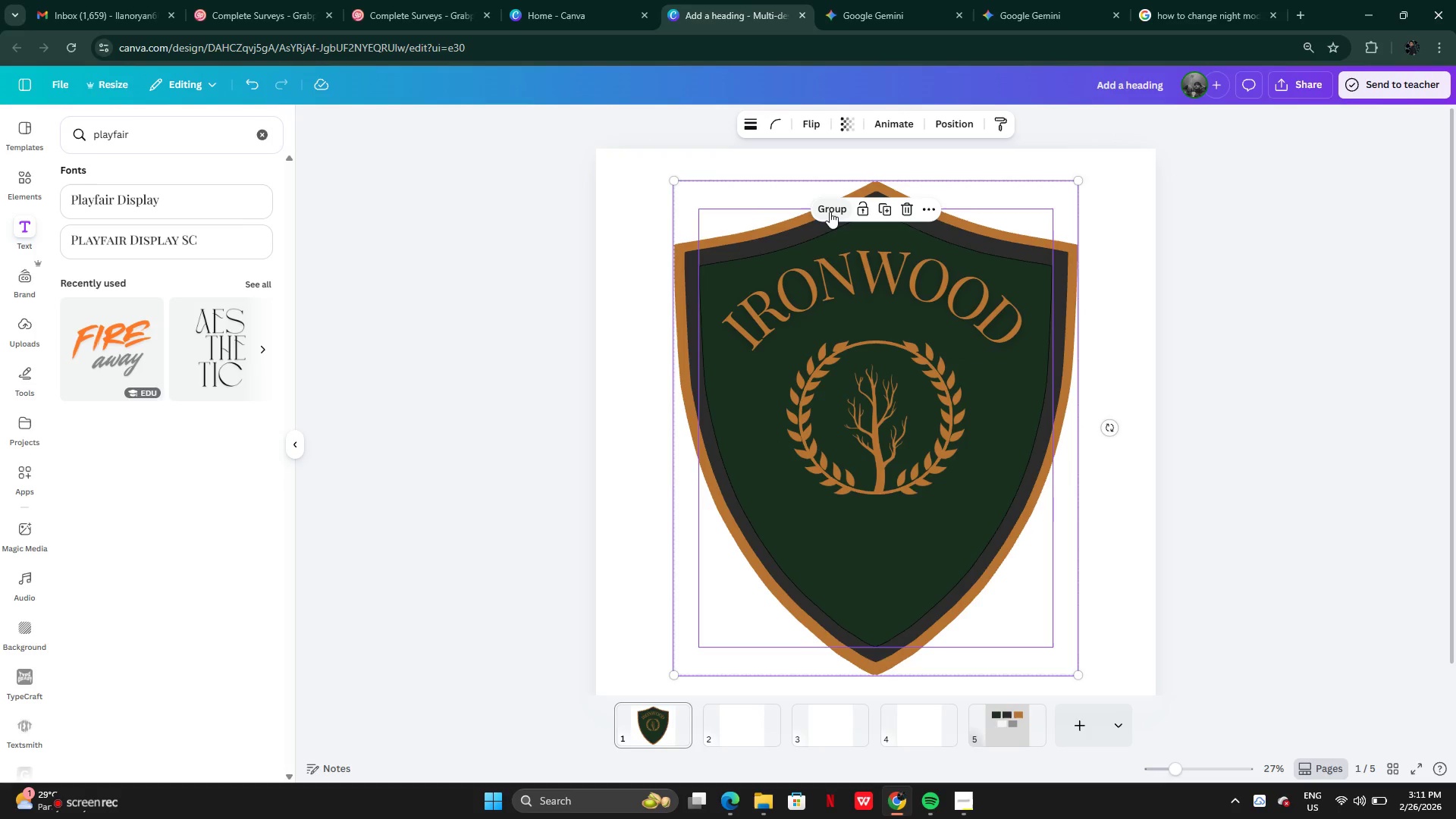 
left_click([832, 212])
 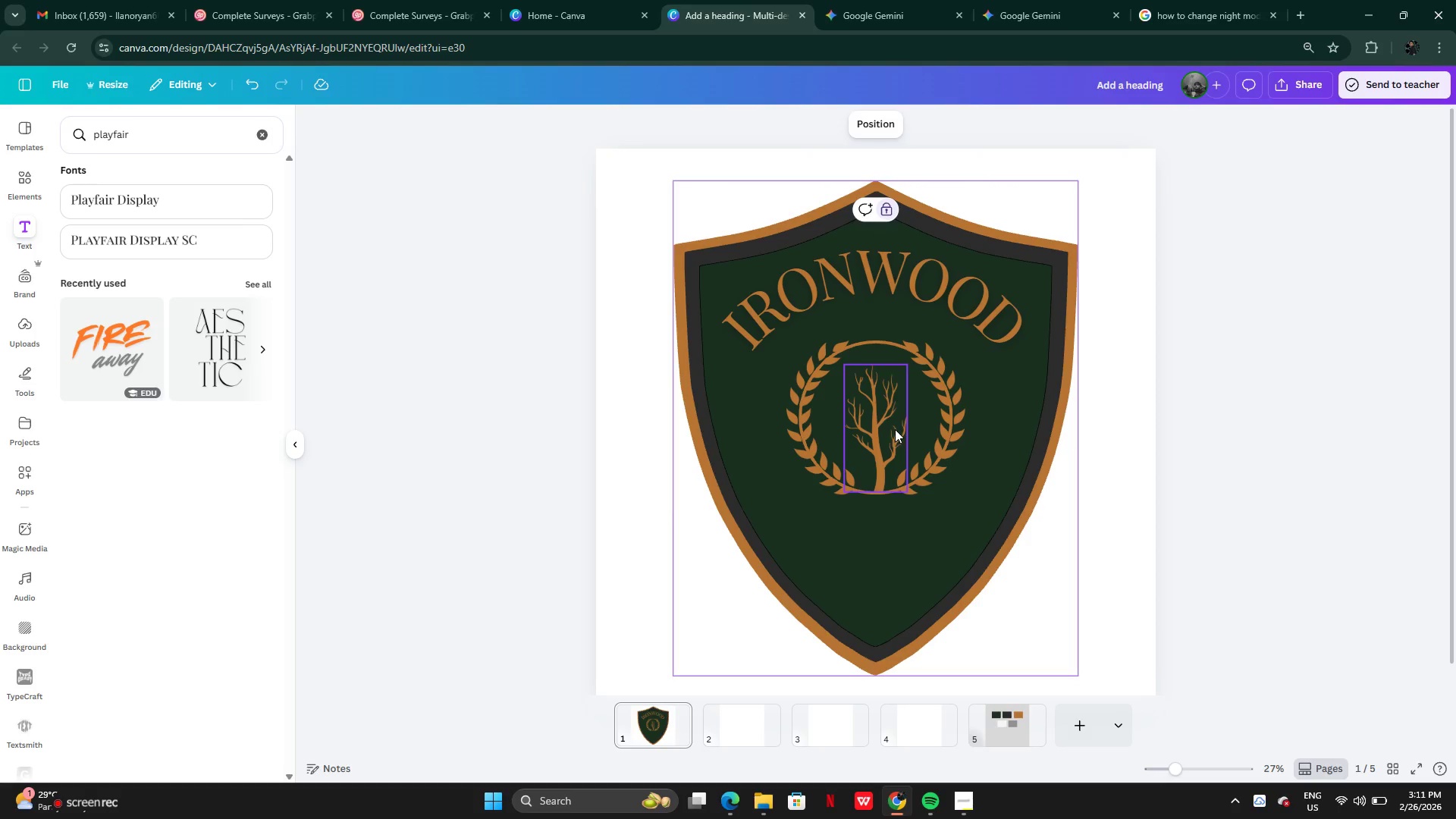 
left_click_drag(start_coordinate=[762, 428], to_coordinate=[959, 427])
 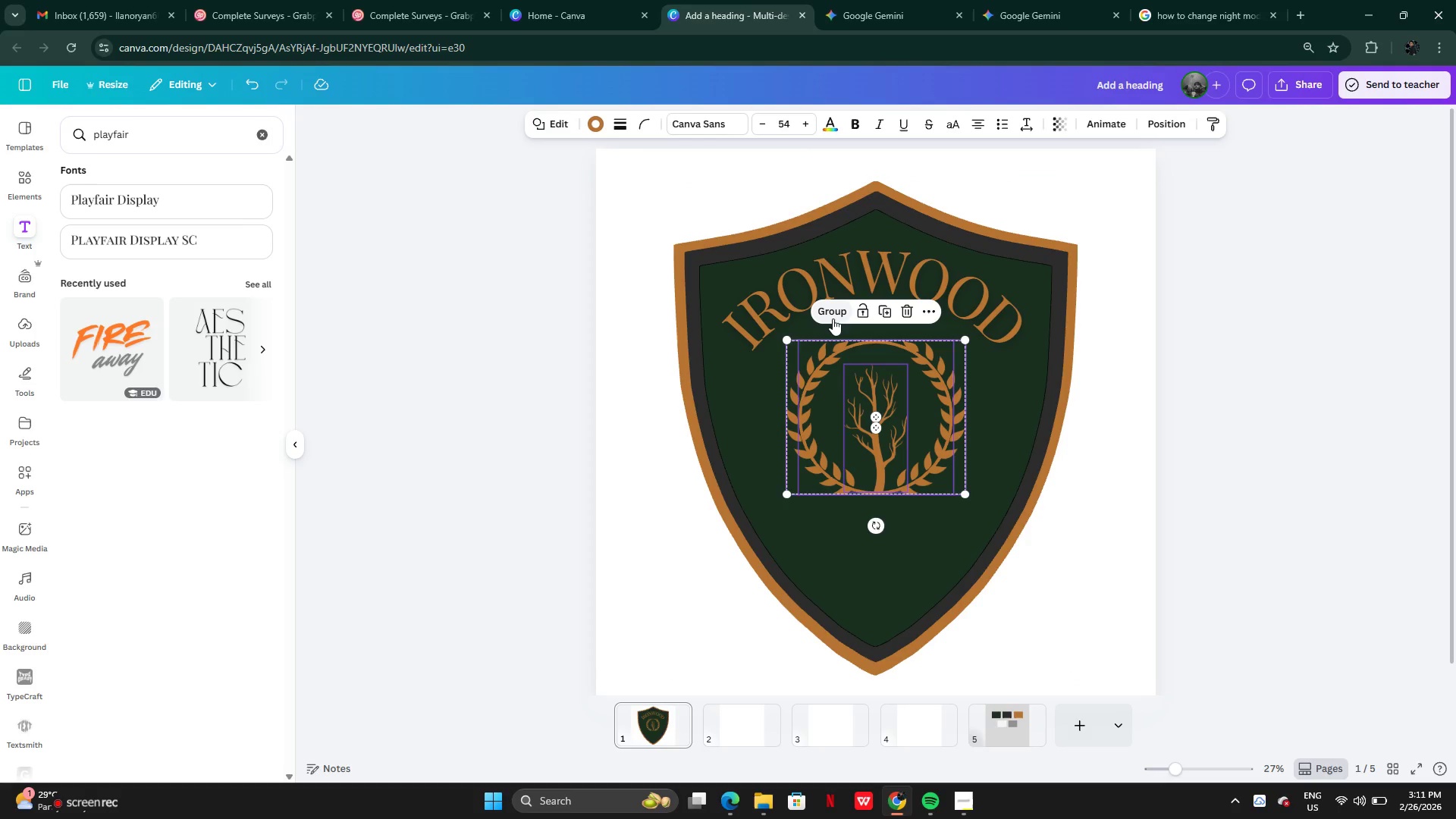 
left_click([833, 318])
 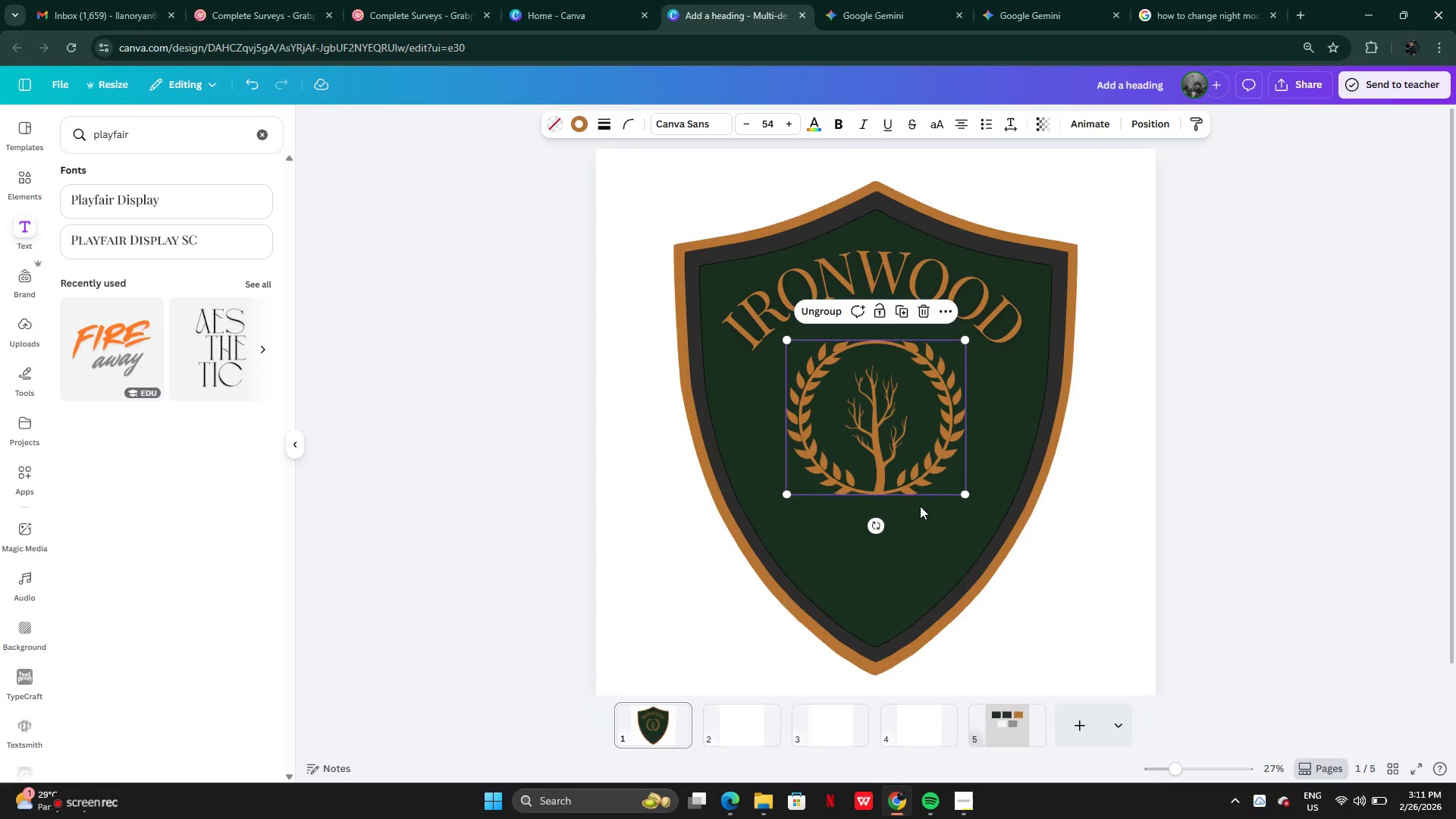 
left_click([915, 518])
 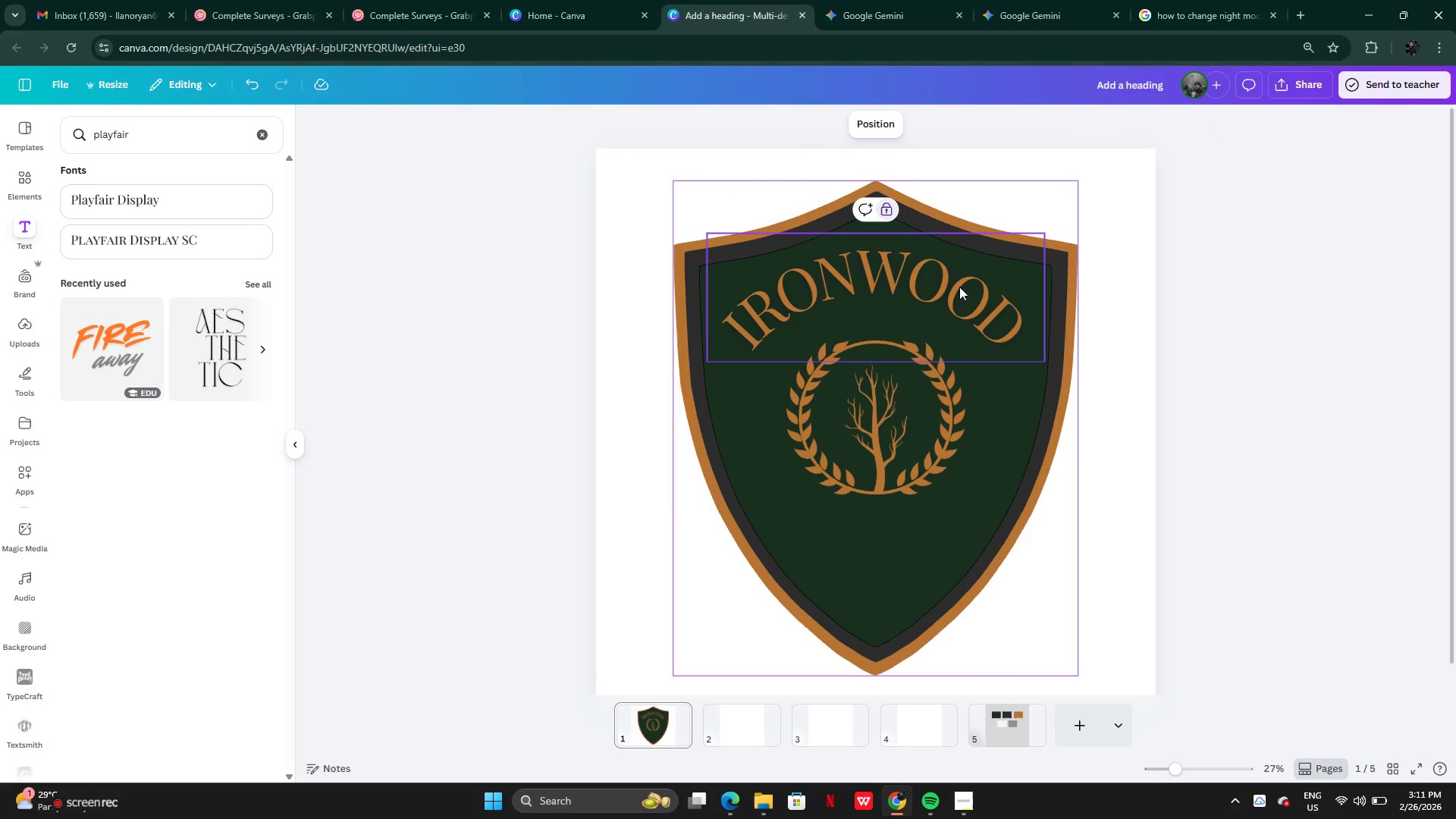 
left_click([960, 288])
 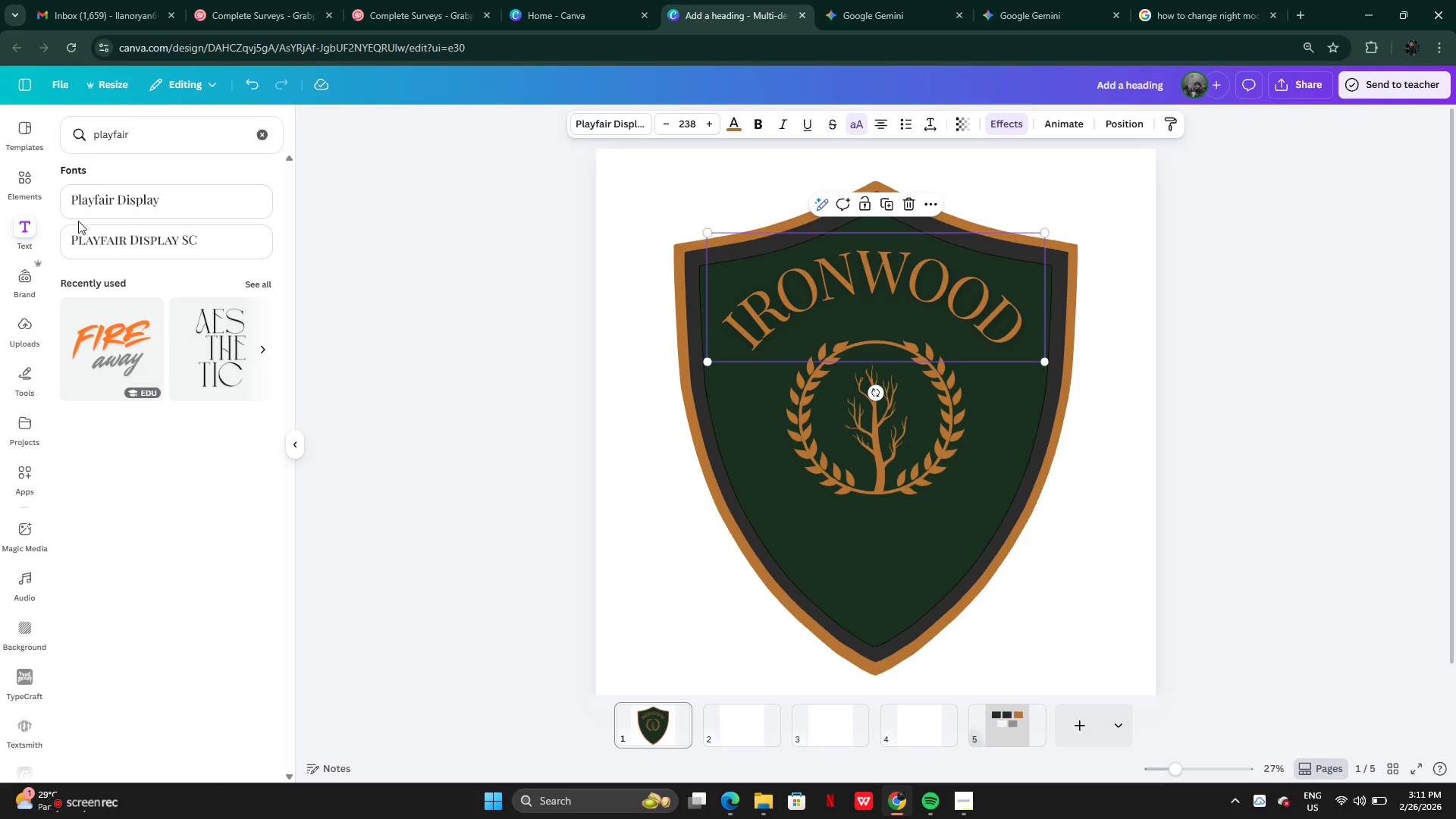 
left_click([260, 136])
 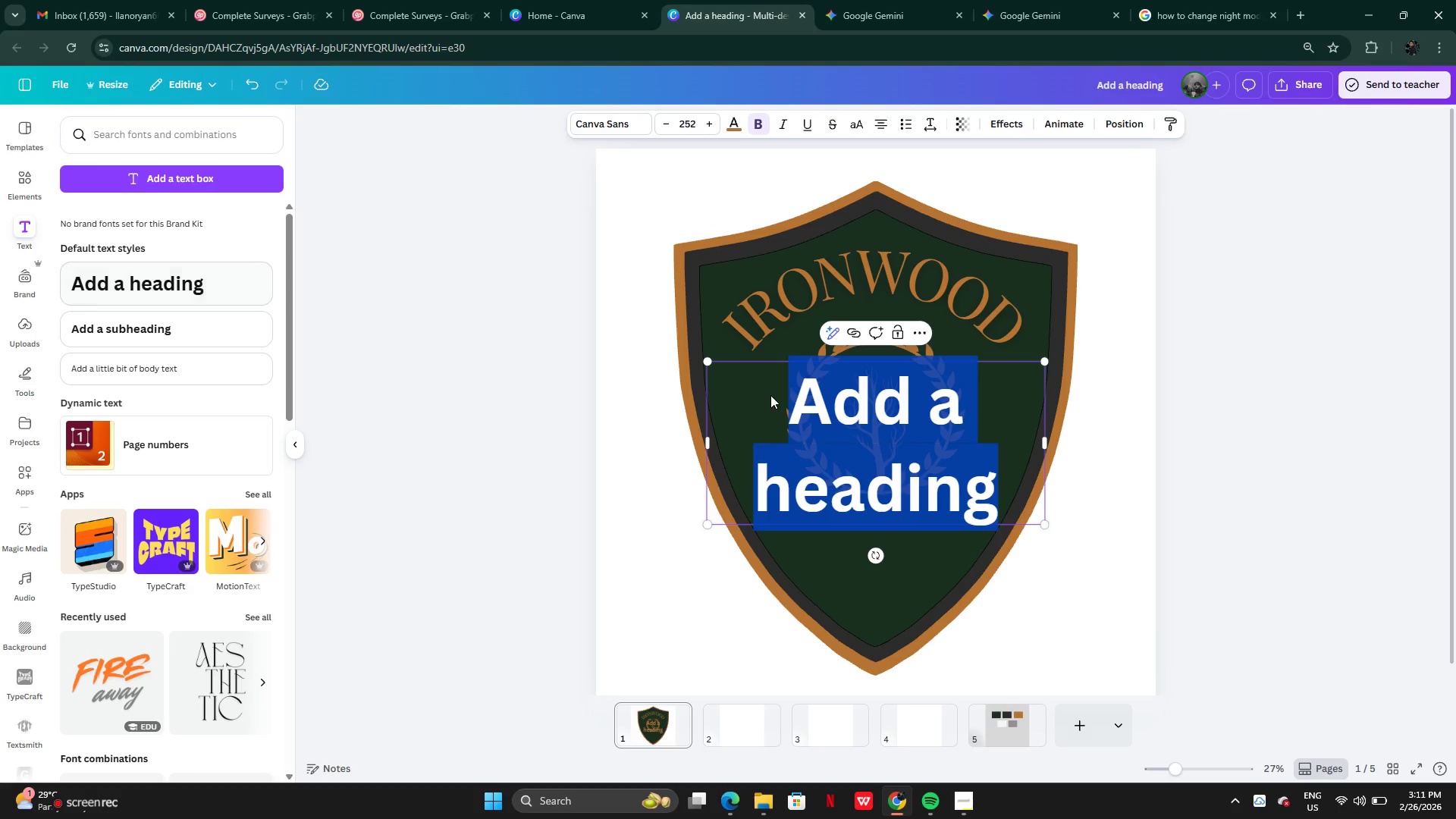 
left_click([1163, 457])
 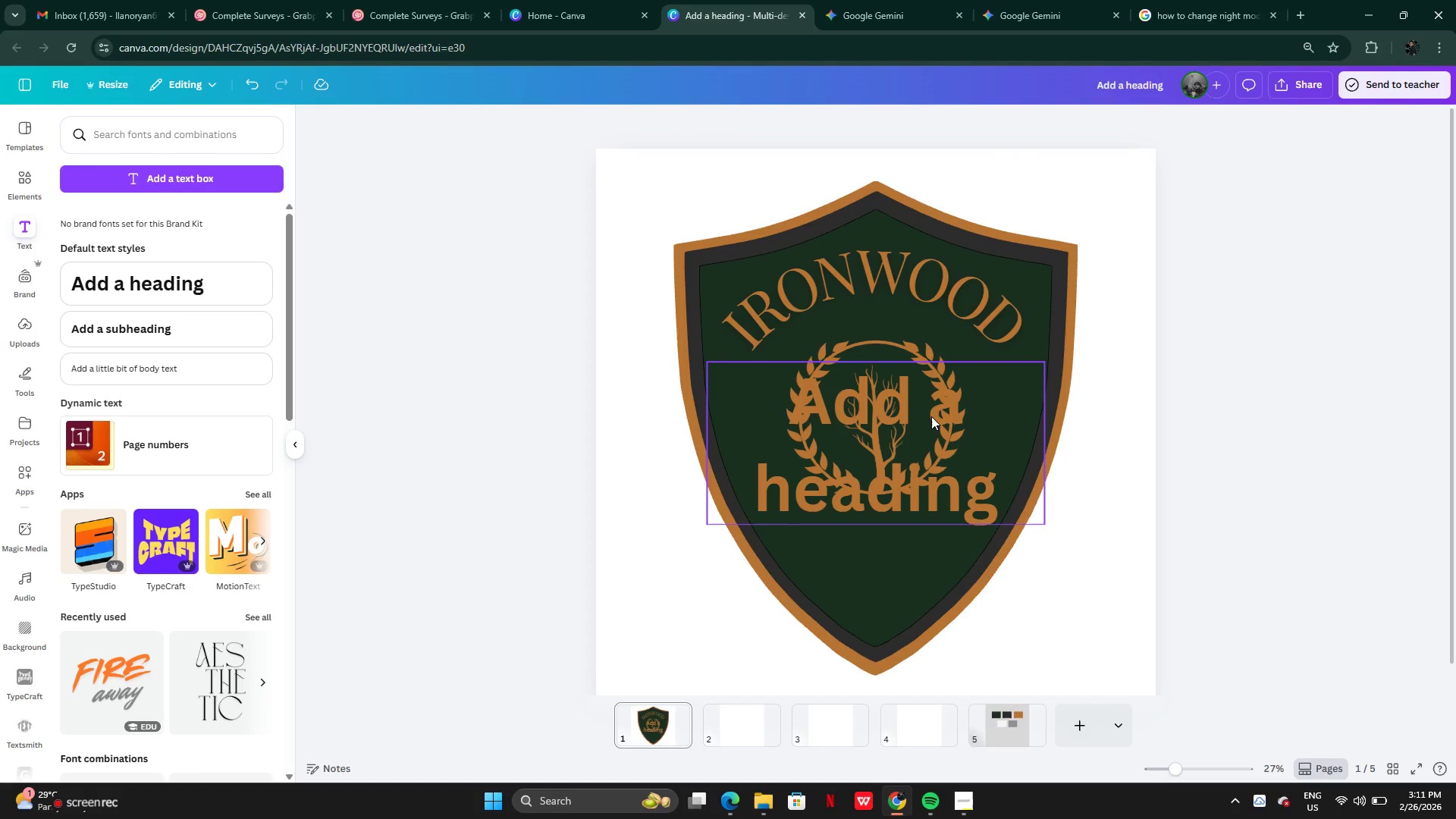 
left_click_drag(start_coordinate=[931, 417], to_coordinate=[938, 476])
 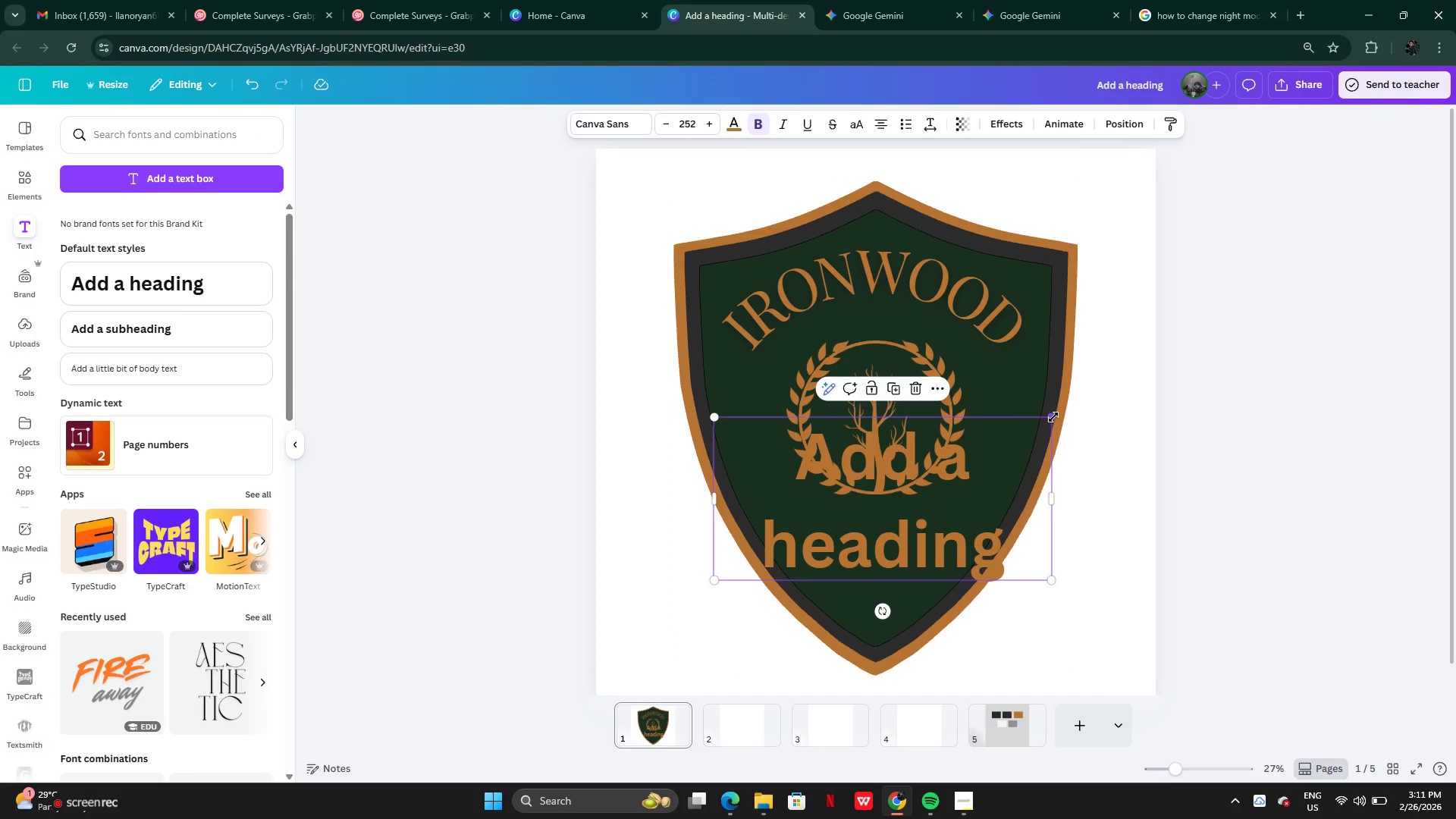 
left_click_drag(start_coordinate=[1053, 417], to_coordinate=[917, 507])
 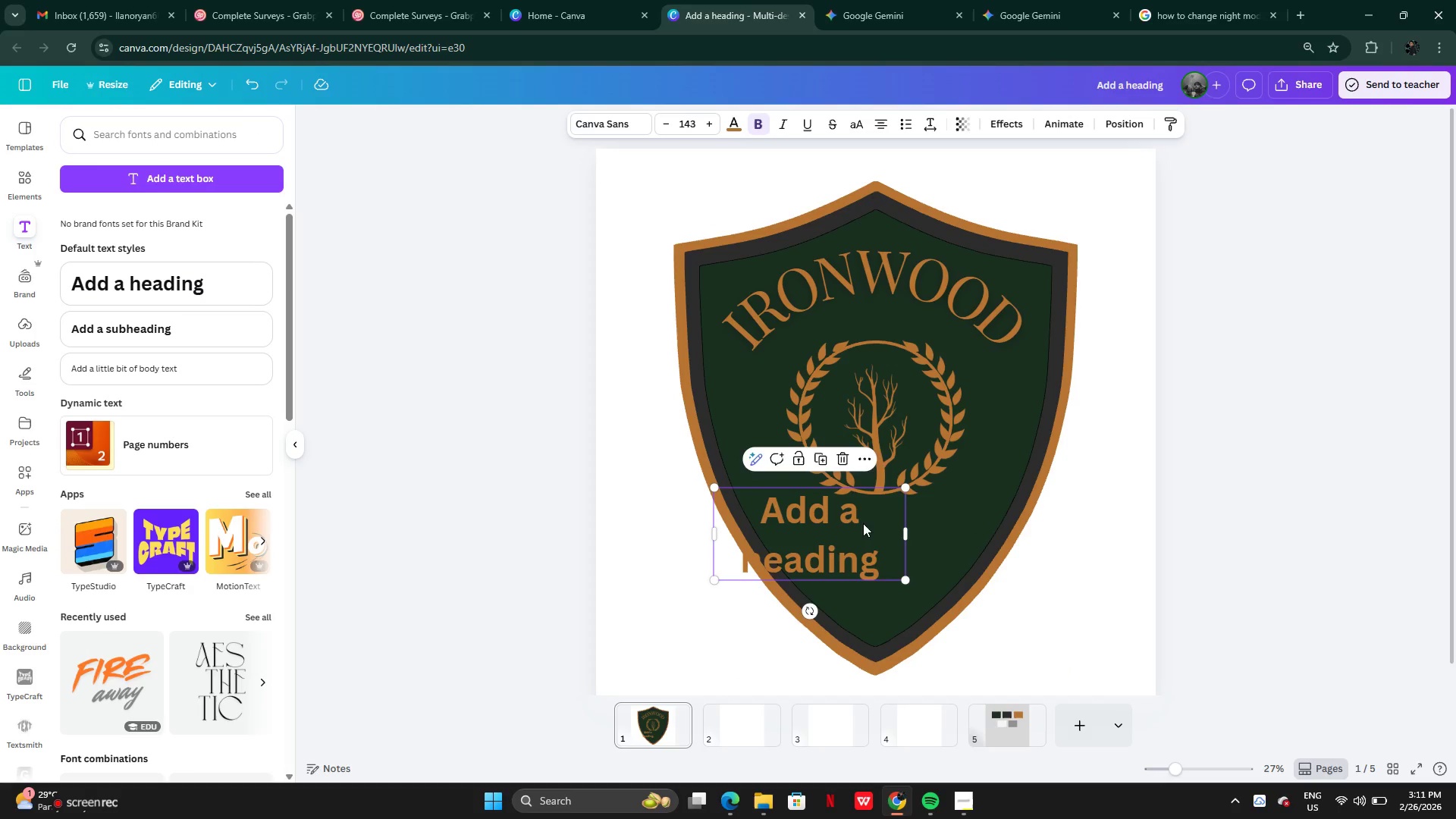 
left_click_drag(start_coordinate=[863, 523], to_coordinate=[934, 537])
 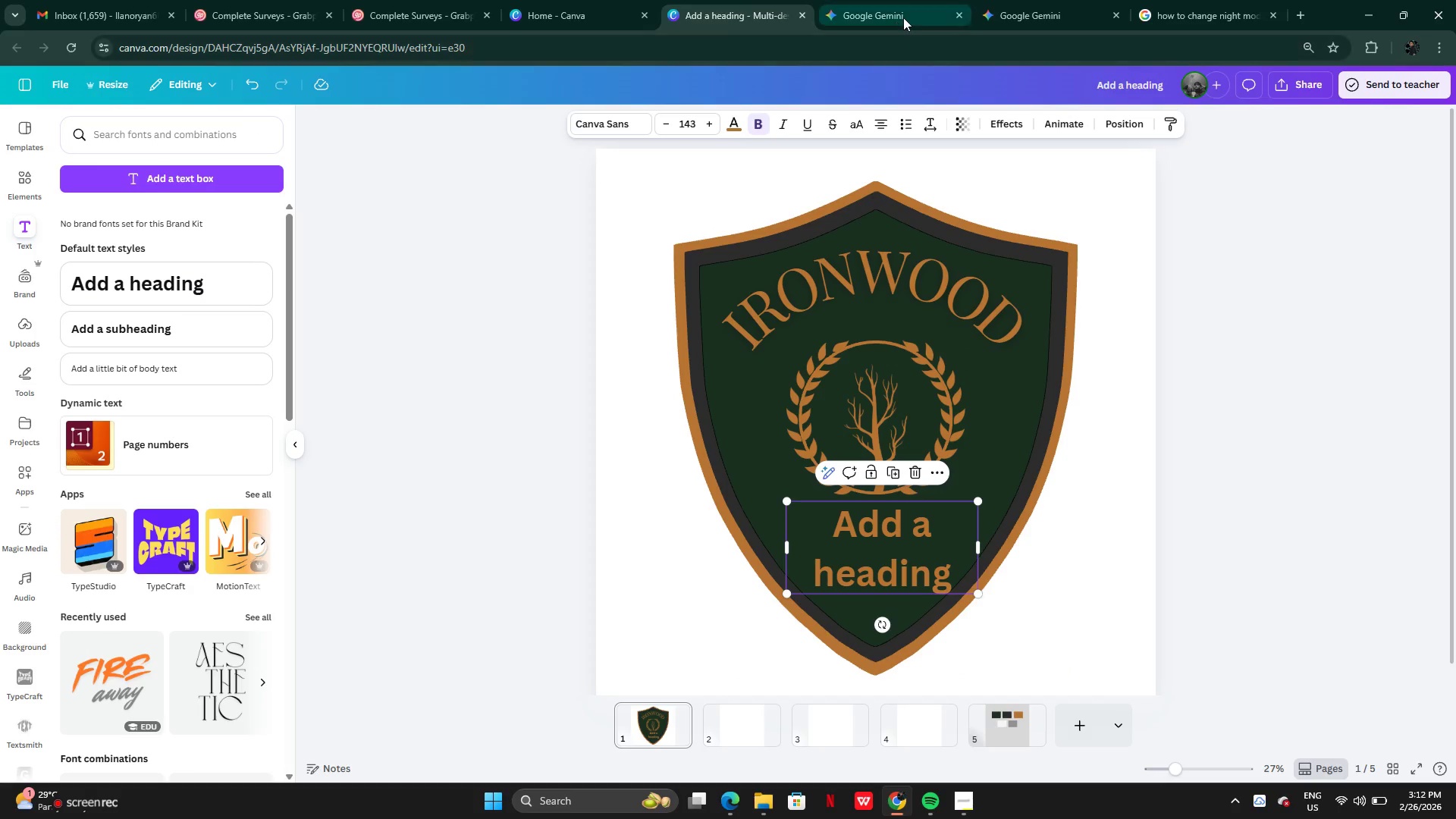 
left_click([903, 17])
 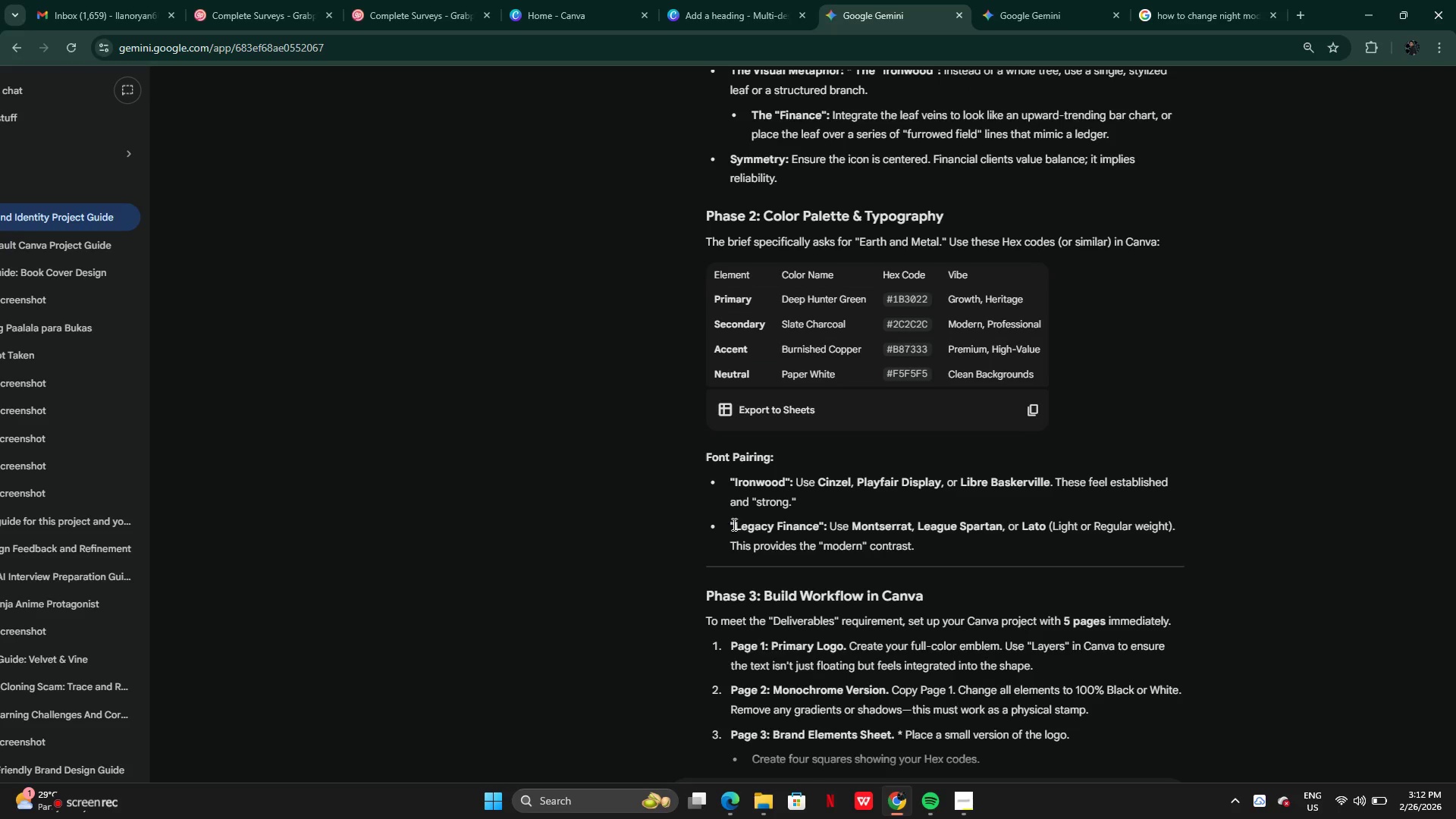 
left_click_drag(start_coordinate=[736, 525], to_coordinate=[821, 530])
 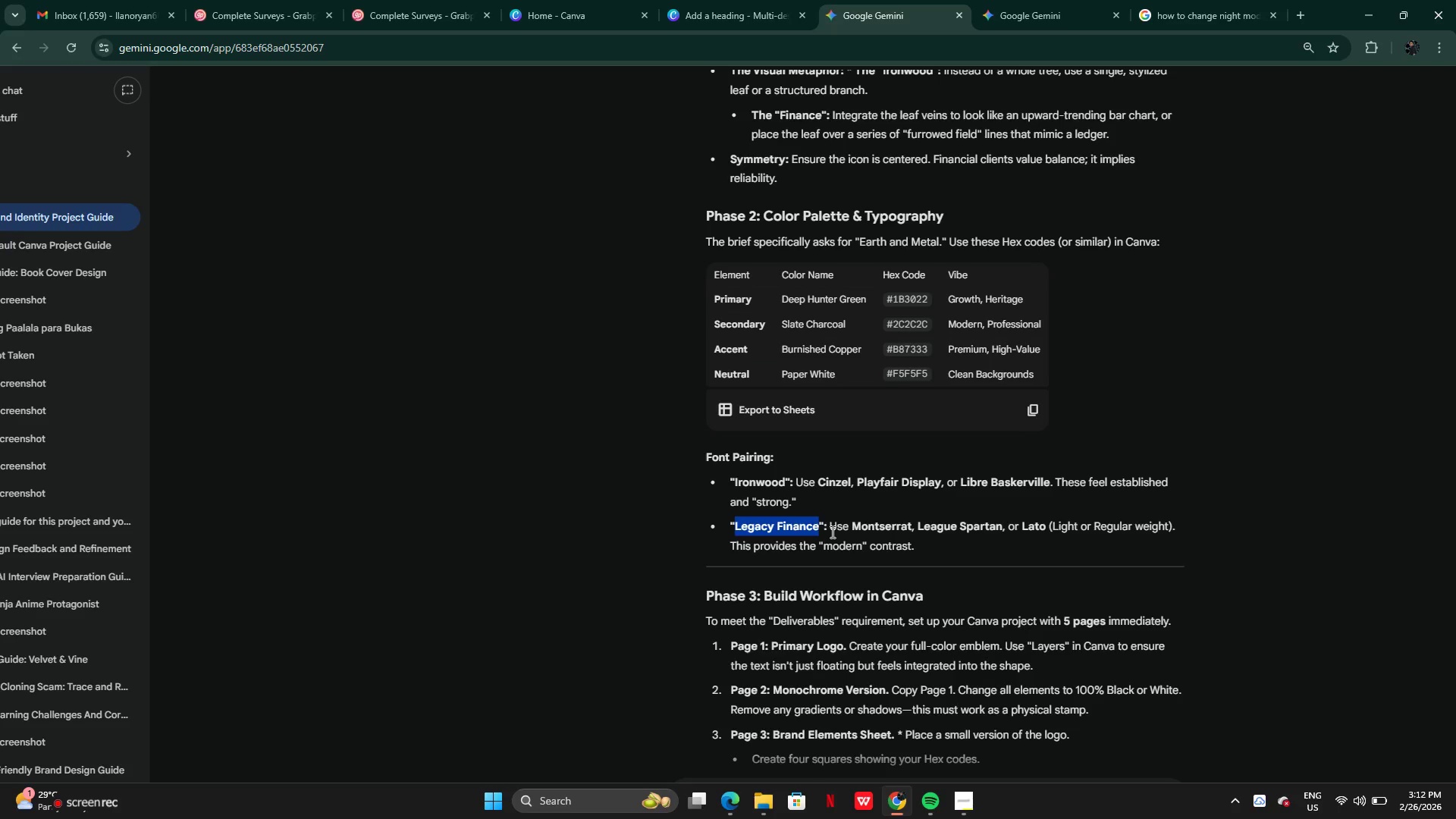 
key(Control+C)
 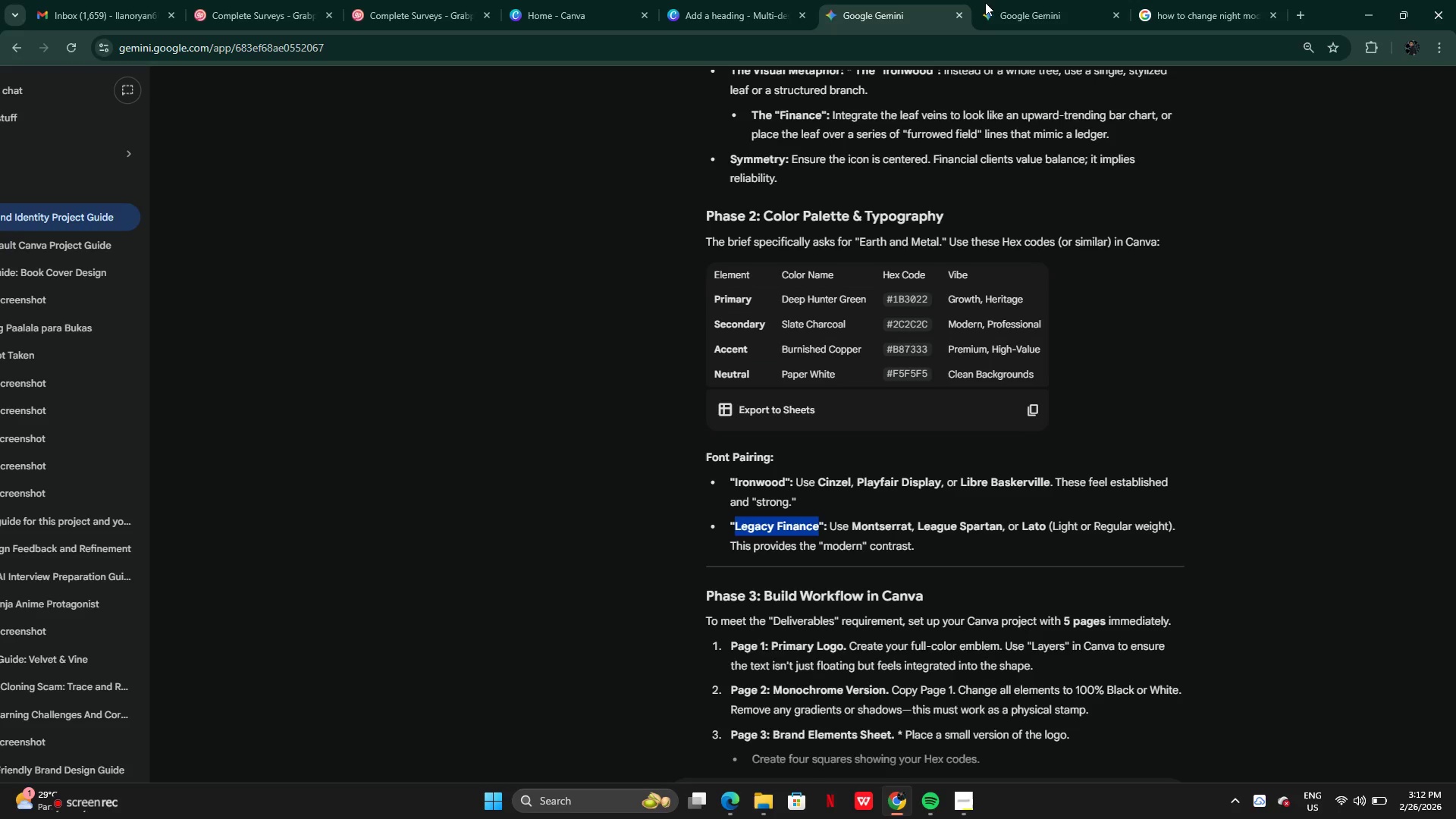 
mouse_move([1012, 8])
 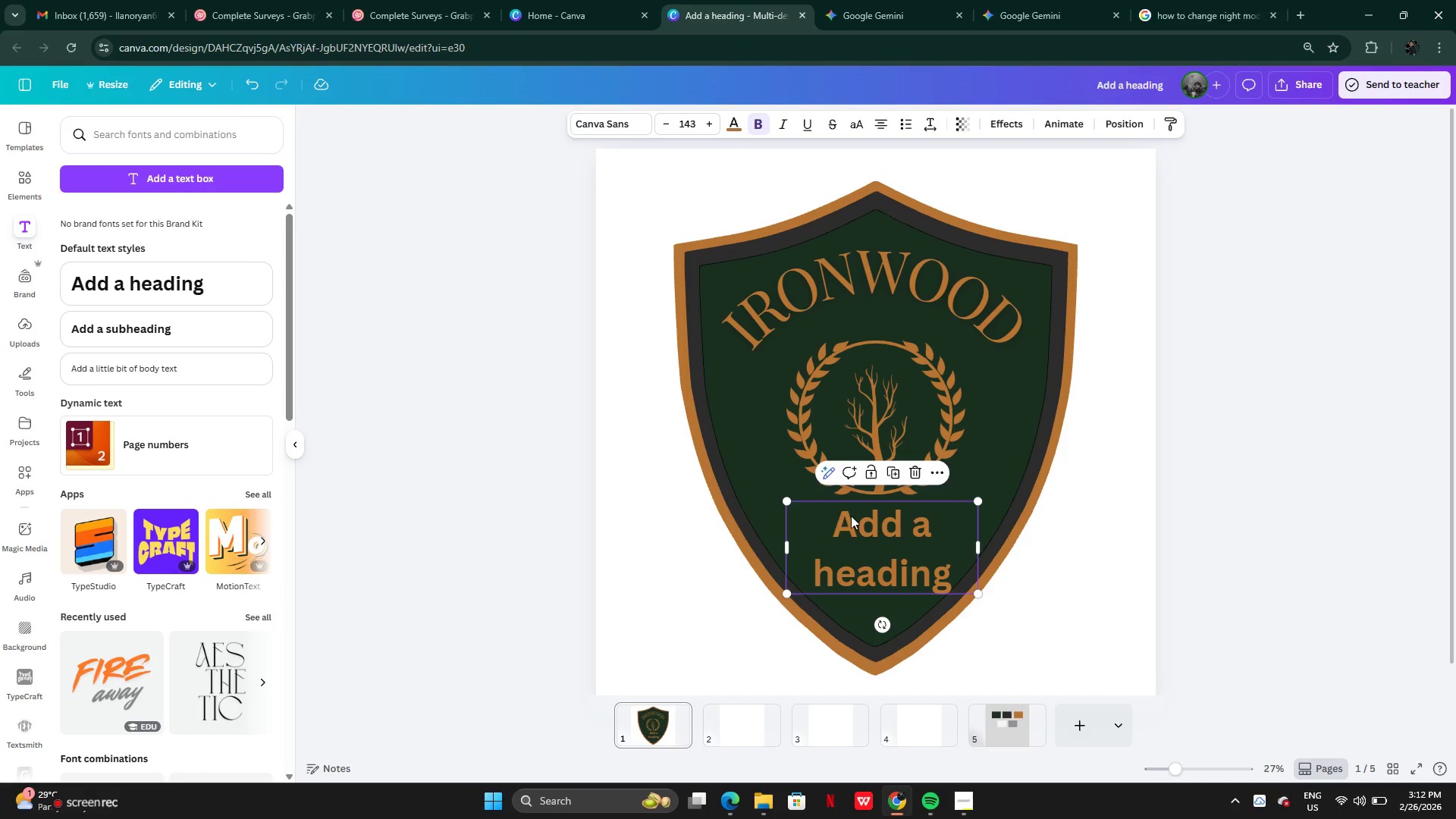 
double_click([868, 566])
 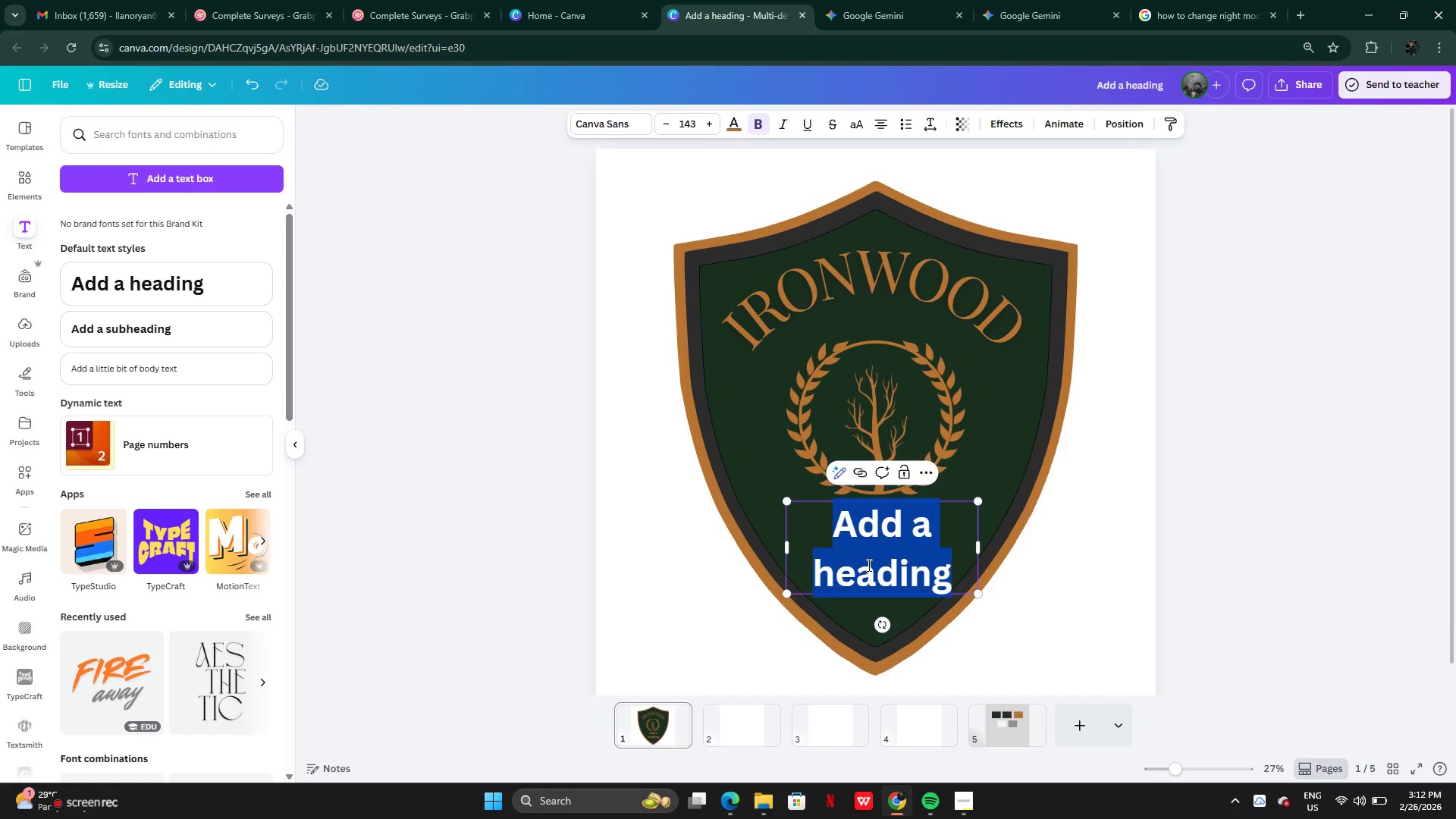 
key(Control+V)
 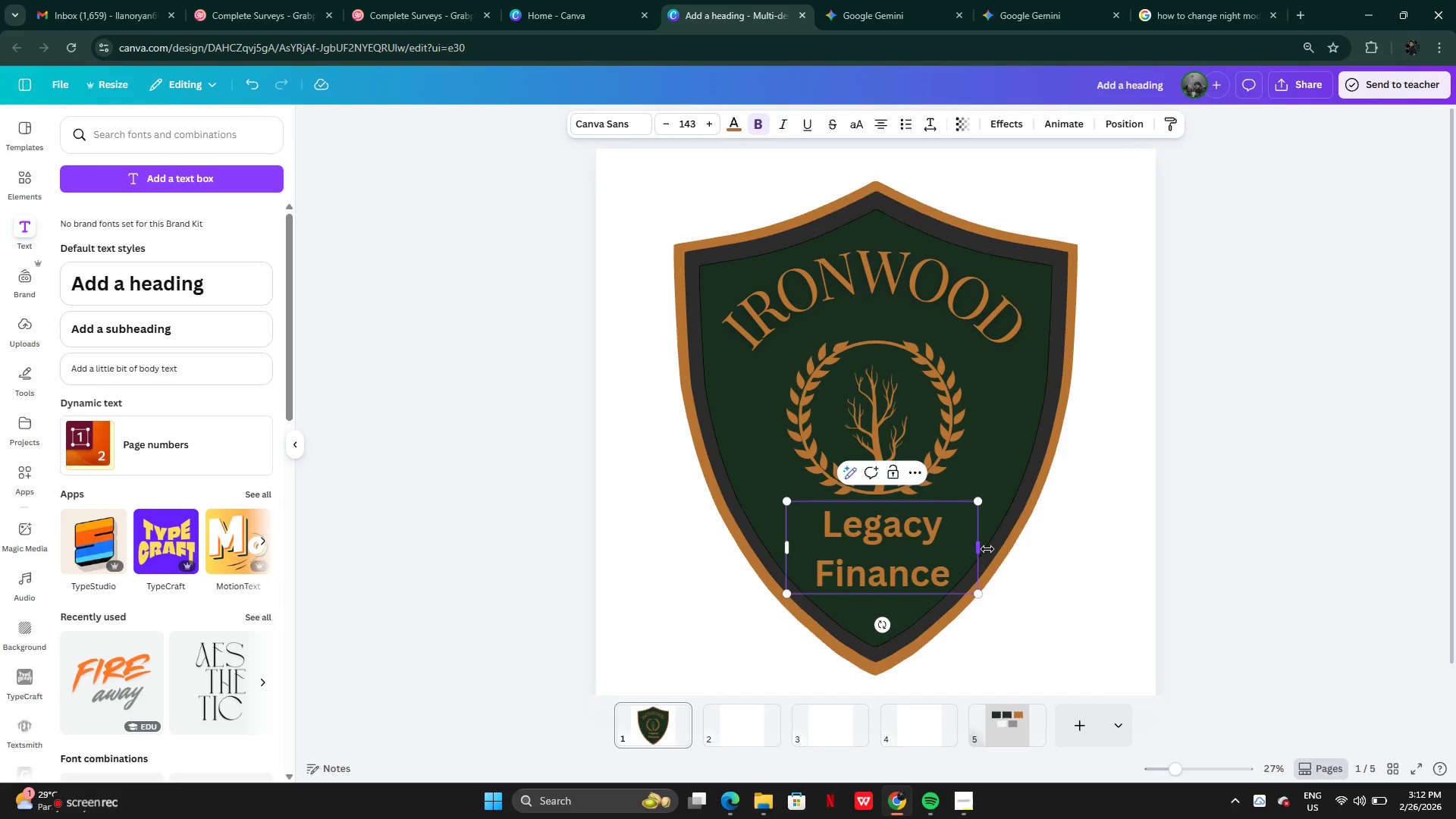 
left_click_drag(start_coordinate=[986, 551], to_coordinate=[1066, 522])
 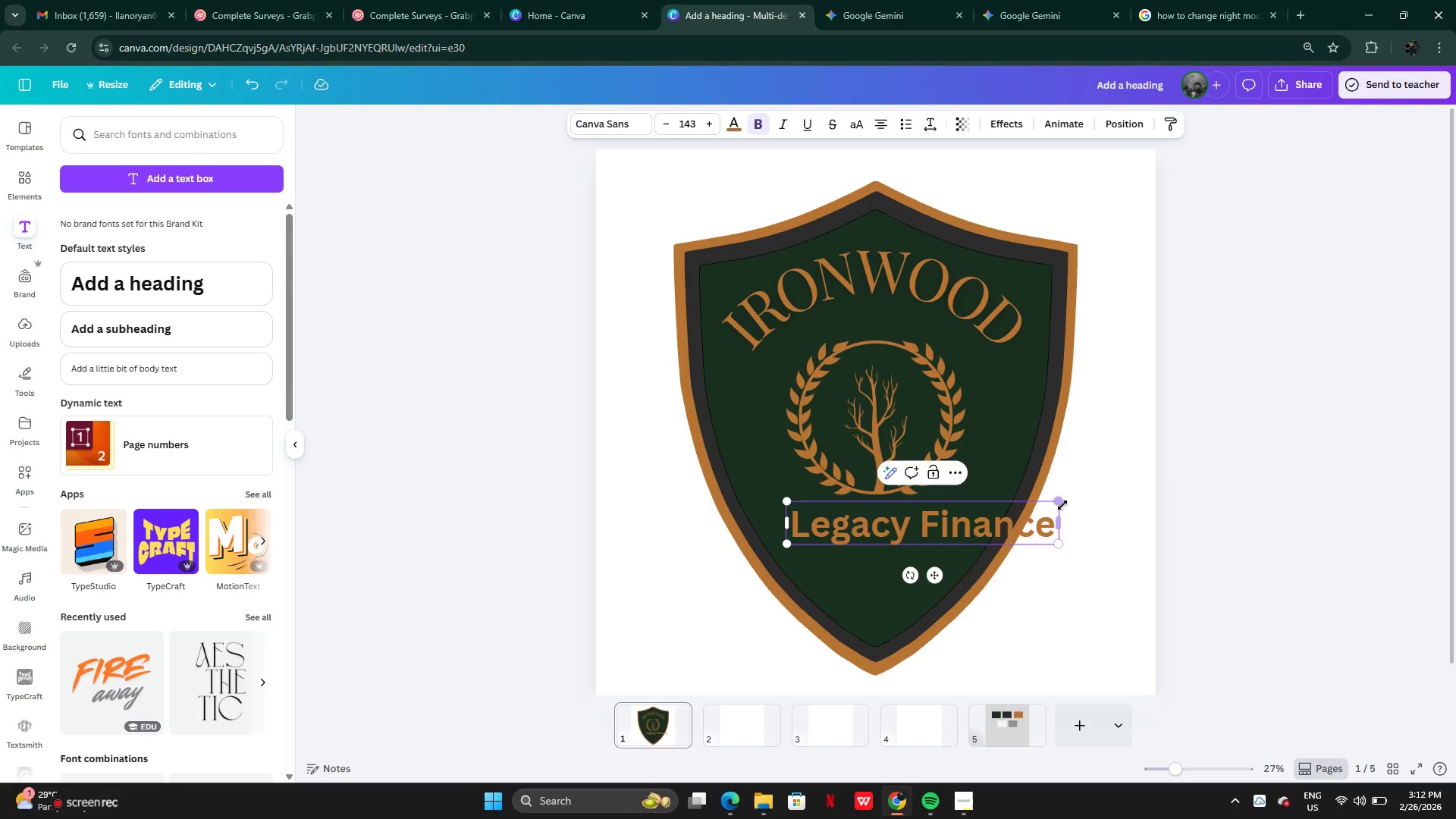 
left_click([1062, 499])
 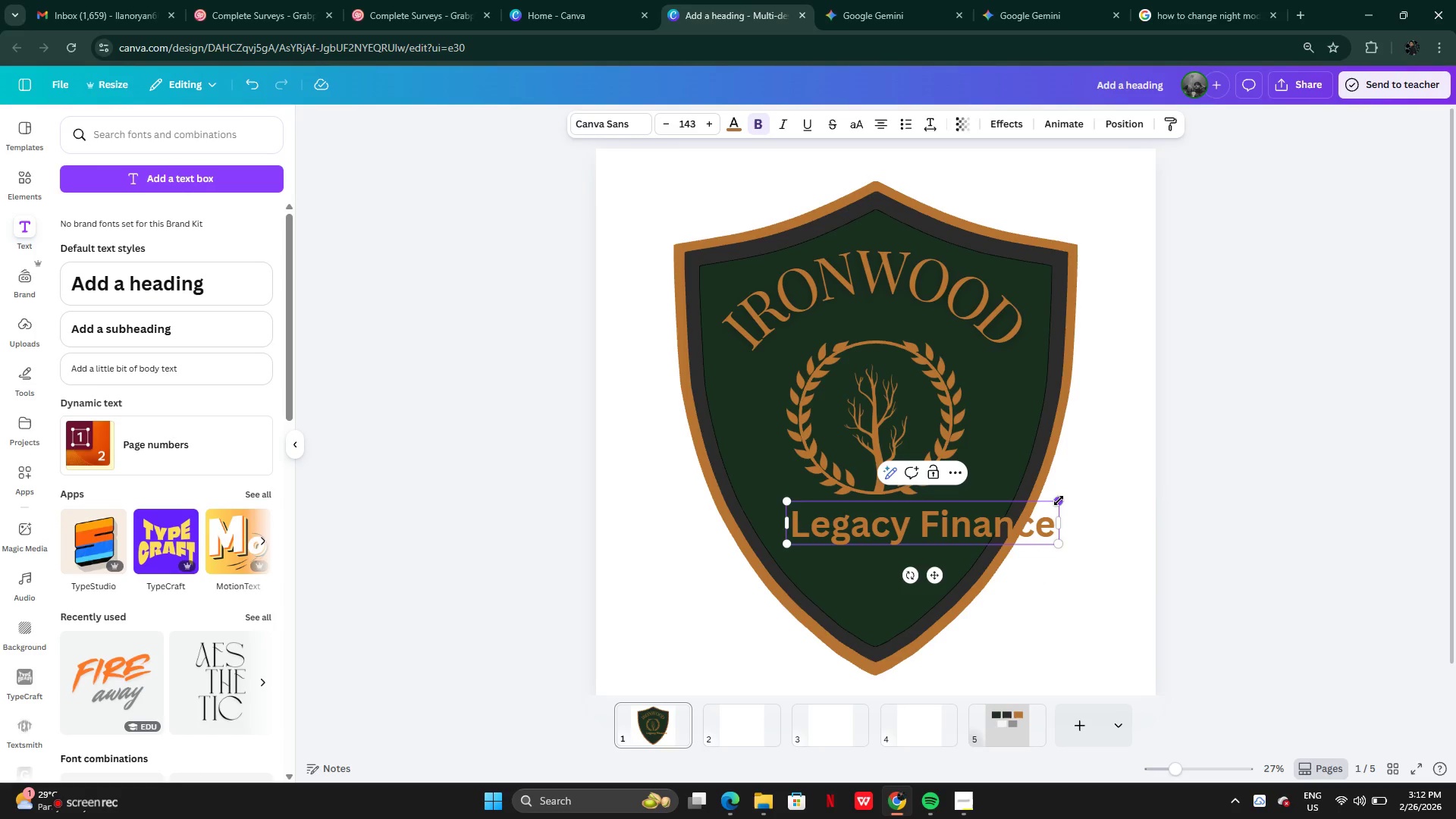 
left_click_drag(start_coordinate=[1058, 500], to_coordinate=[981, 515])
 